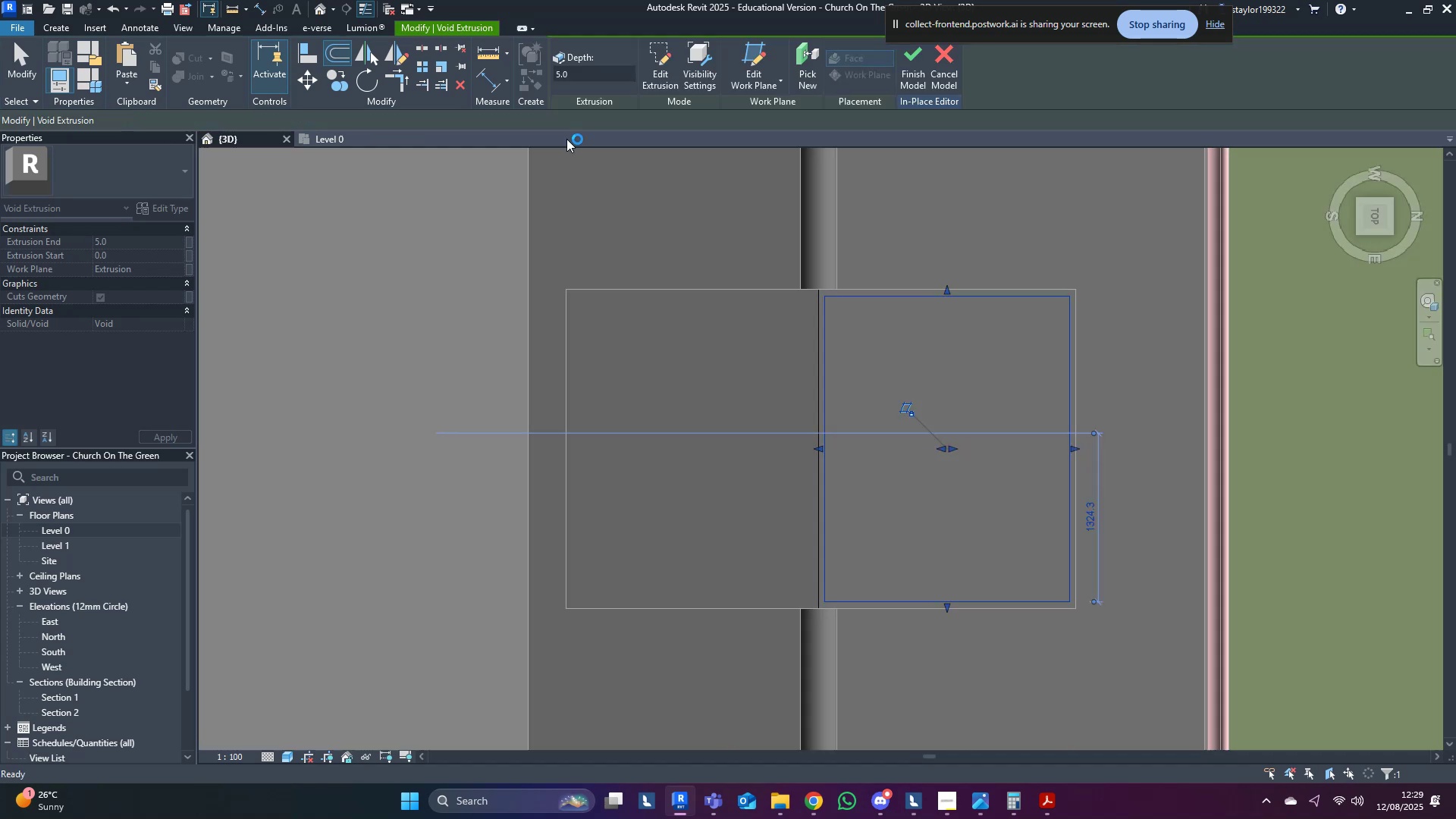 
scroll: coordinate [899, 424], scroll_direction: down, amount: 2.0
 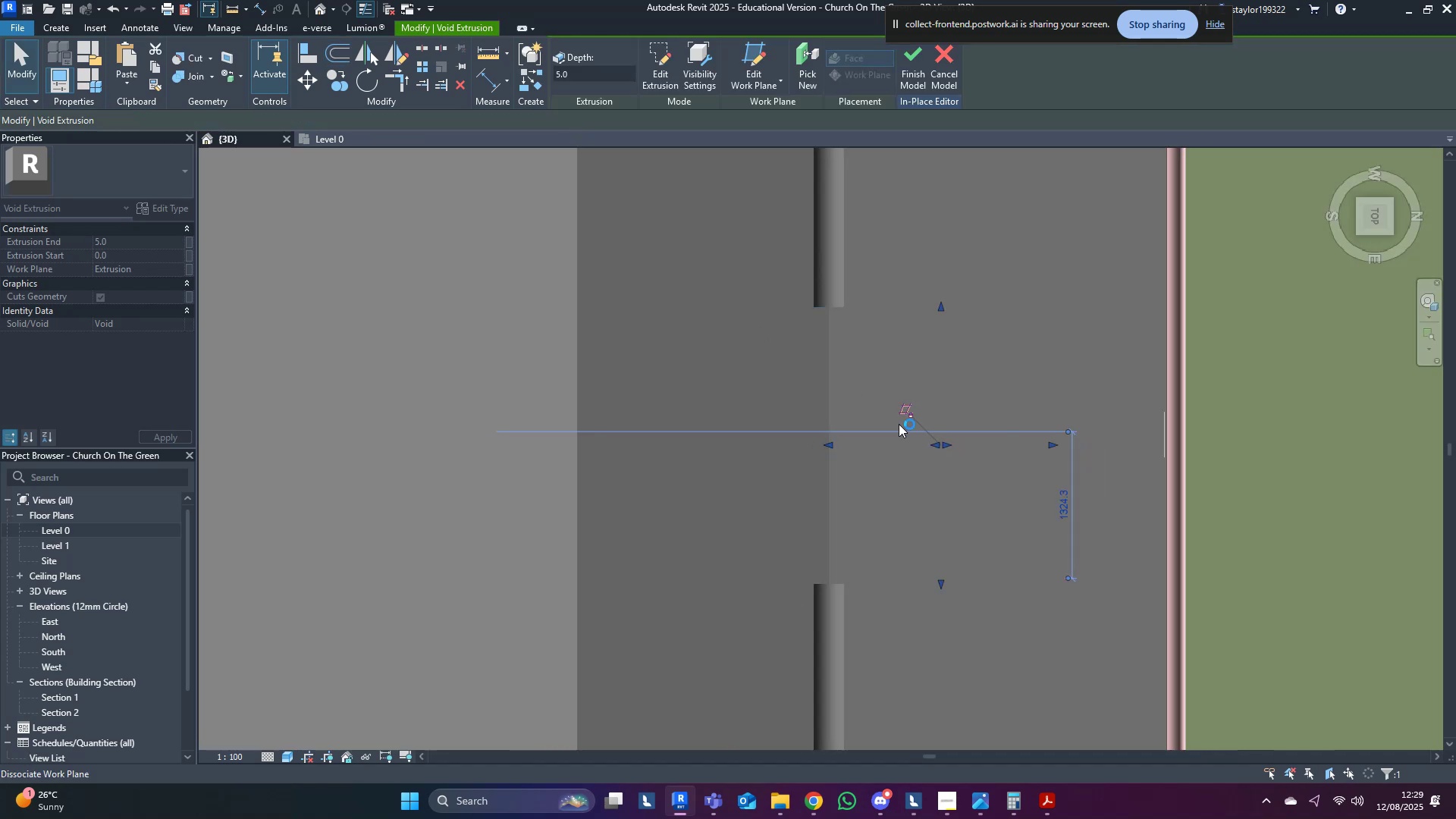 
hold_key(key=ShiftLeft, duration=0.42)
 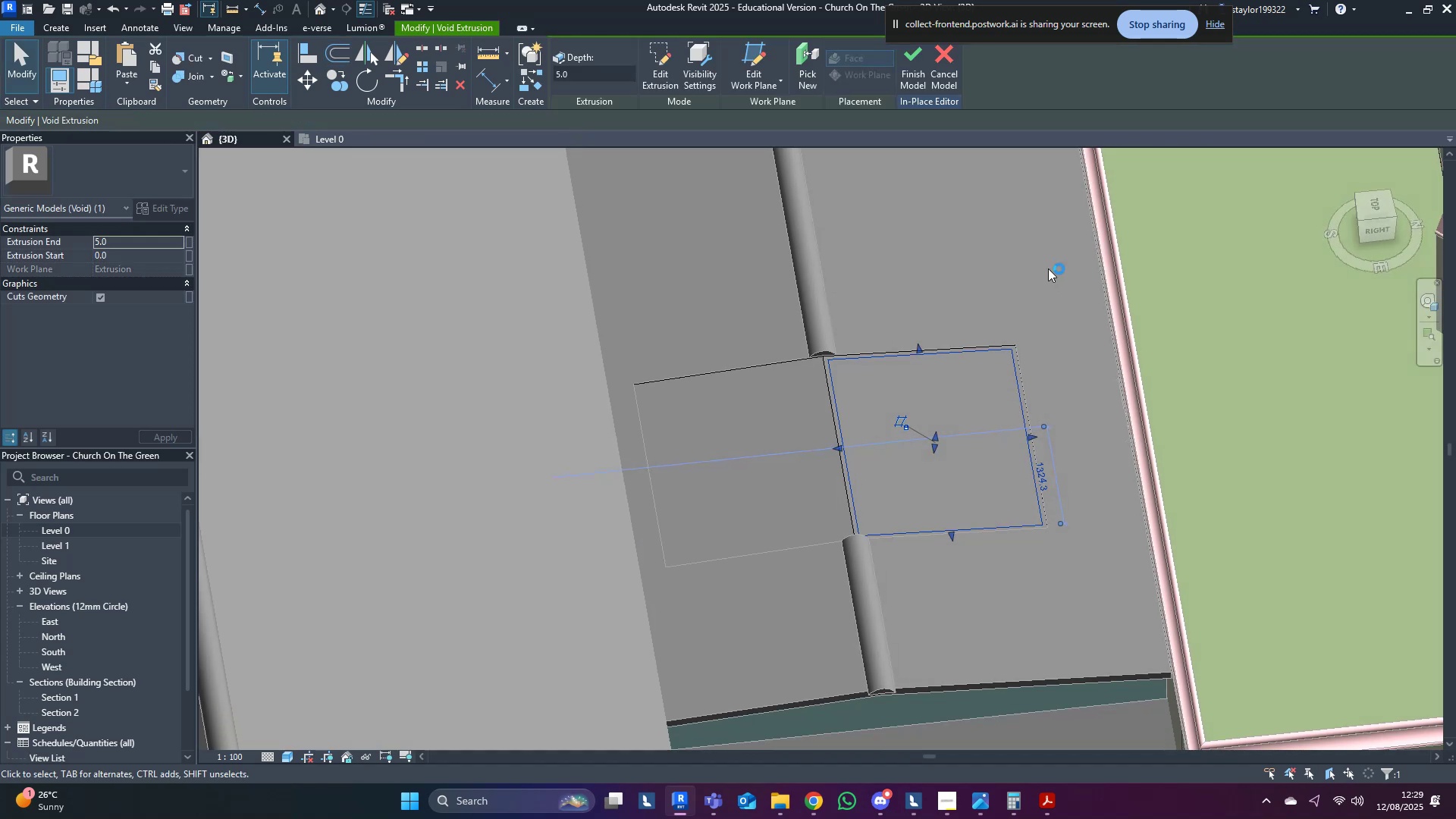 
scroll: coordinate [924, 508], scroll_direction: up, amount: 3.0
 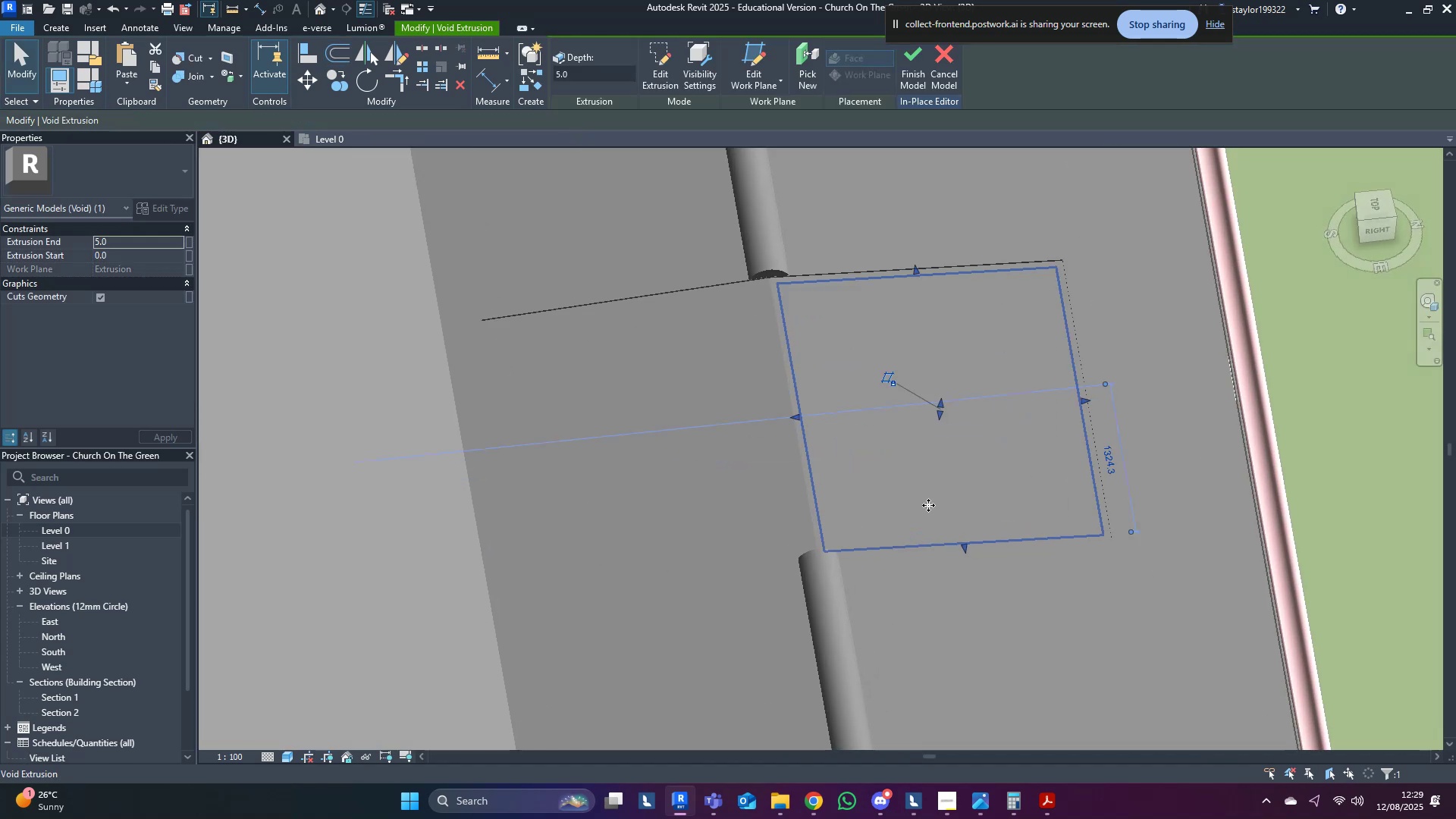 
key(Shift+ShiftLeft)
 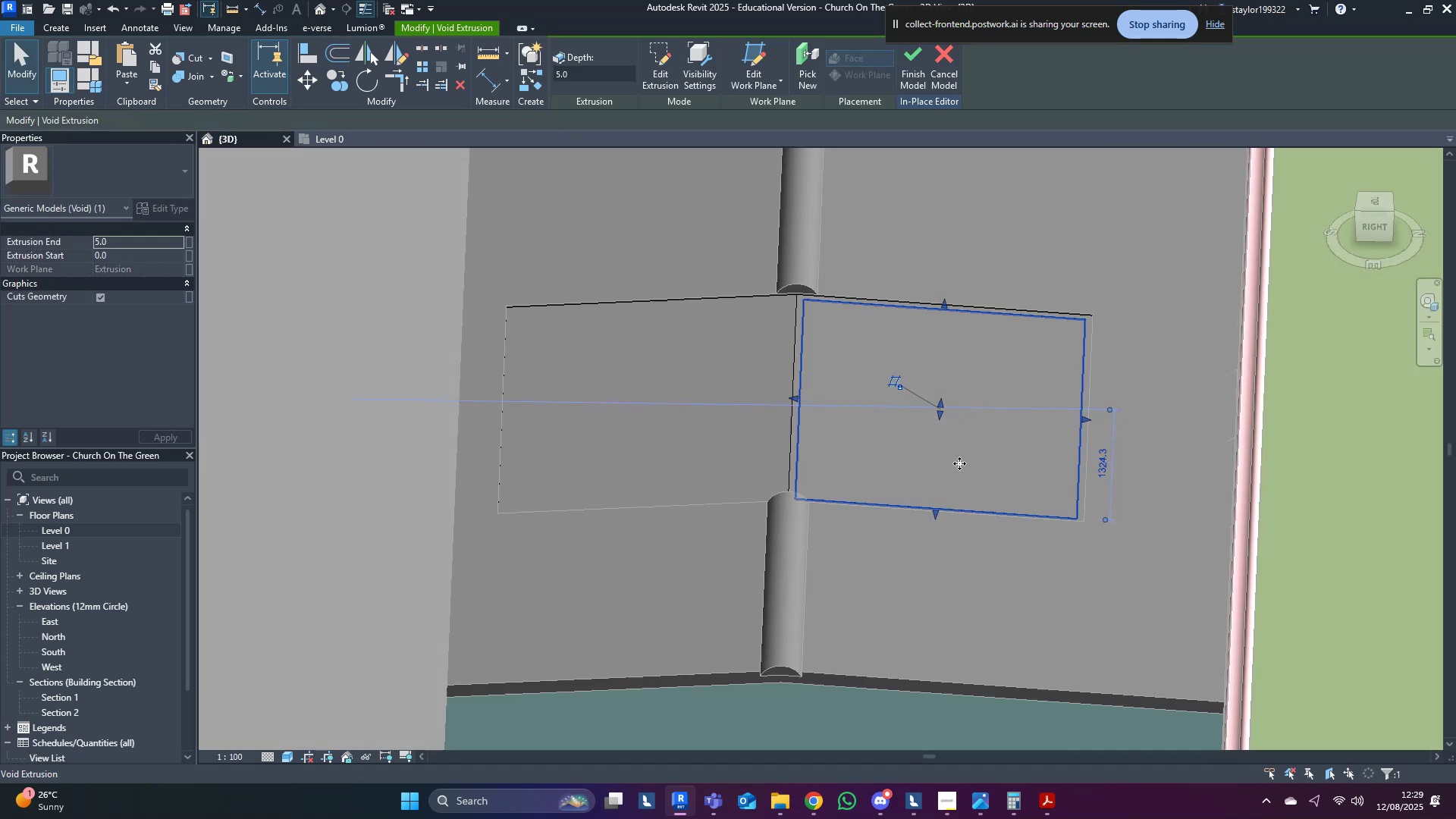 
scroll: coordinate [940, 417], scroll_direction: up, amount: 2.0
 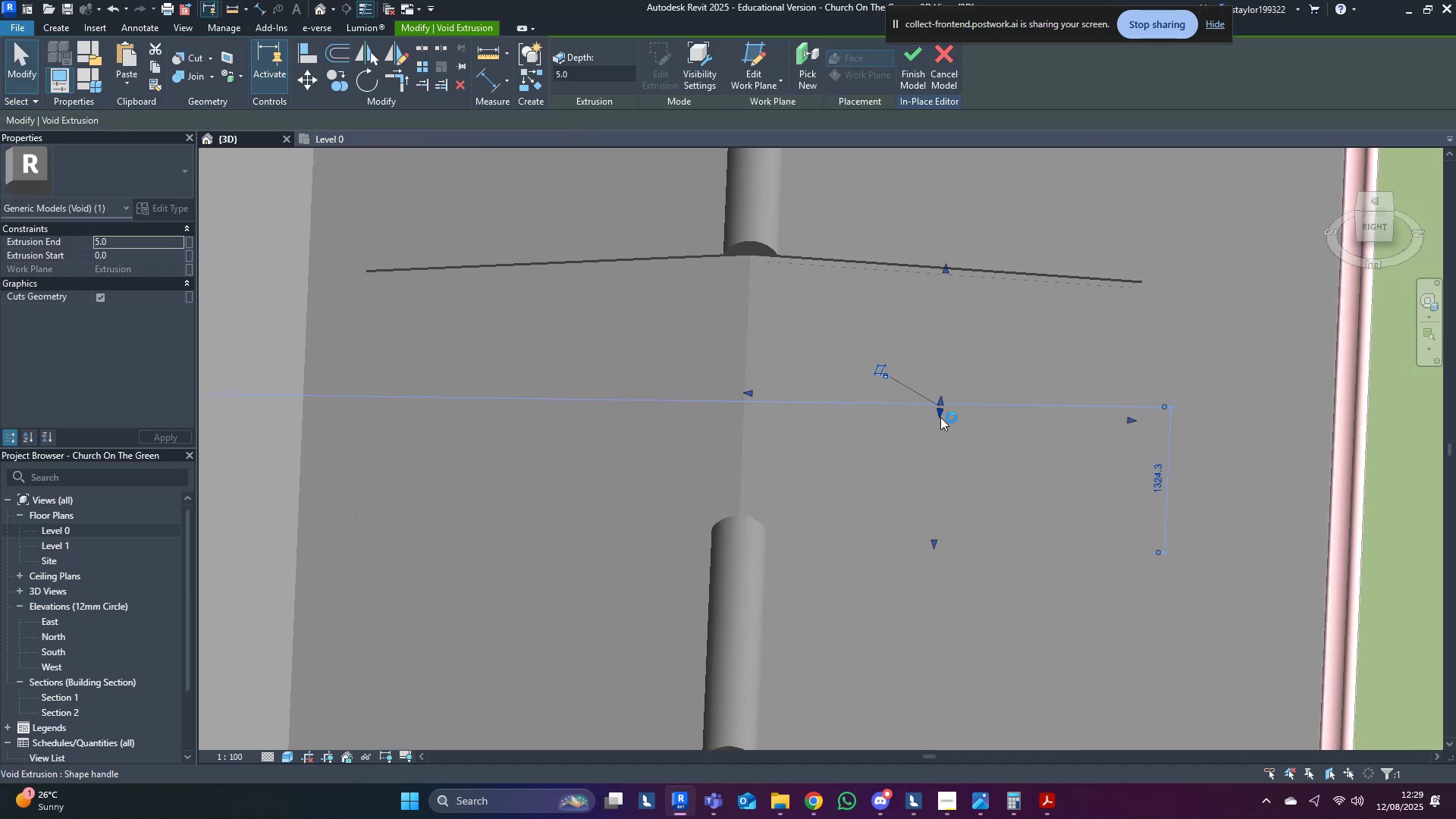 
left_click_drag(start_coordinate=[940, 418], to_coordinate=[937, 463])
 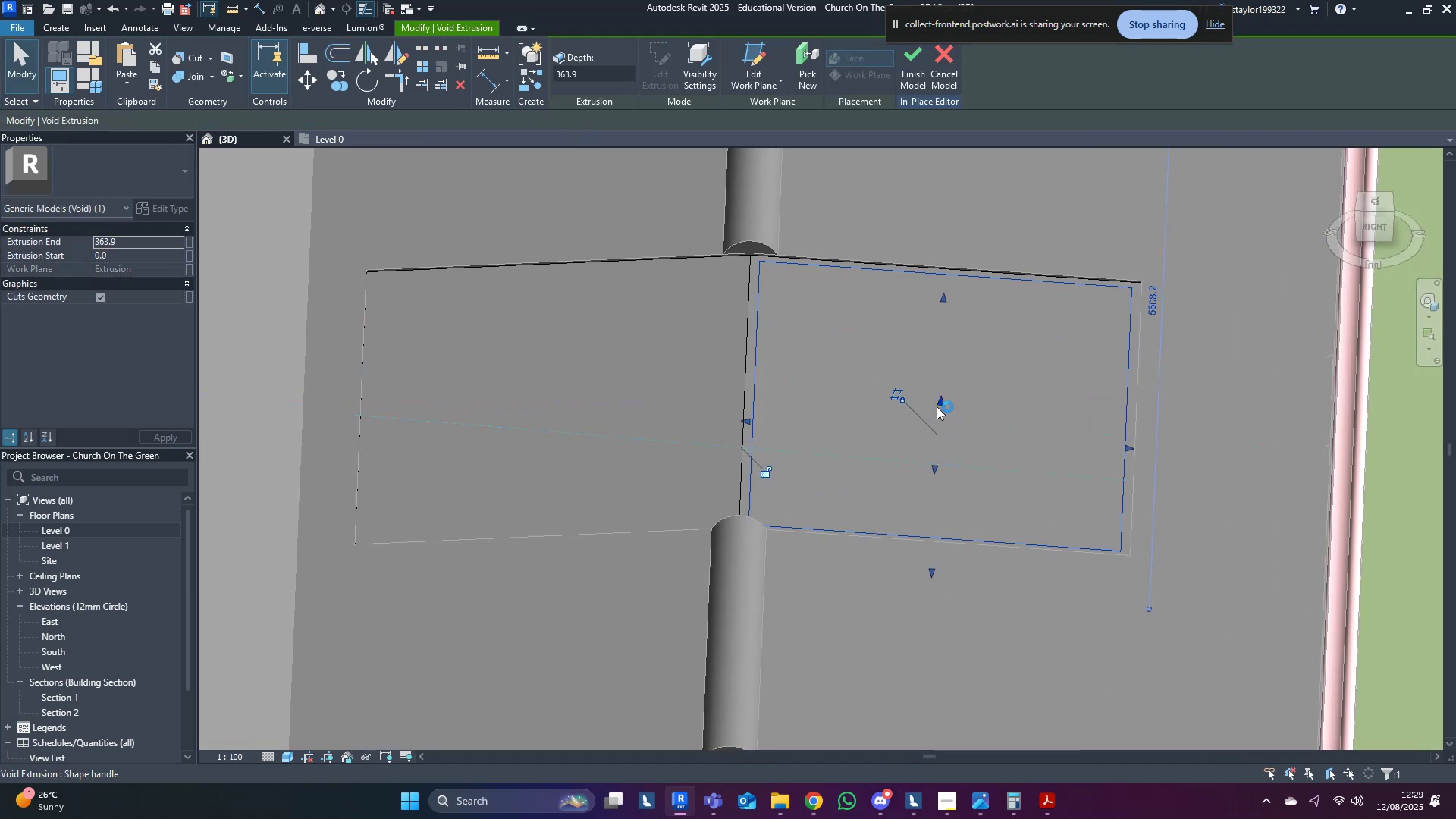 
left_click_drag(start_coordinate=[940, 400], to_coordinate=[945, 375])
 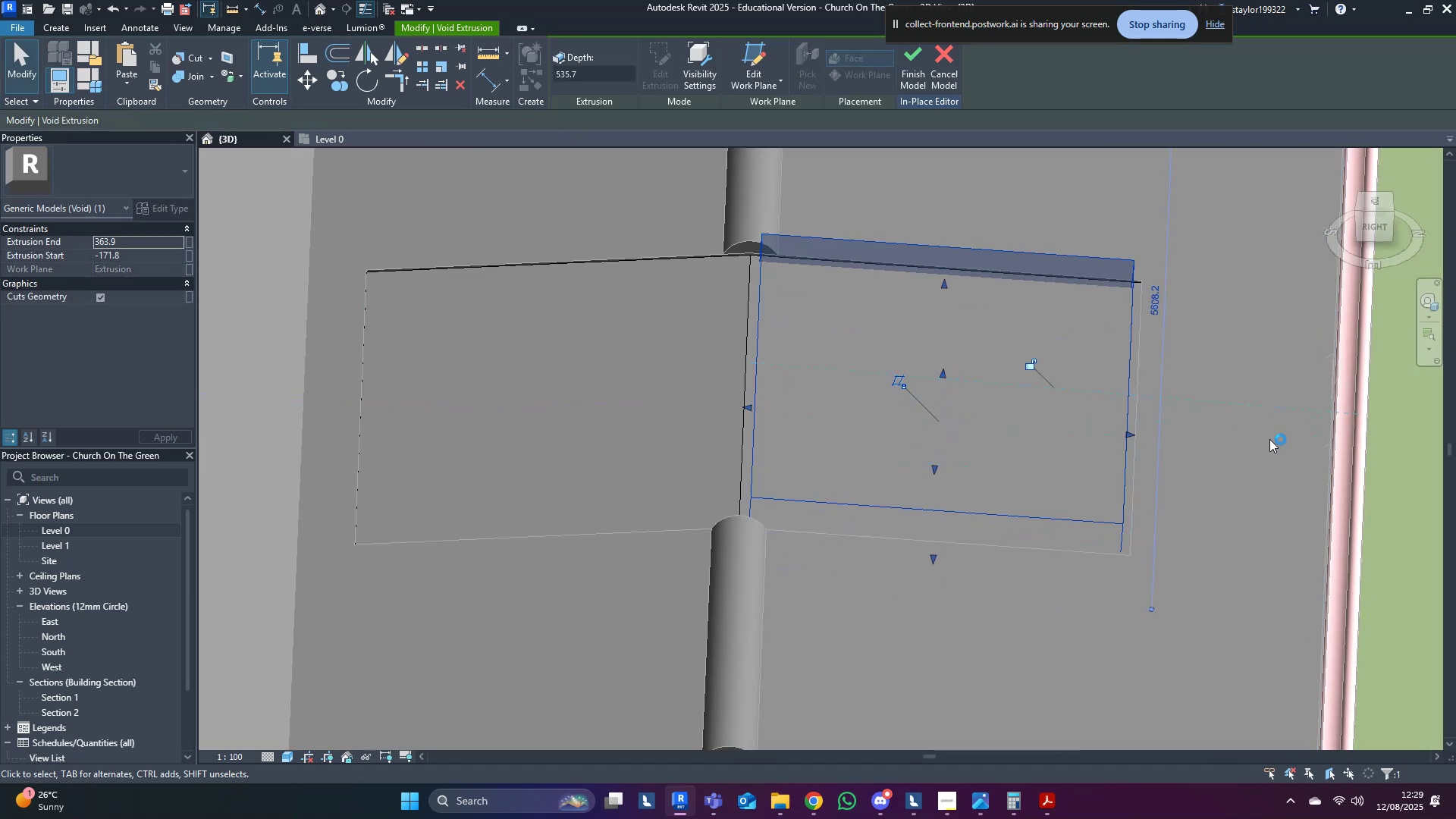 
left_click([1269, 444])
 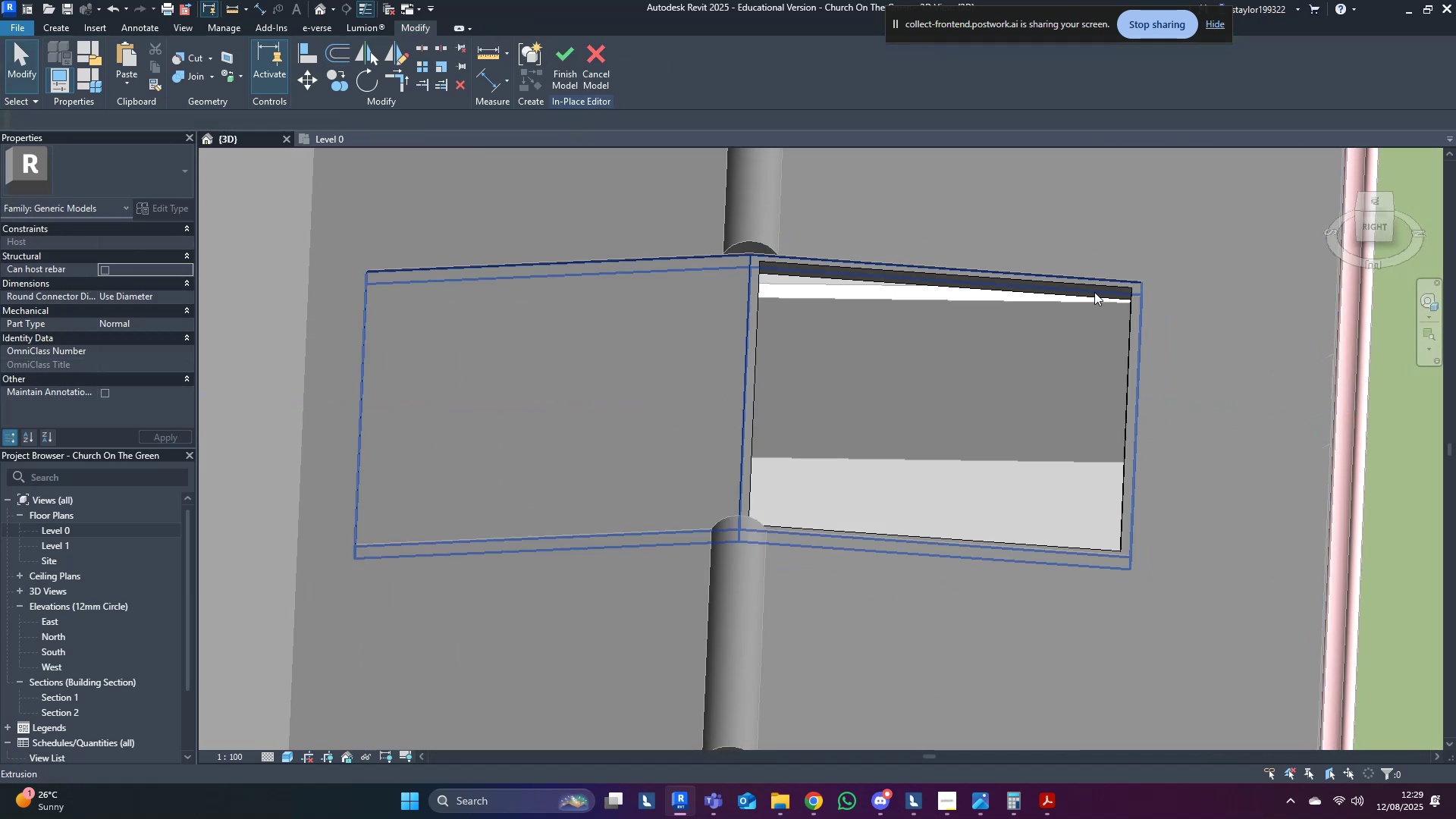 
hold_key(key=ShiftLeft, duration=0.74)
 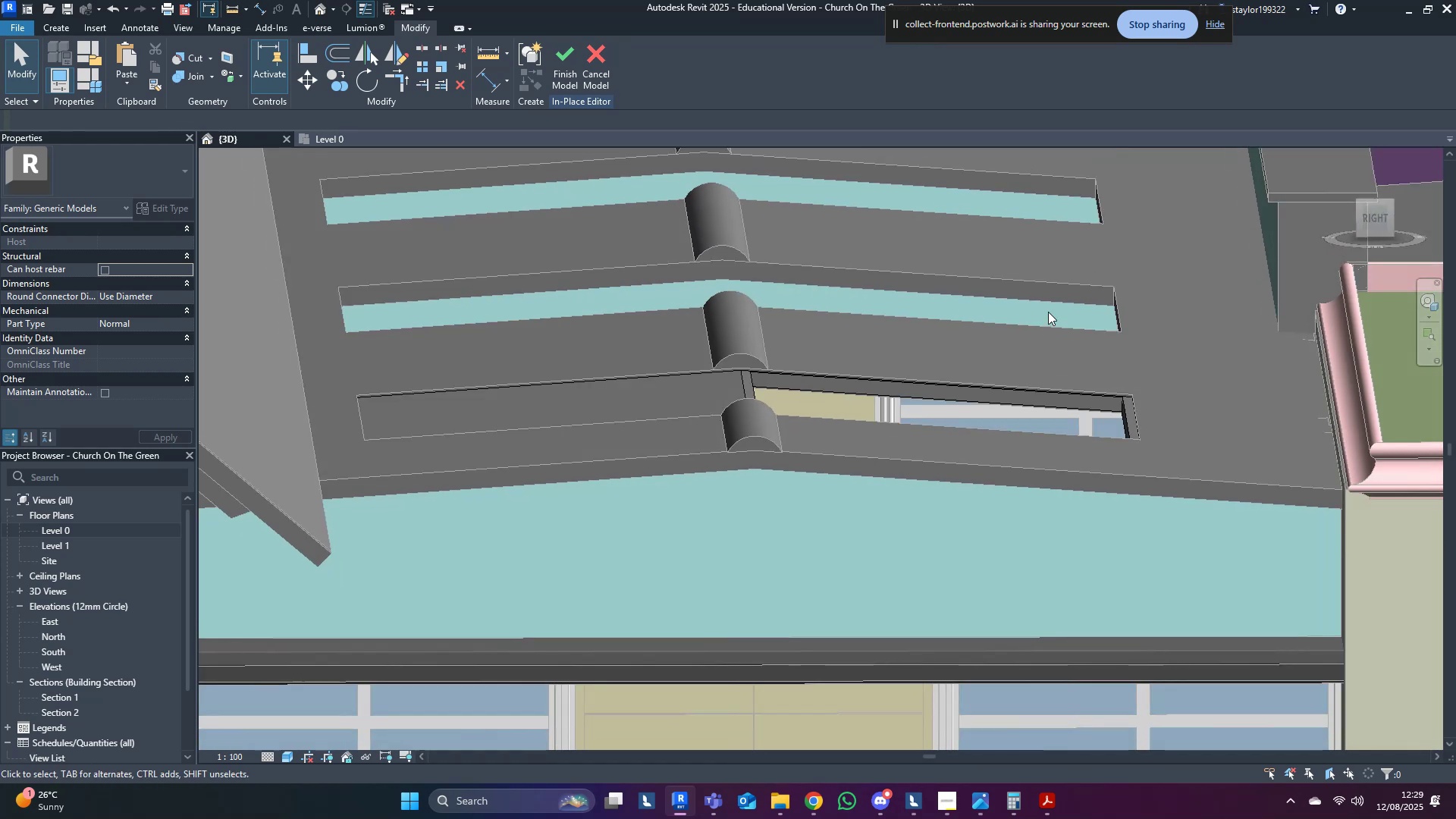 
key(Shift+ShiftLeft)
 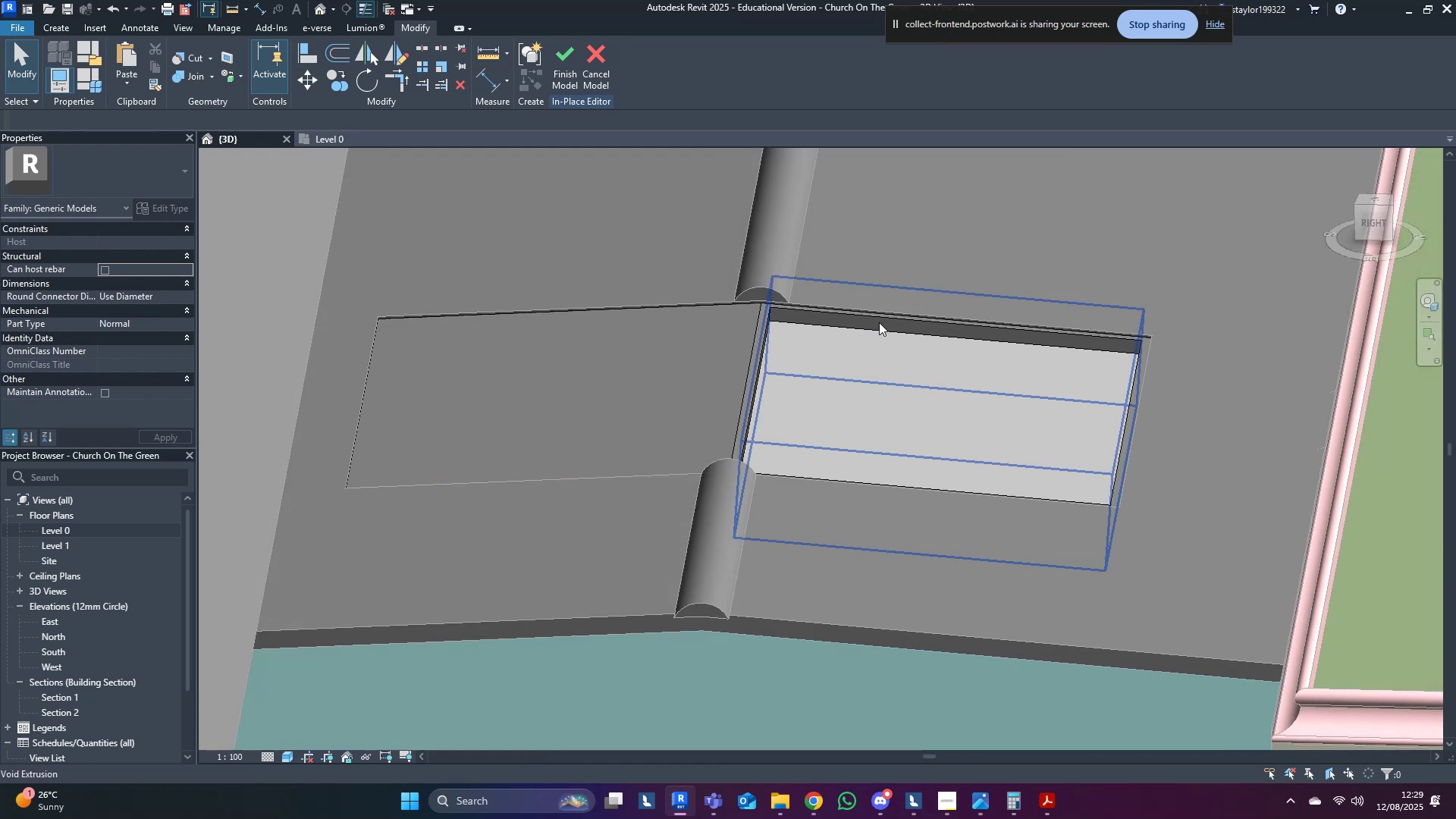 
left_click([879, 322])
 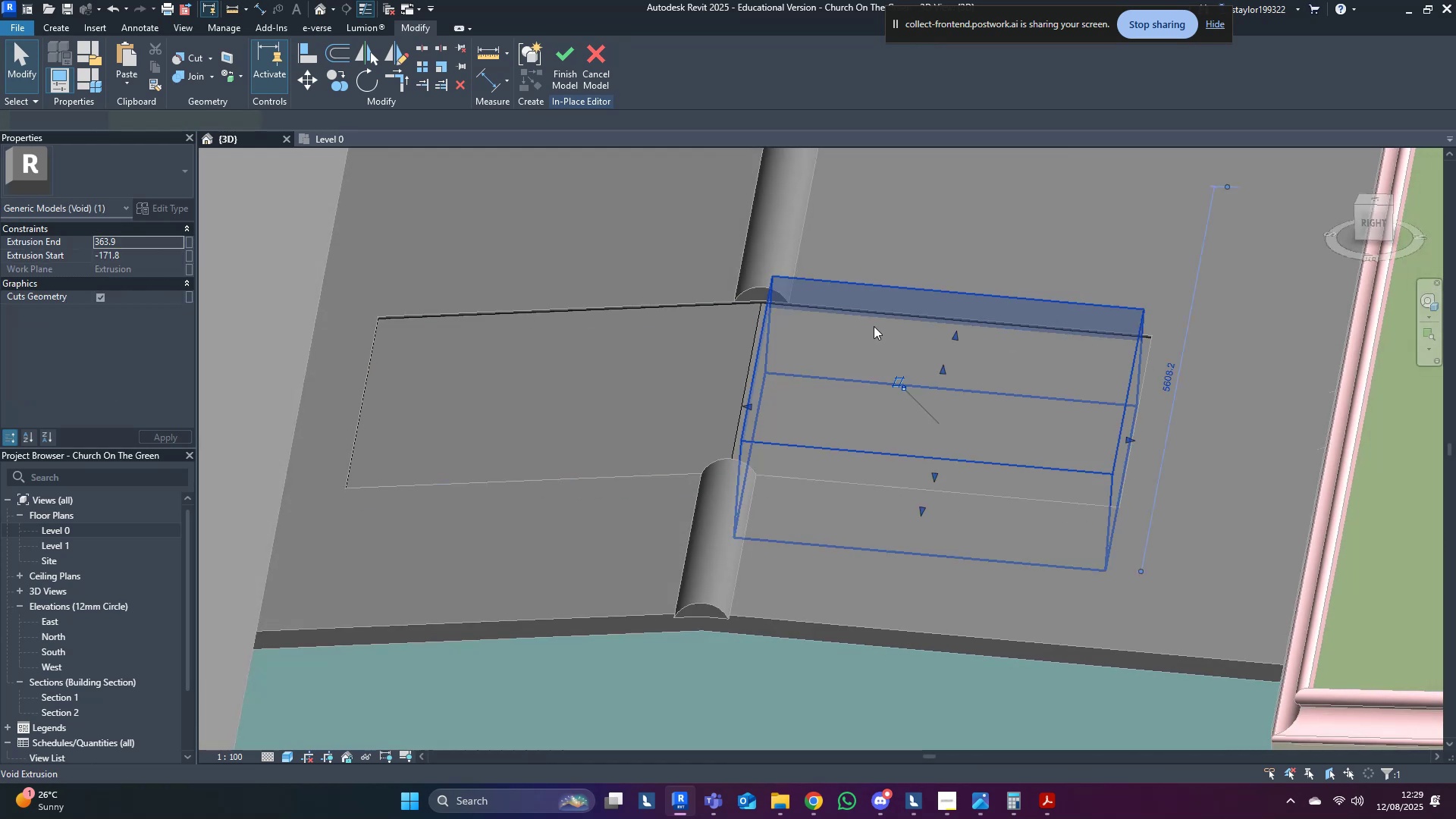 
key(Shift+ShiftLeft)
 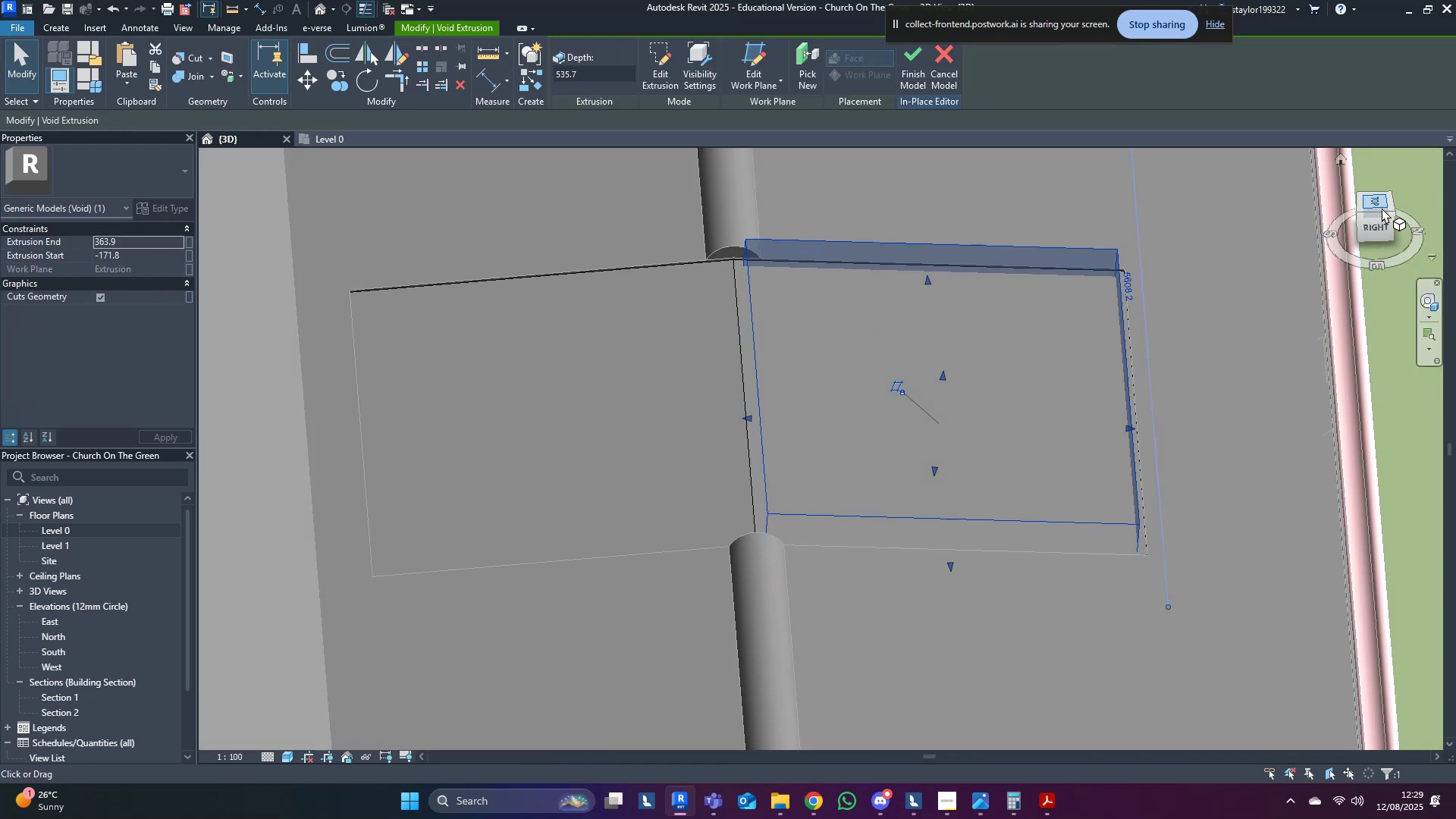 
left_click([1377, 202])
 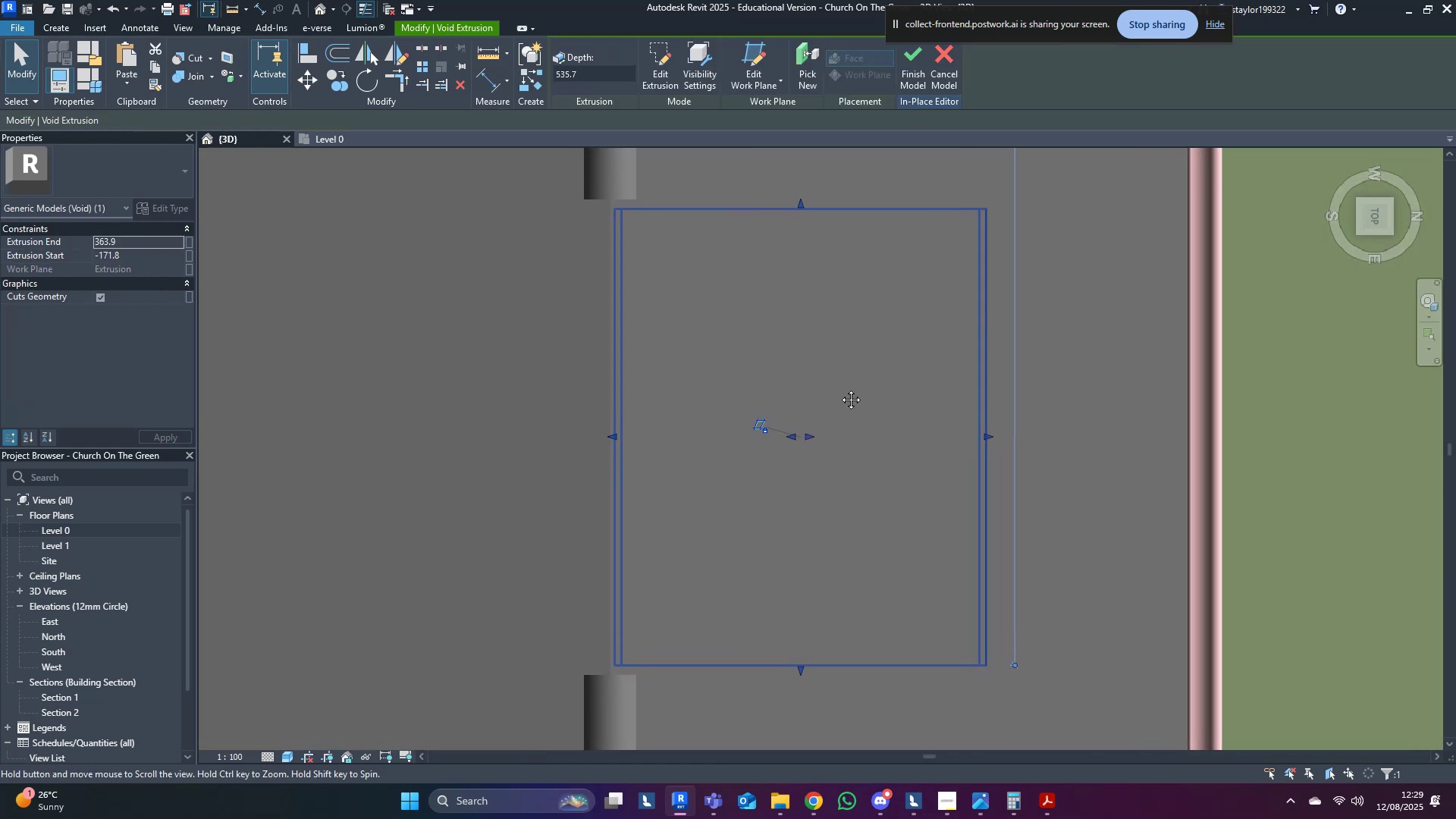 
type(dm)
 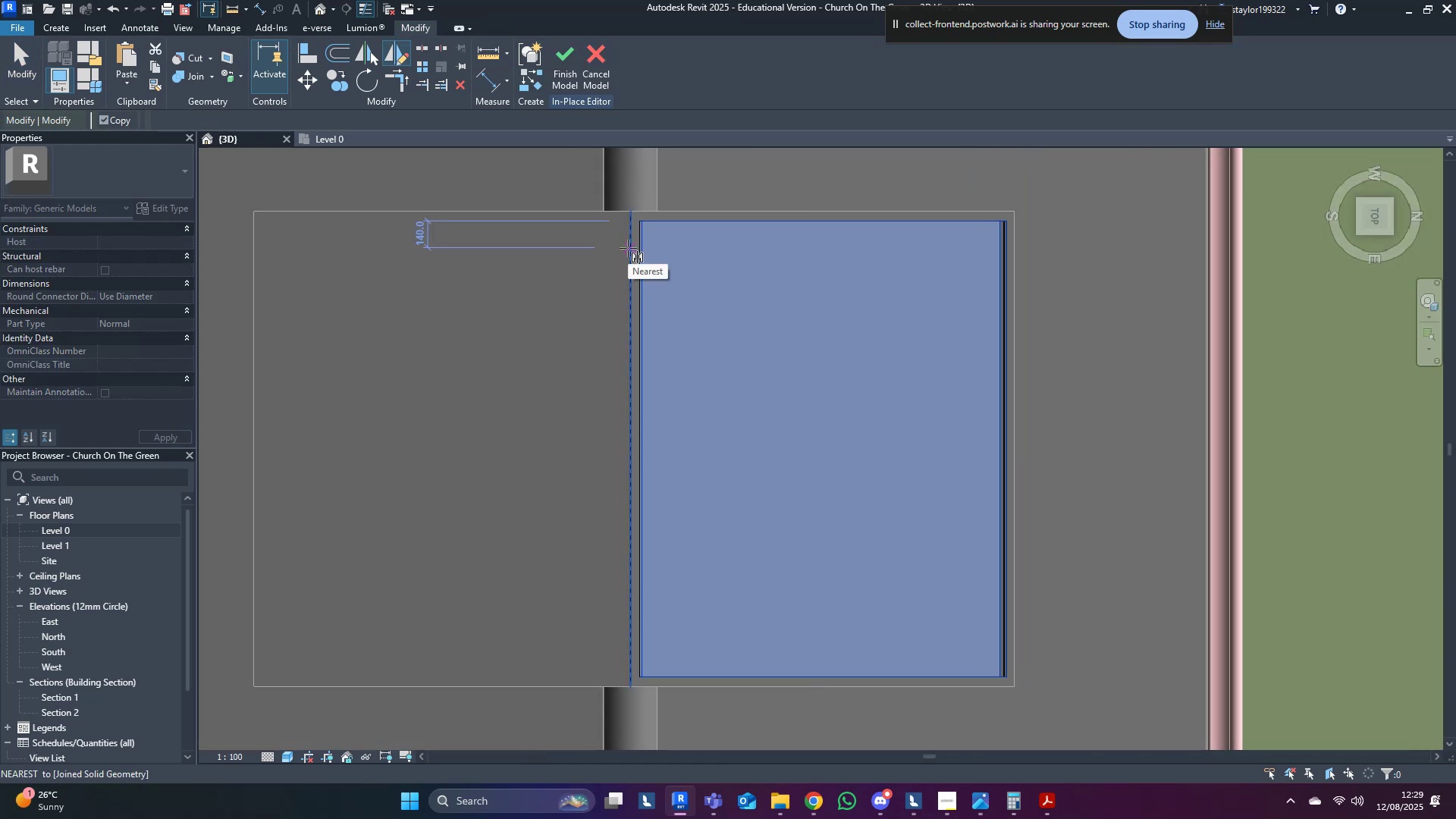 
left_click([628, 248])
 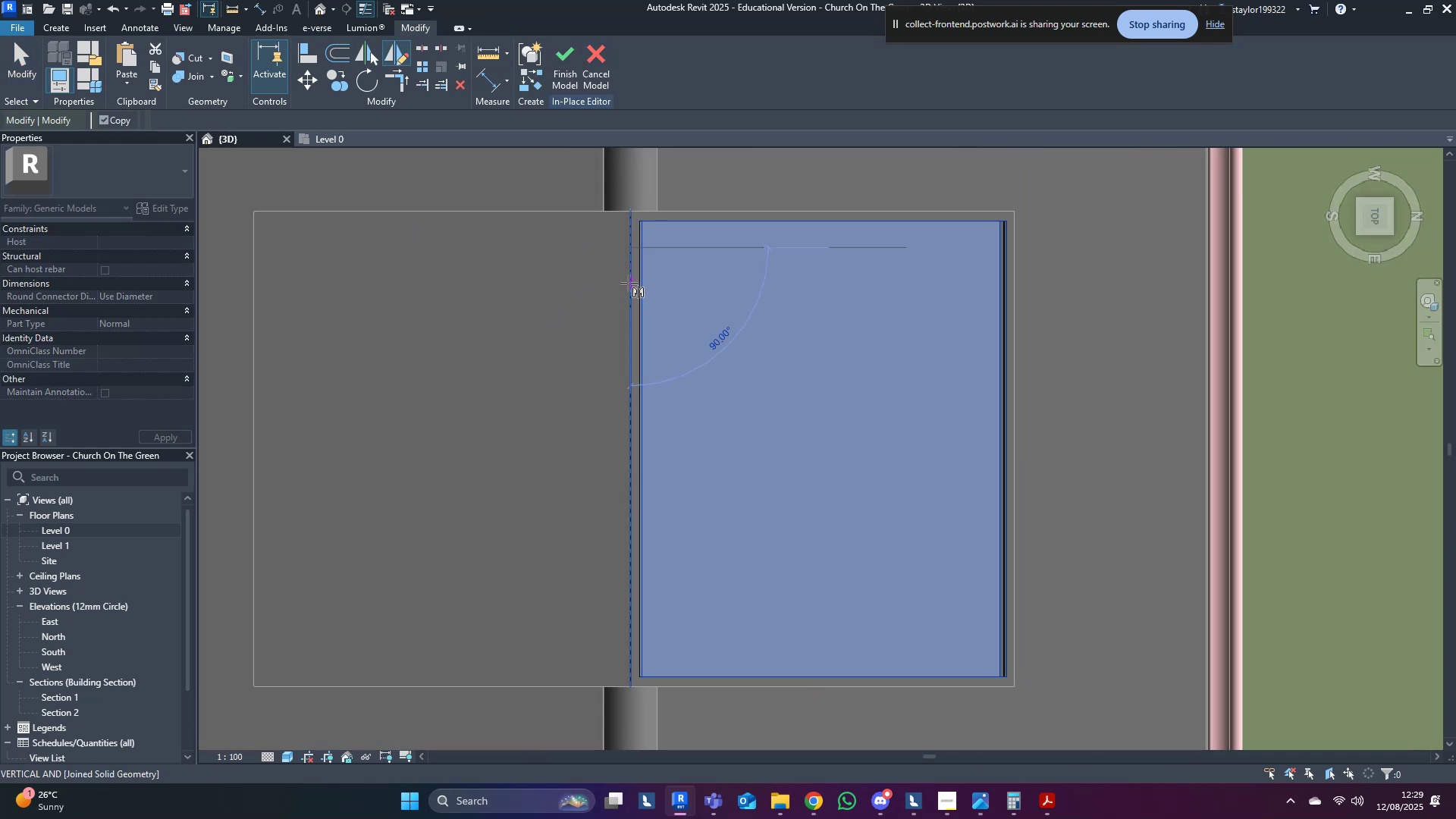 
left_click([629, 283])
 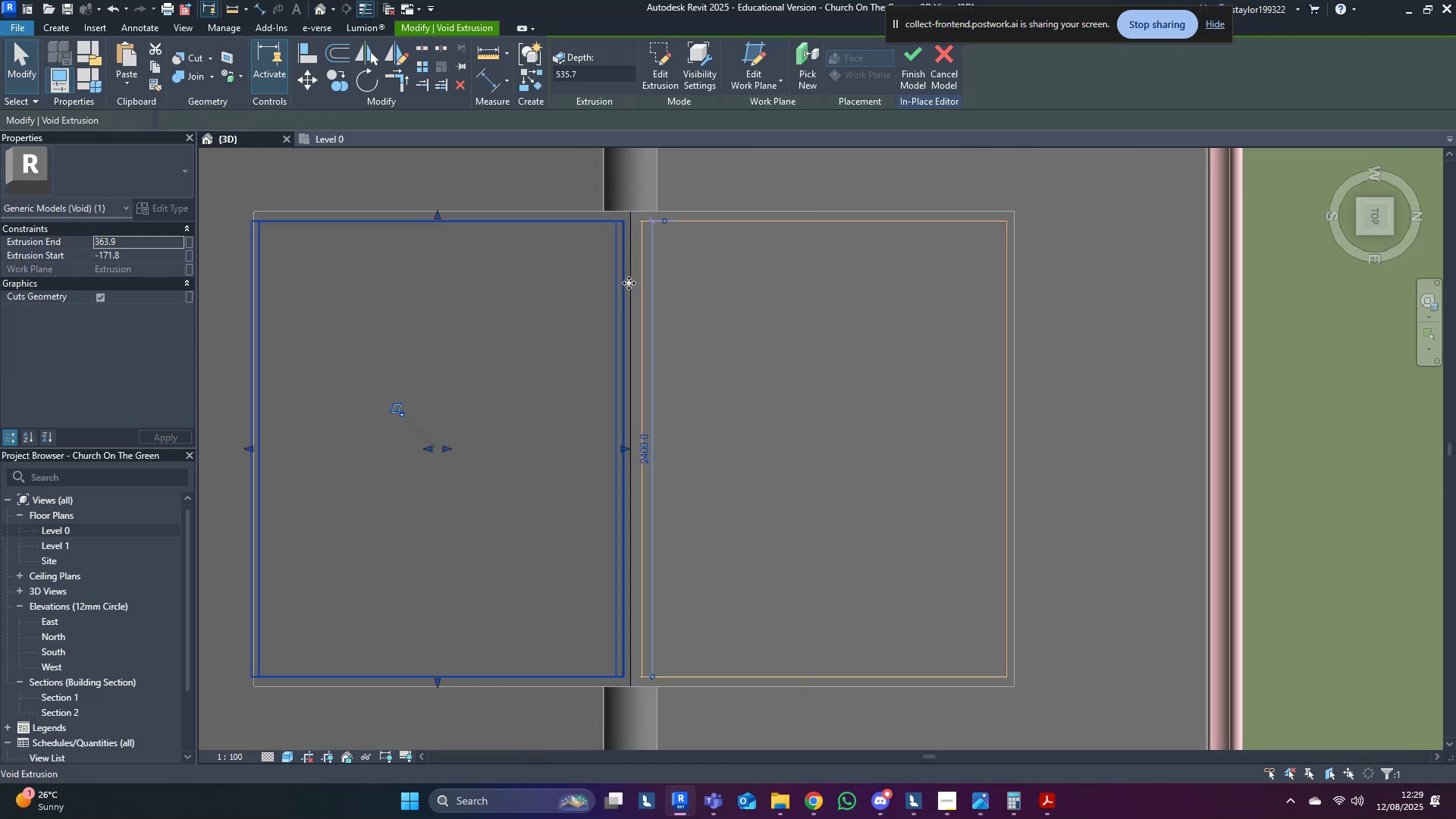 
key(Escape)
 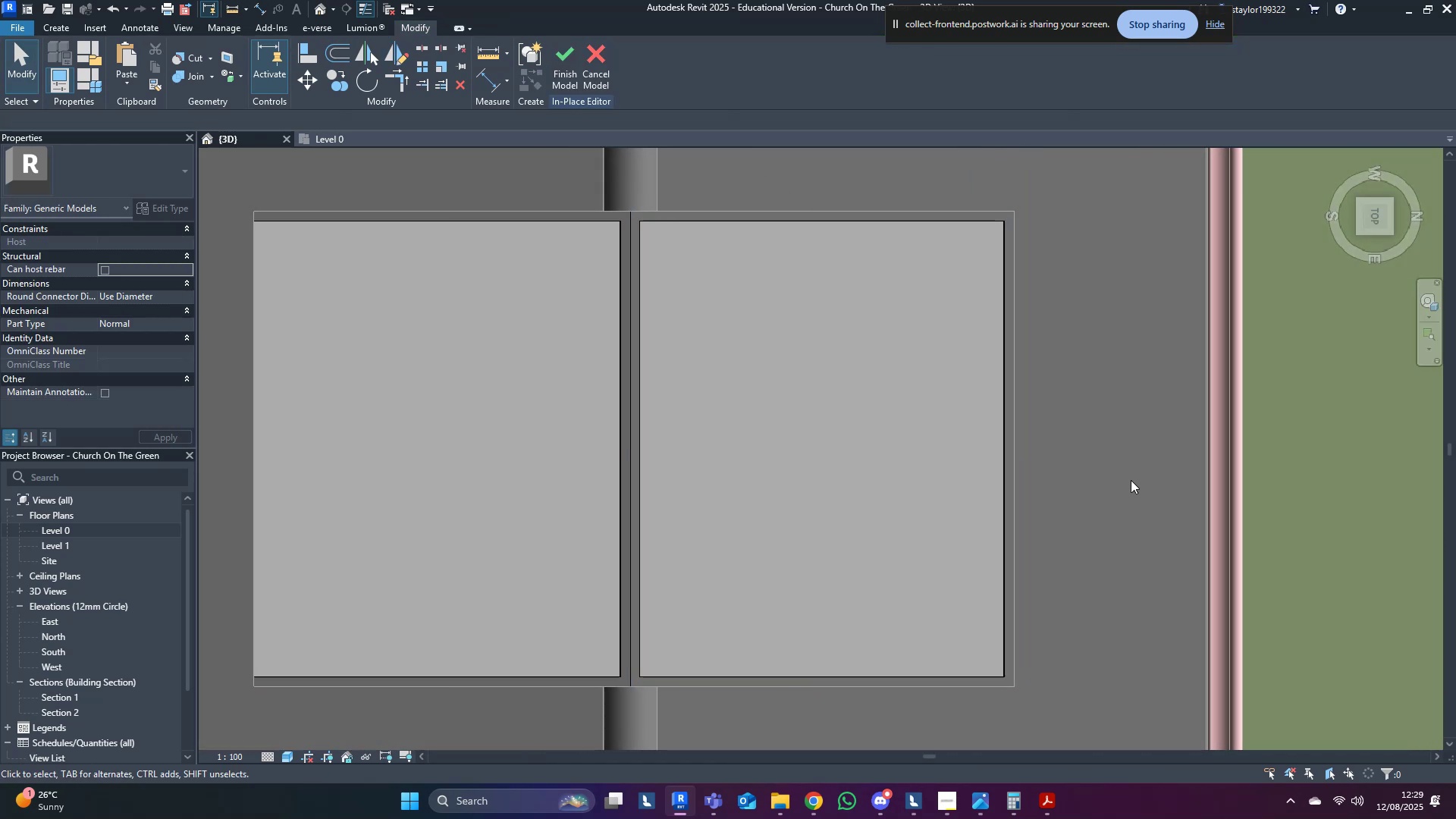 
scroll: coordinate [1131, 480], scroll_direction: down, amount: 1.0
 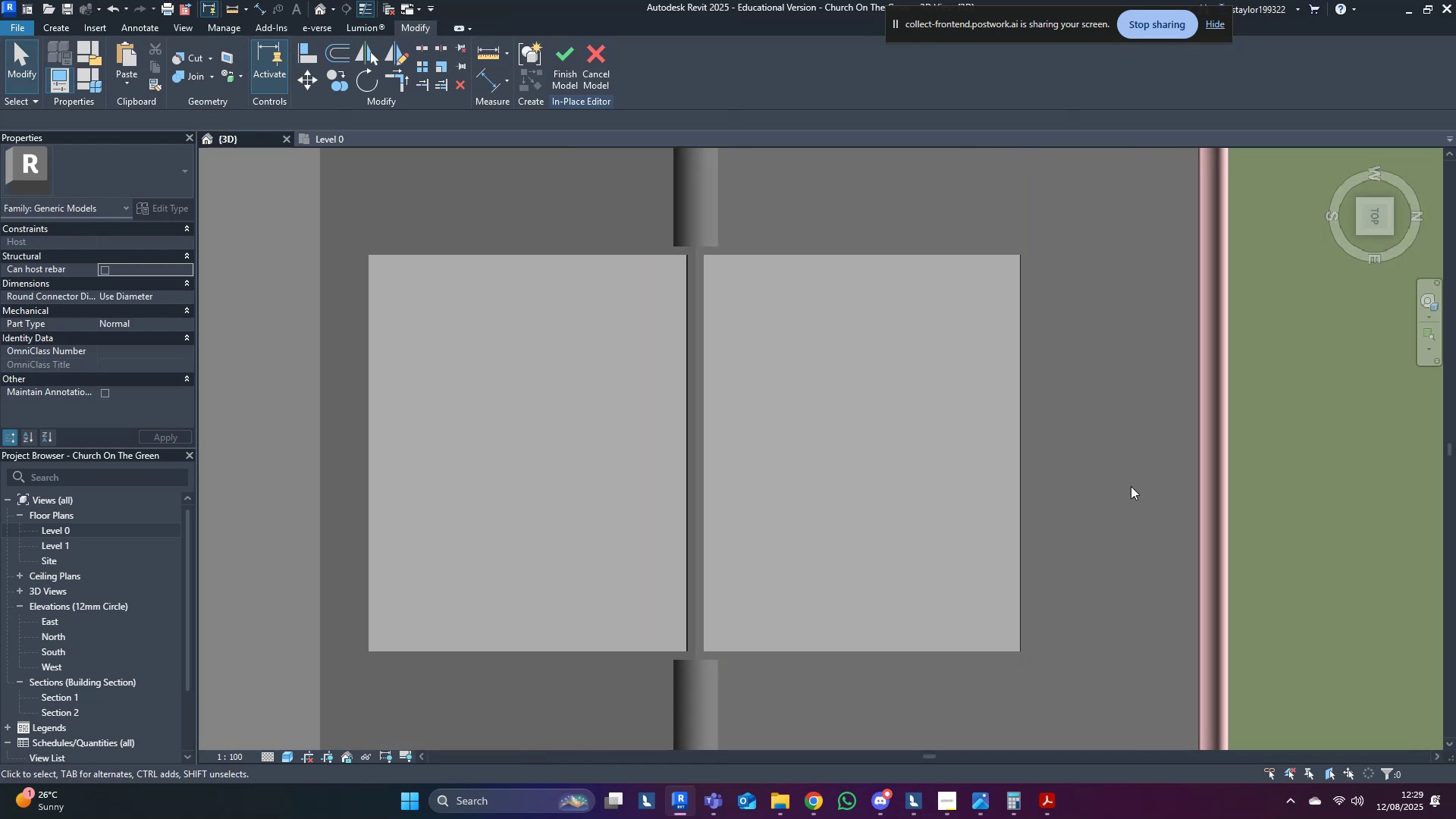 
hold_key(key=ShiftLeft, duration=1.04)
 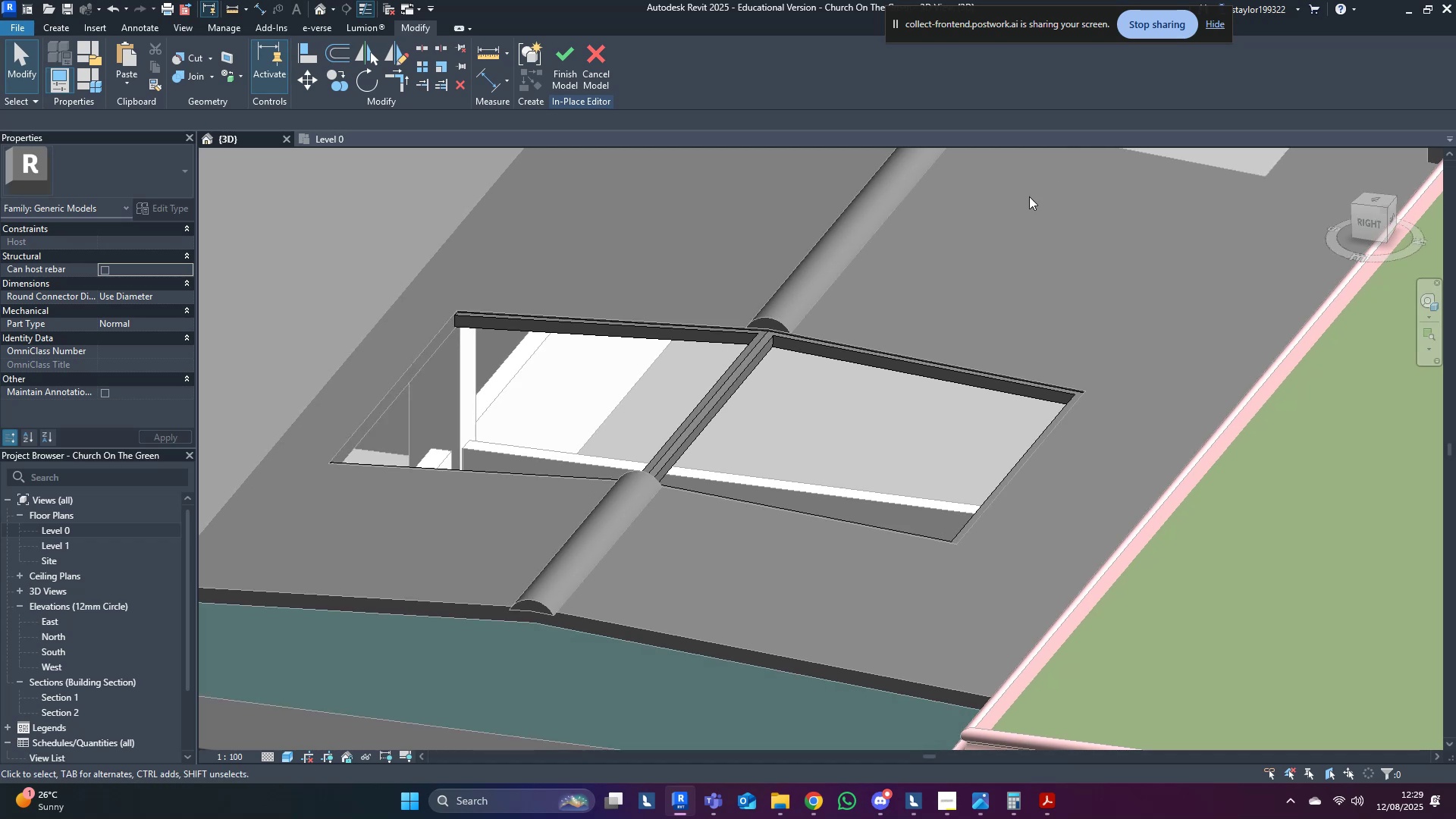 
hold_key(key=ShiftLeft, duration=0.98)
 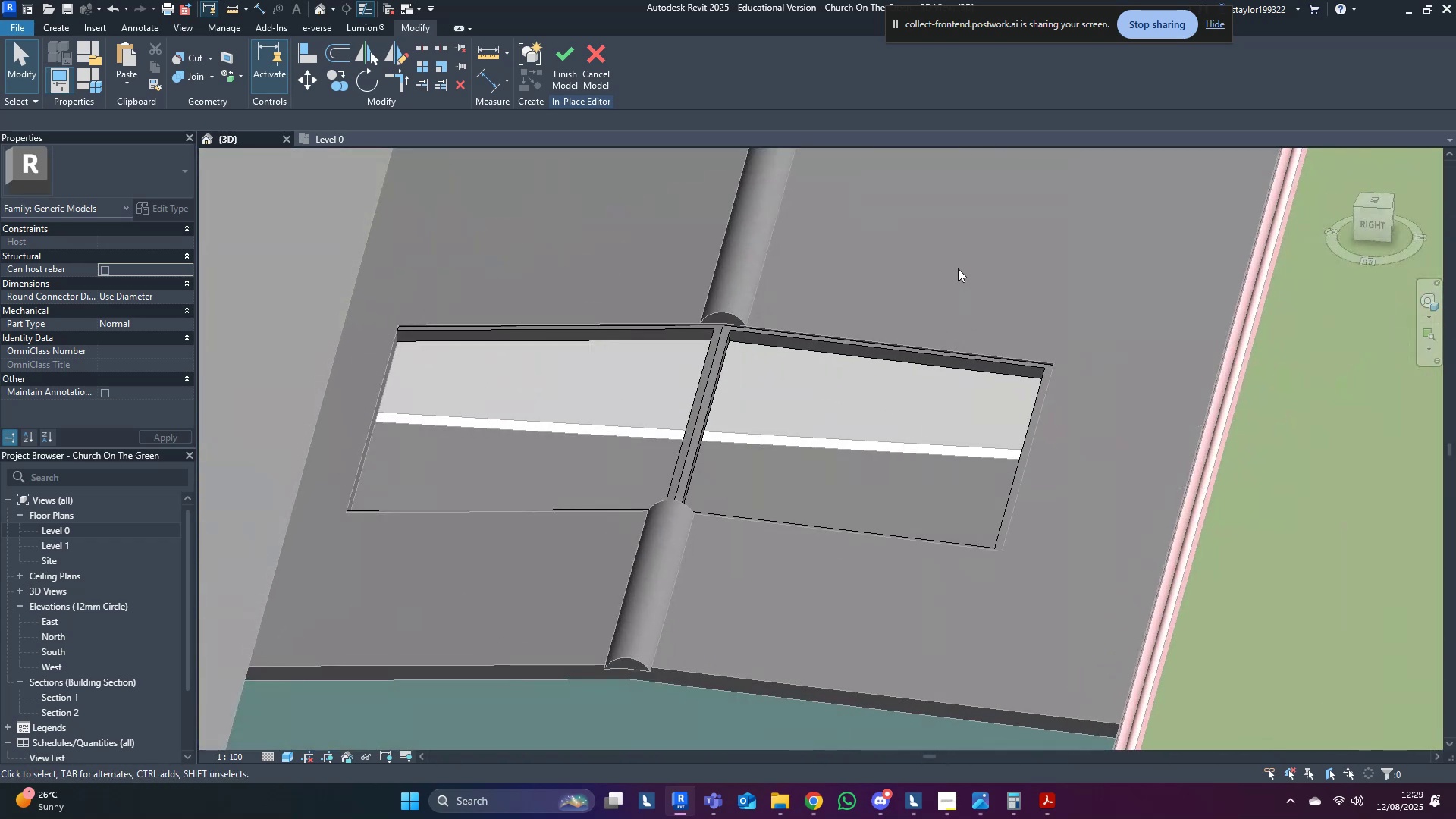 
hold_key(key=ShiftLeft, duration=0.41)
 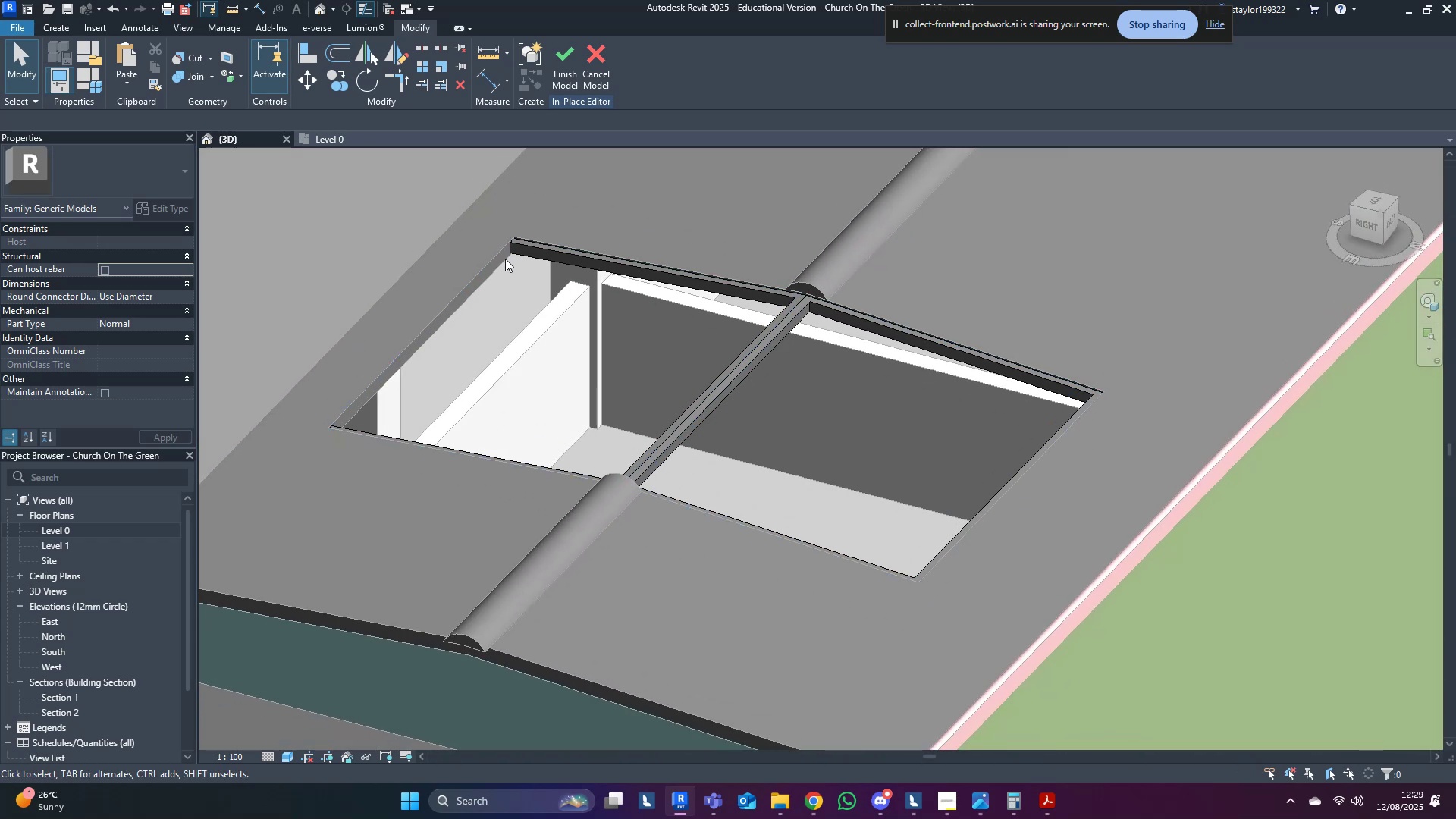 
left_click([522, 256])
 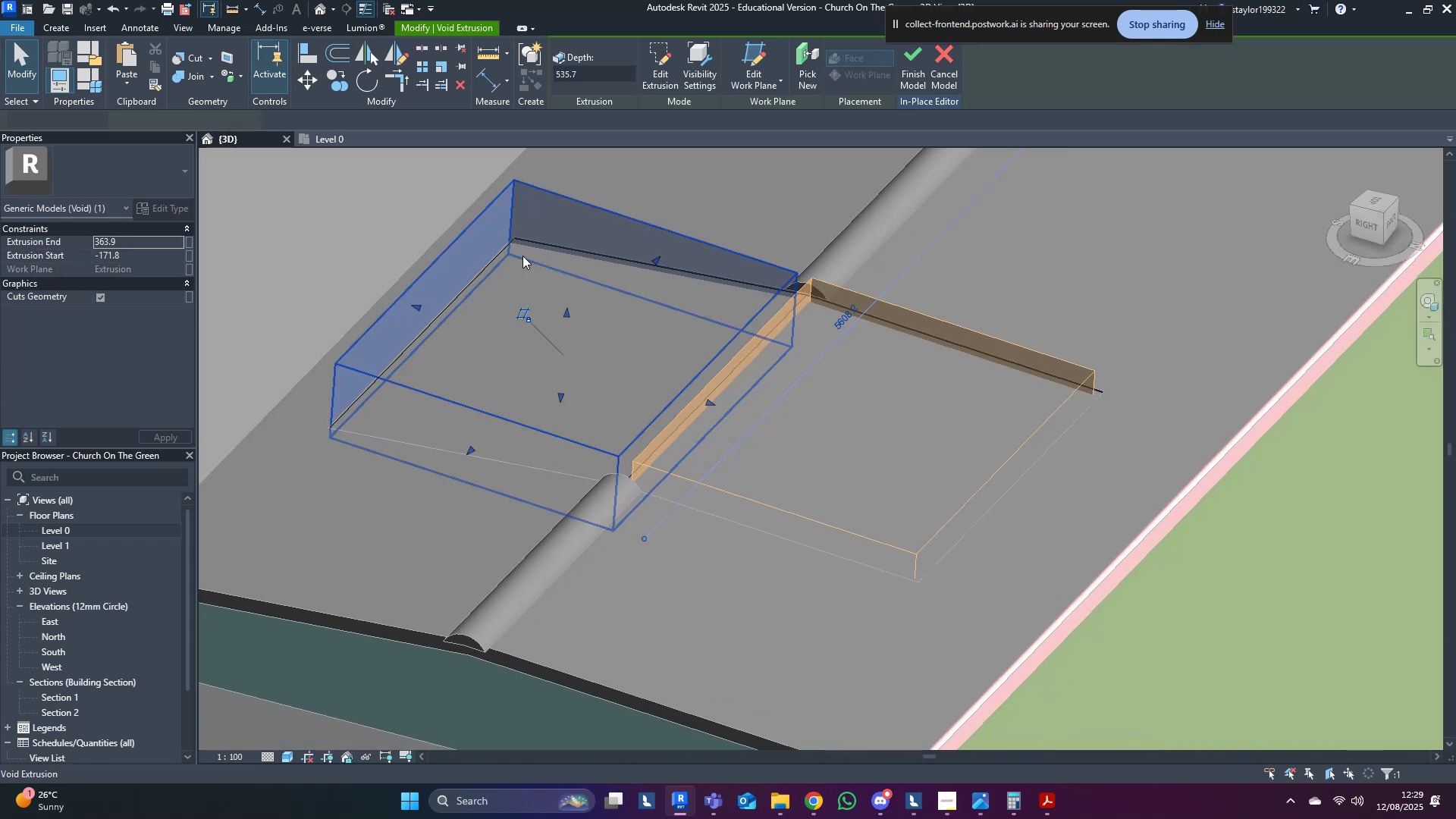 
hold_key(key=ShiftLeft, duration=0.59)
 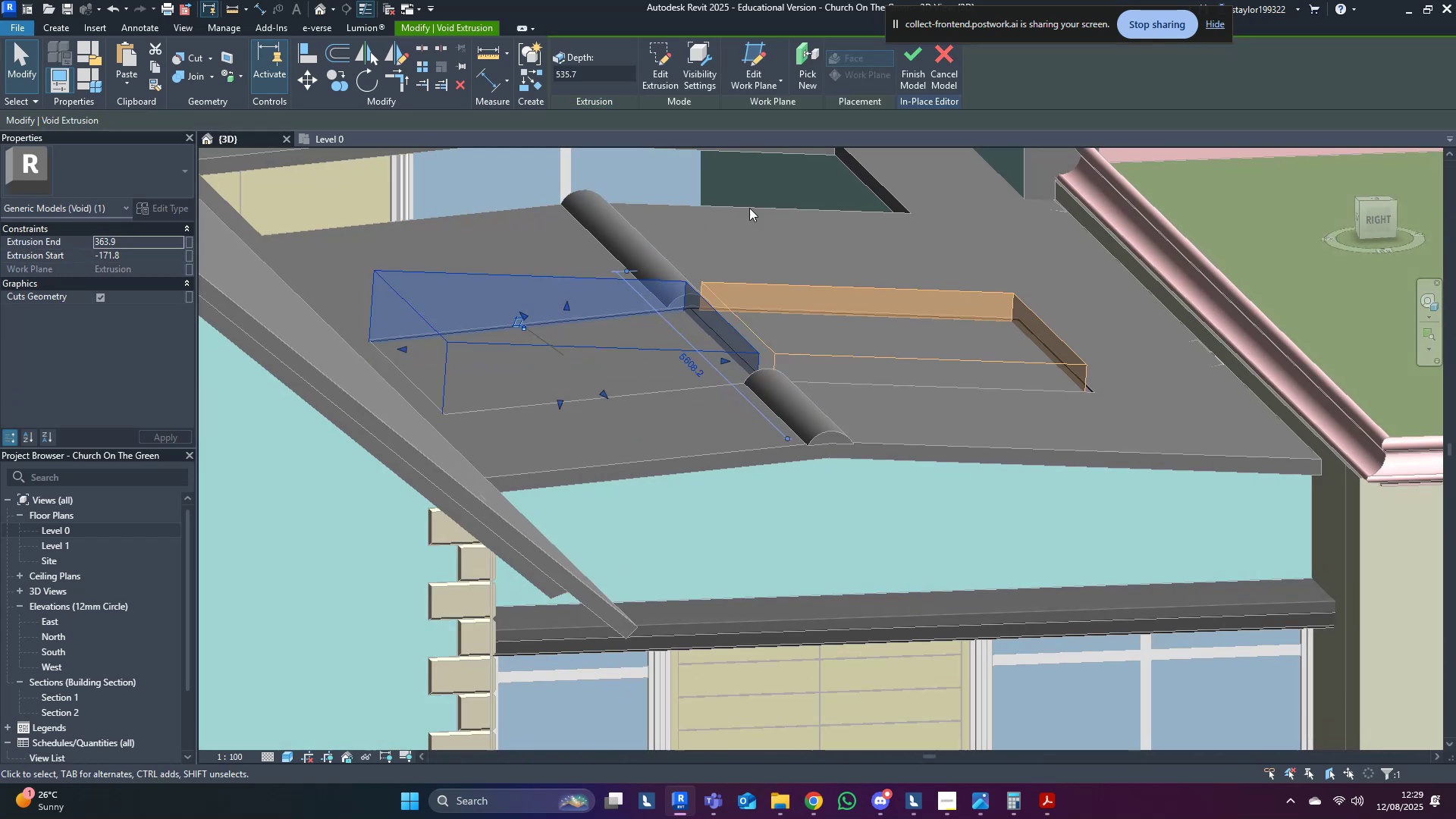 
hold_key(key=ShiftLeft, duration=0.33)
 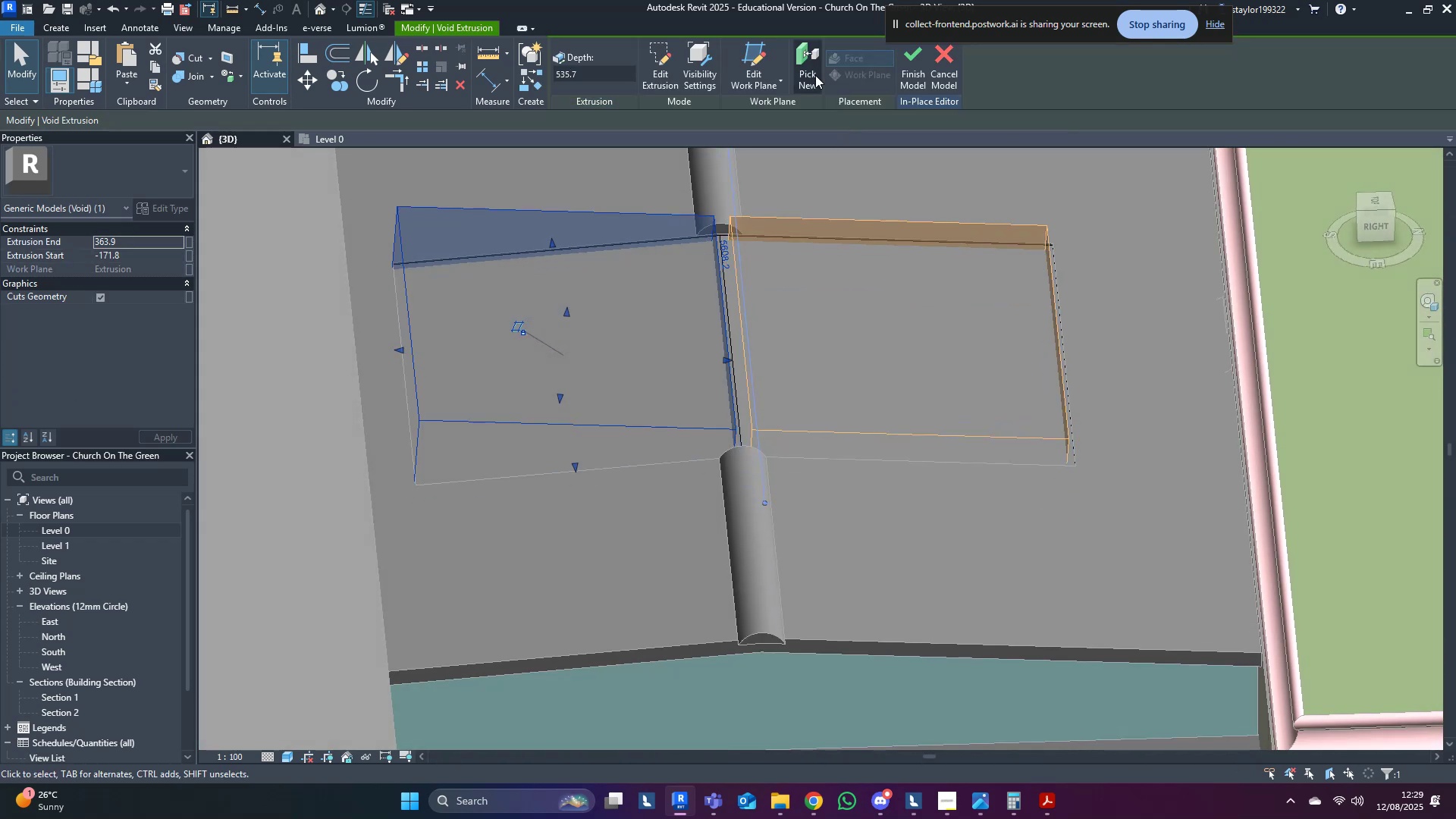 
left_click([798, 58])
 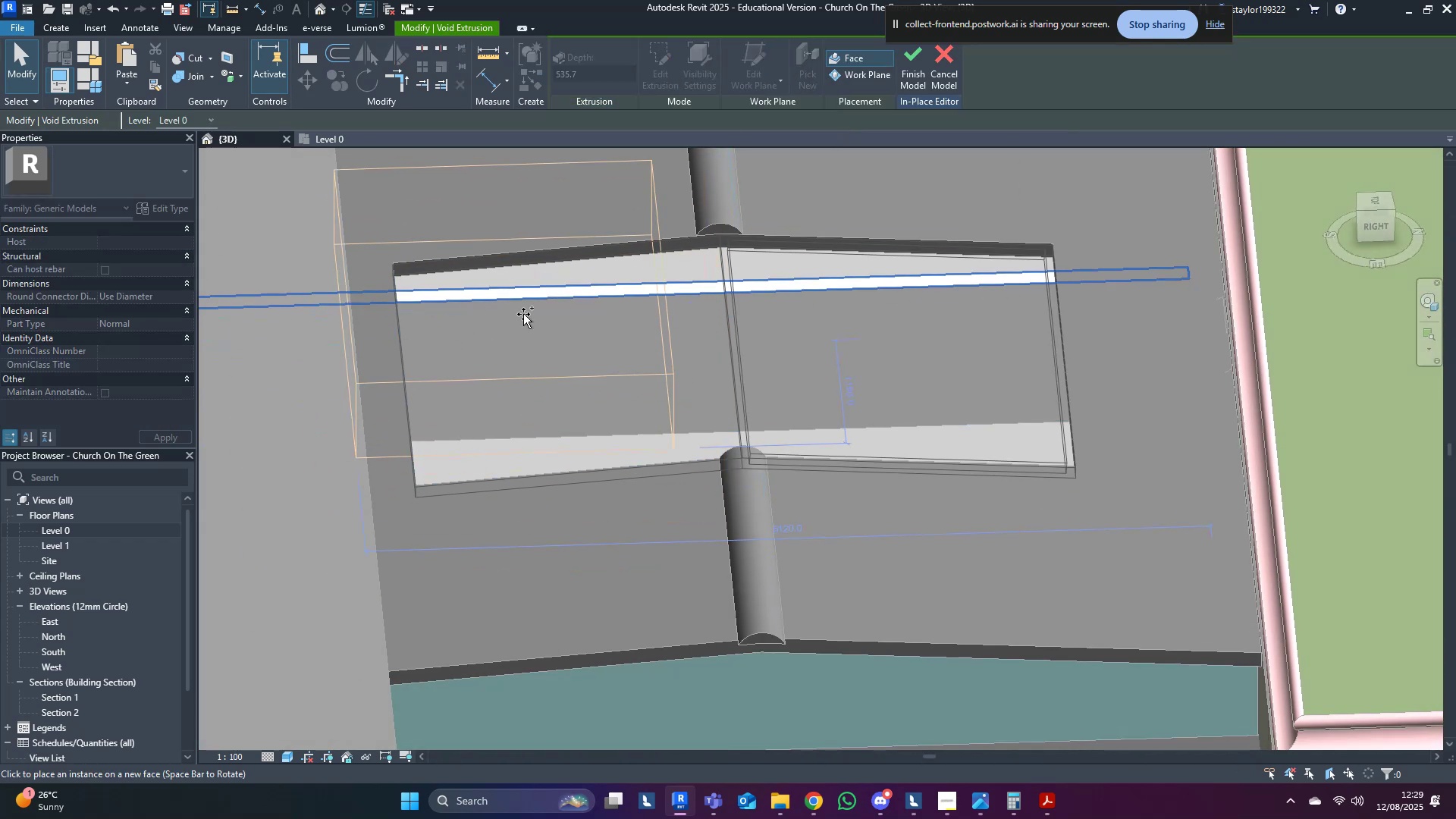 
key(Escape)
 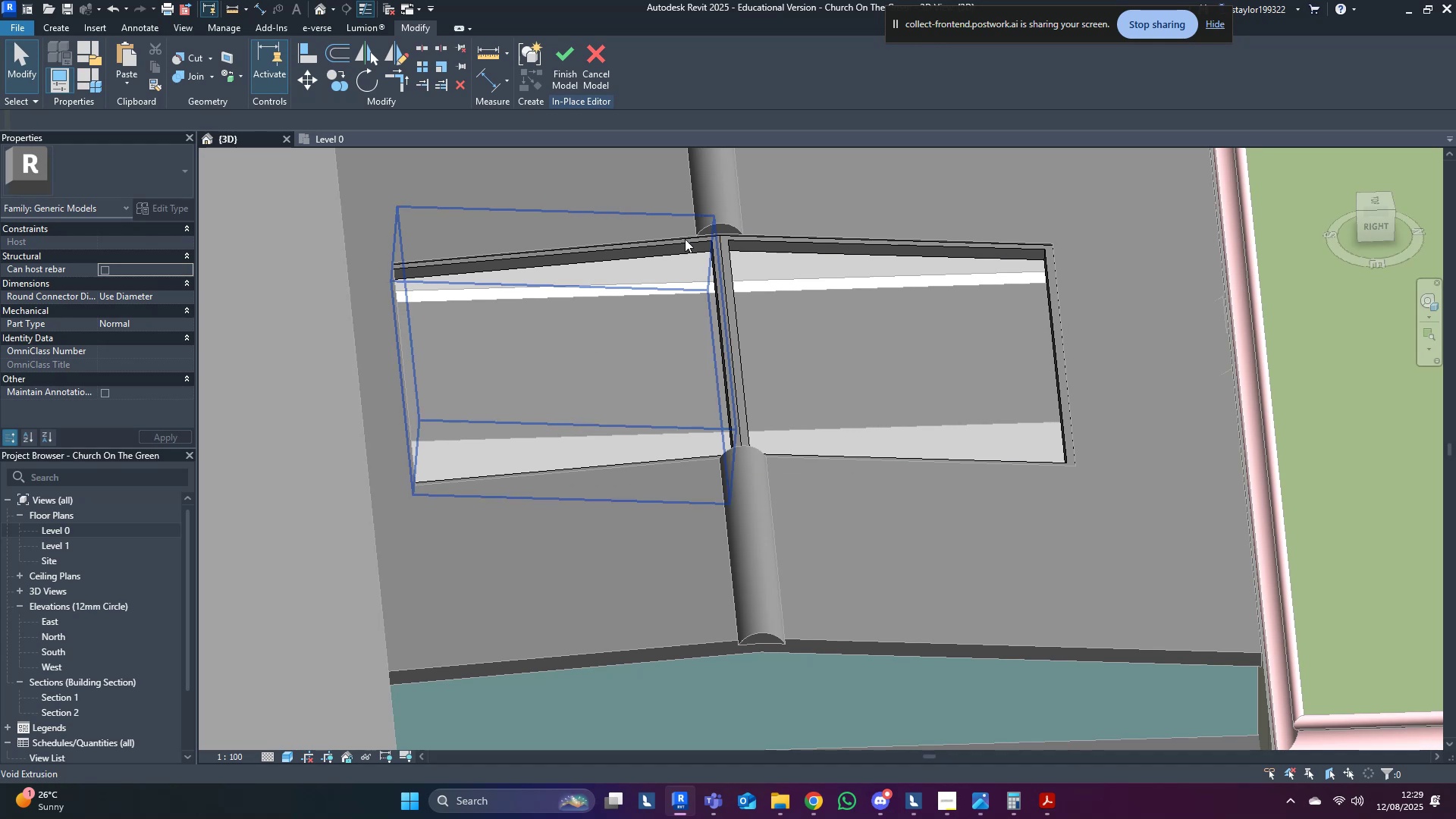 
left_click([686, 255])
 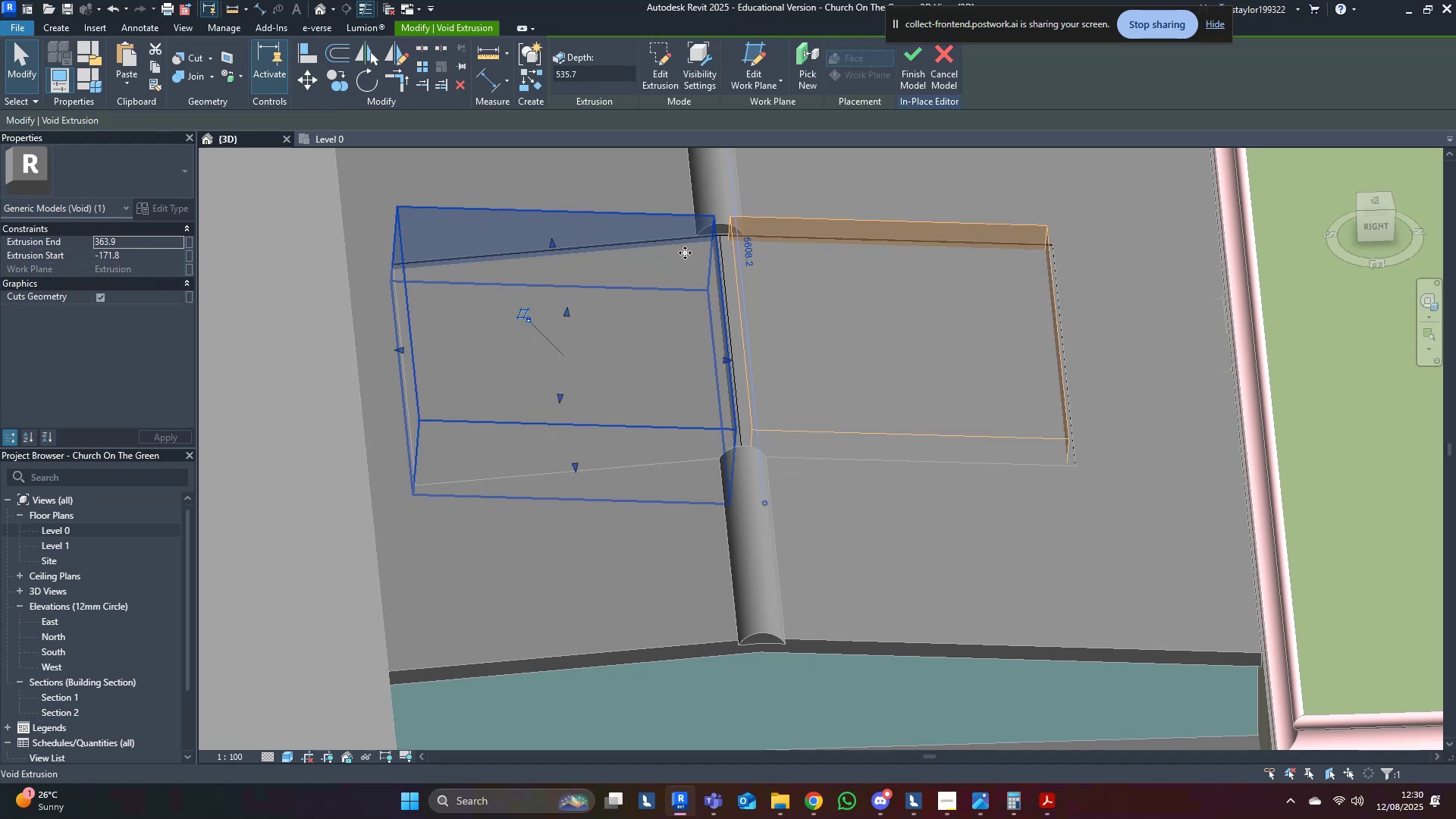 
left_click_drag(start_coordinate=[677, 218], to_coordinate=[668, 146])
 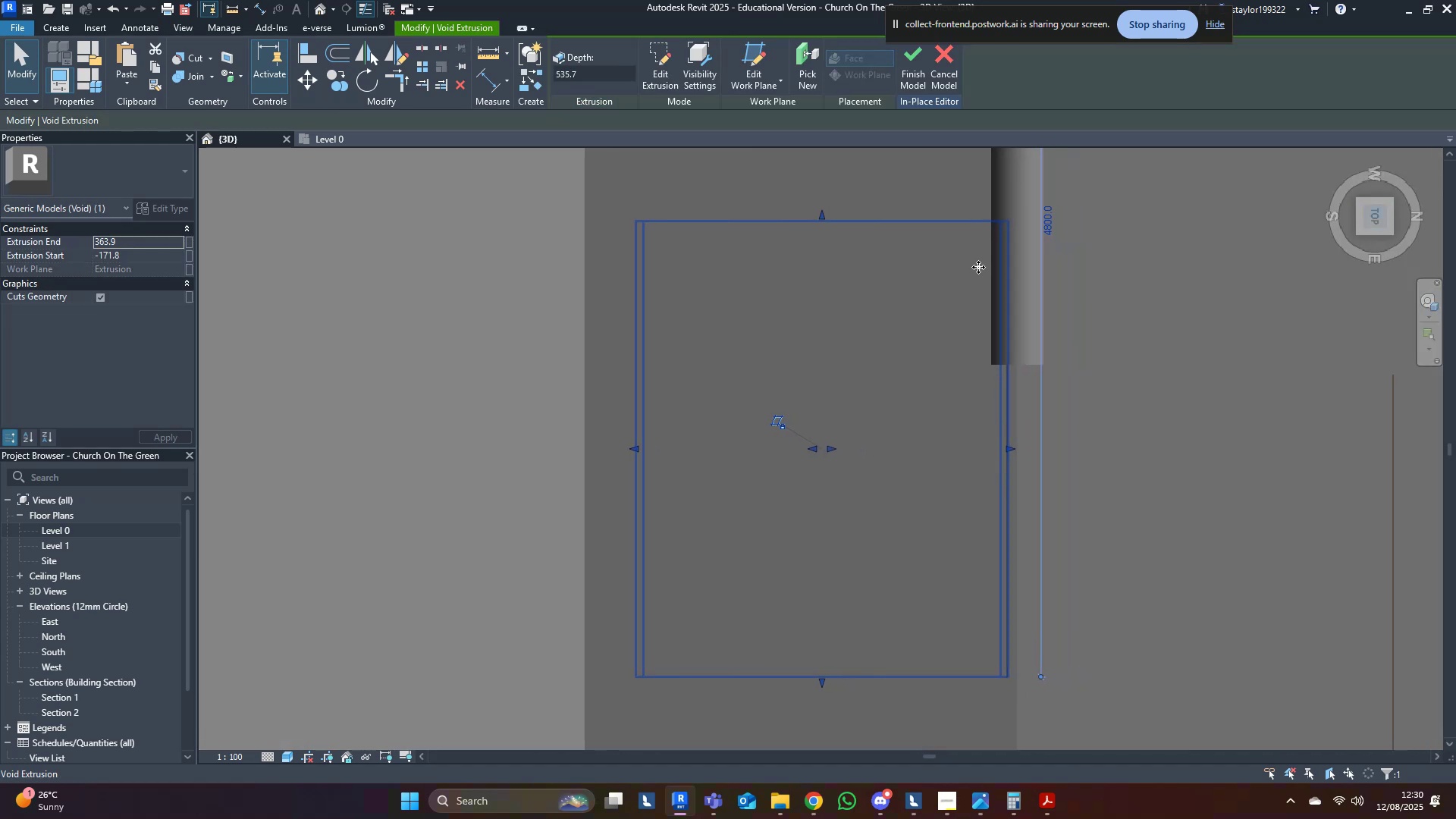 
left_click([806, 64])
 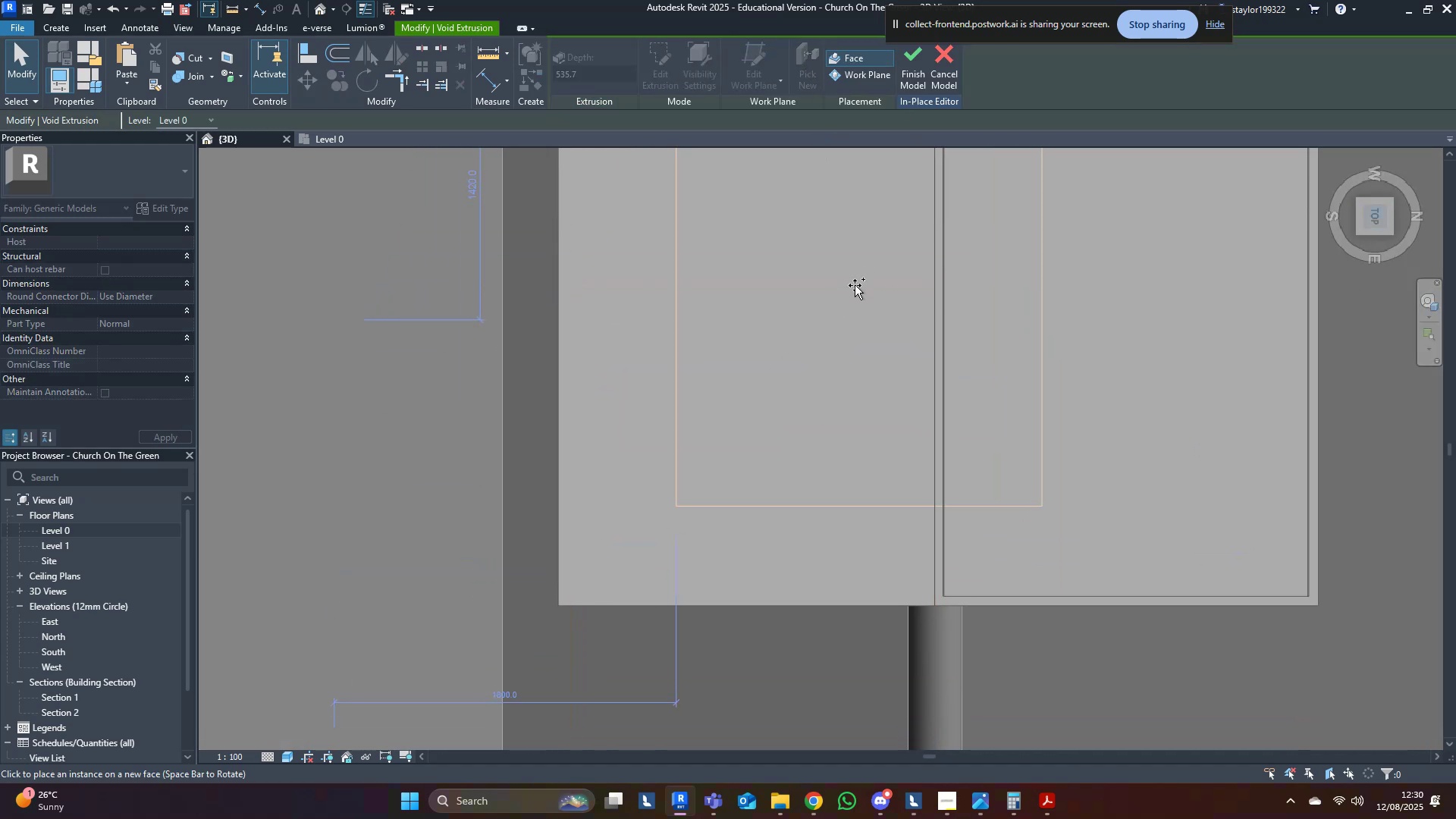 
left_click([741, 373])
 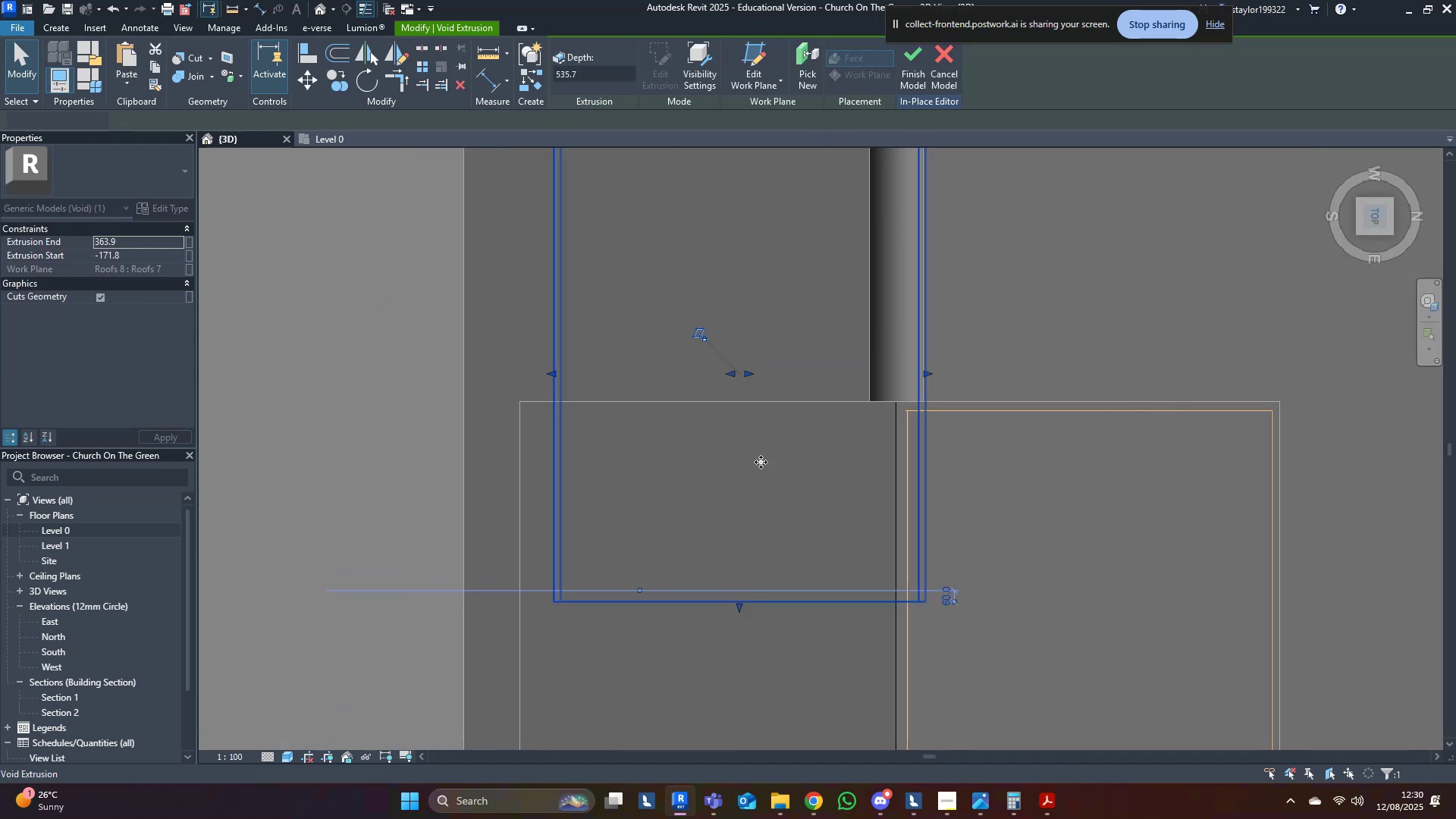 
key(Escape)
 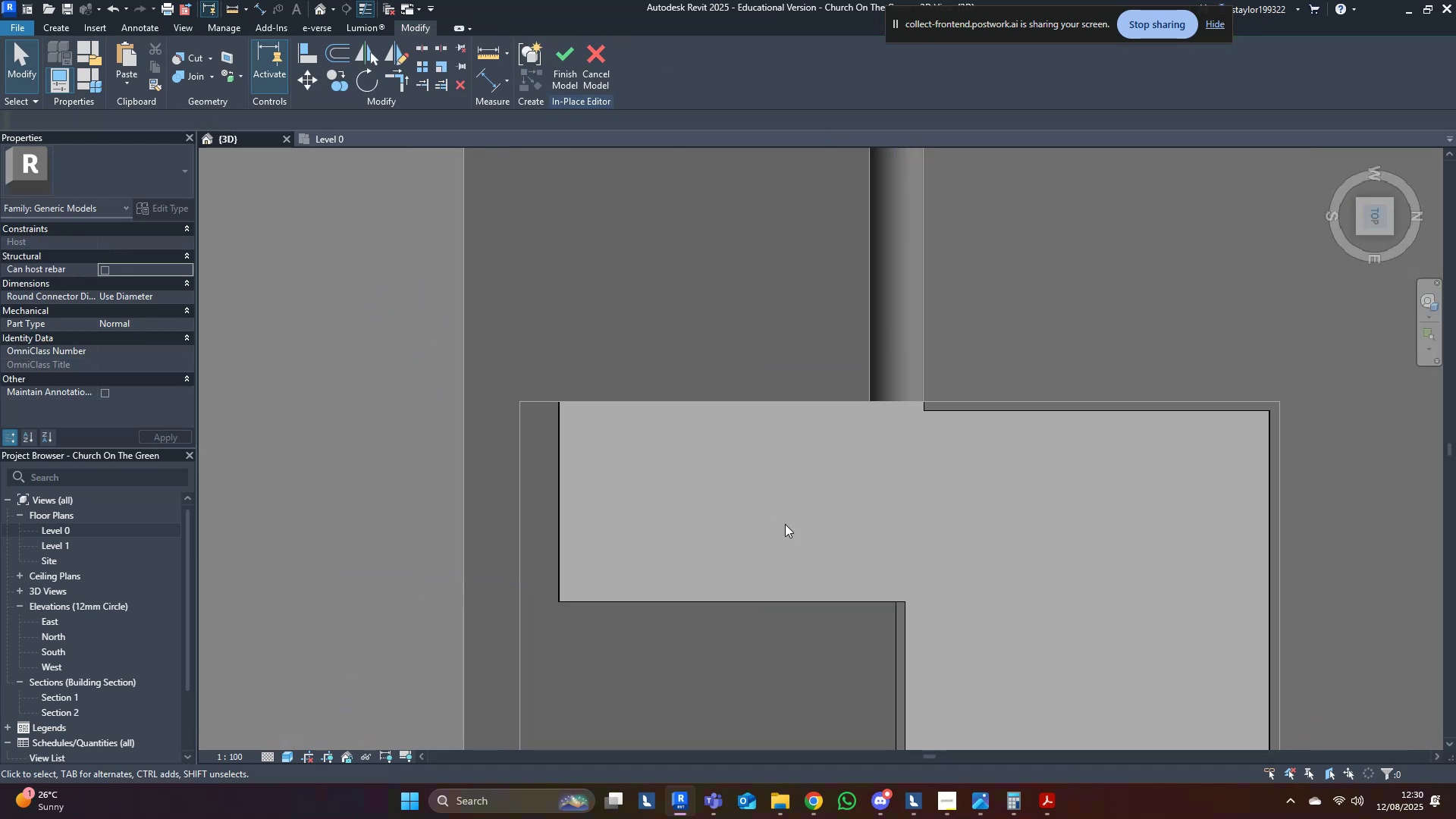 
scroll: coordinate [787, 544], scroll_direction: down, amount: 6.0
 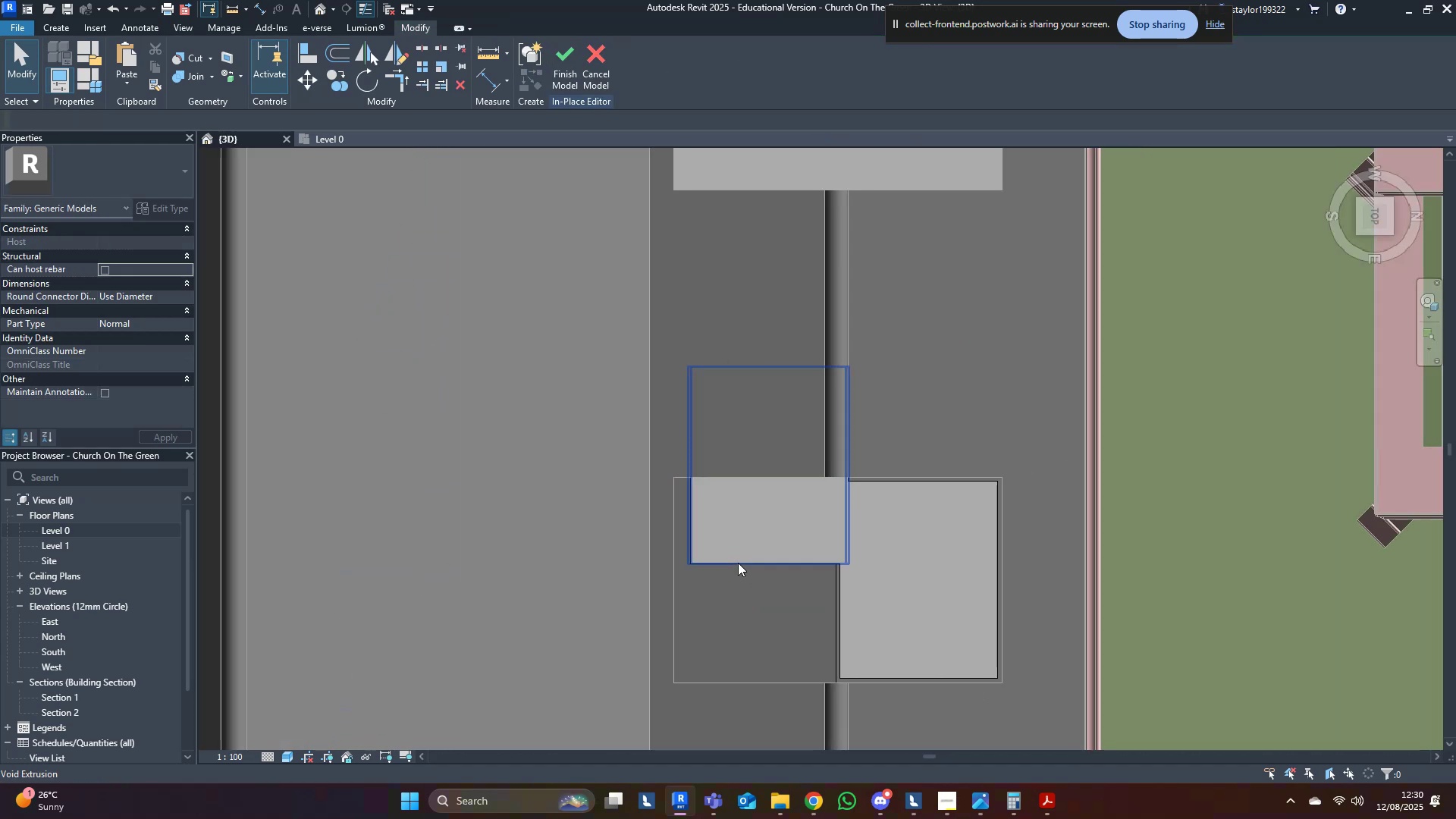 
left_click([738, 563])
 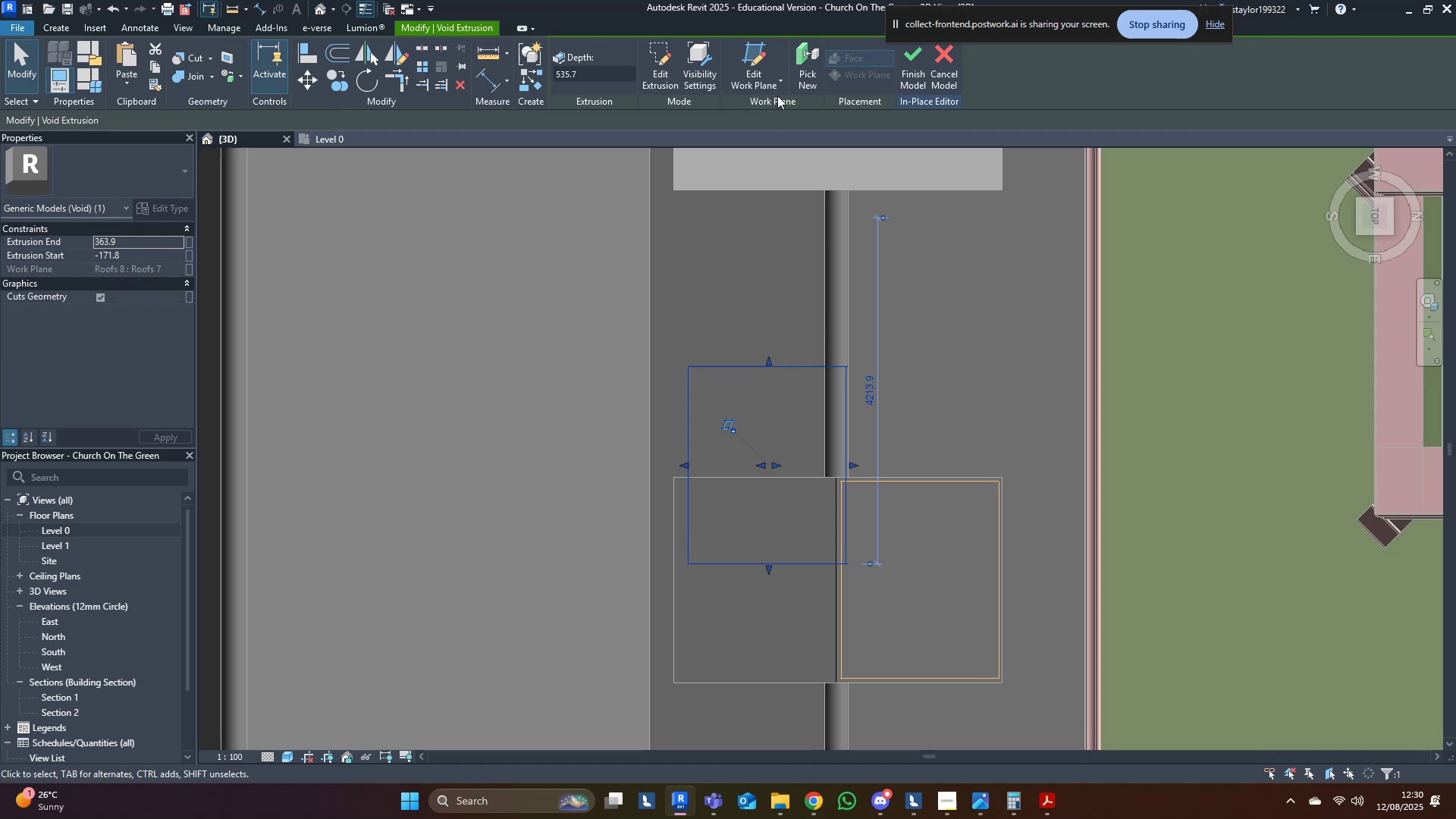 
left_click([804, 60])
 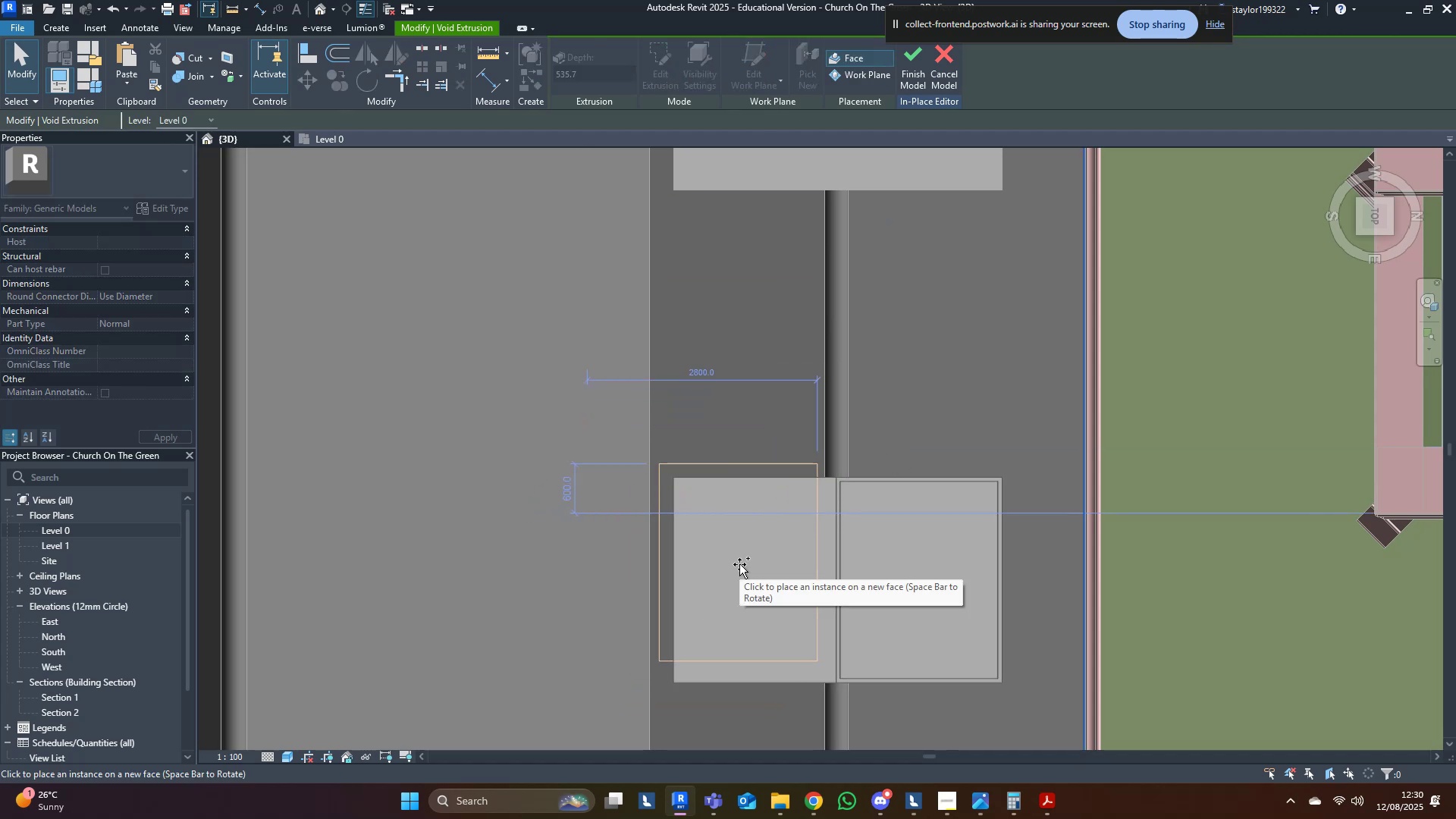 
key(Shift+ShiftLeft)
 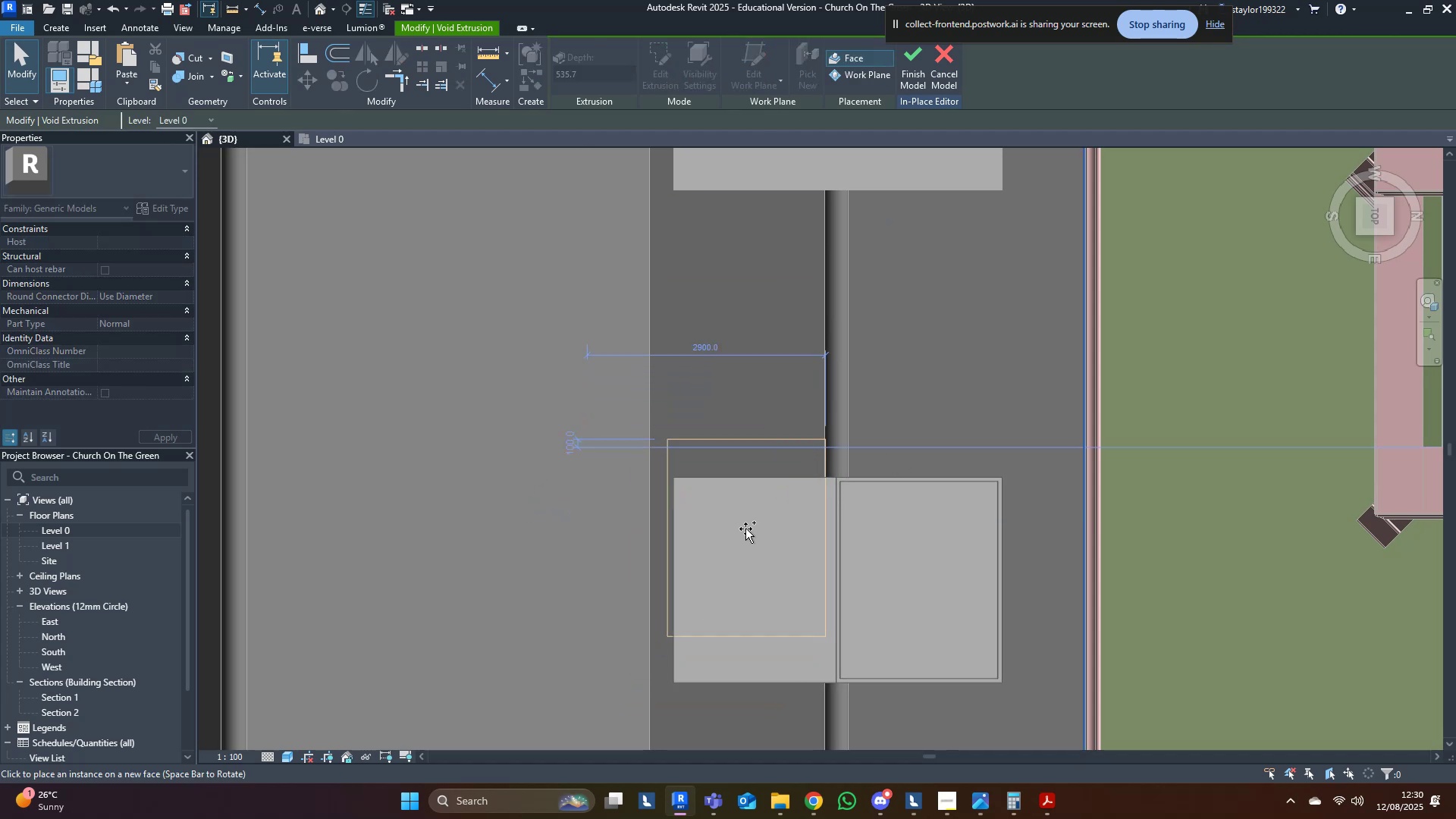 
key(Shift+7)
 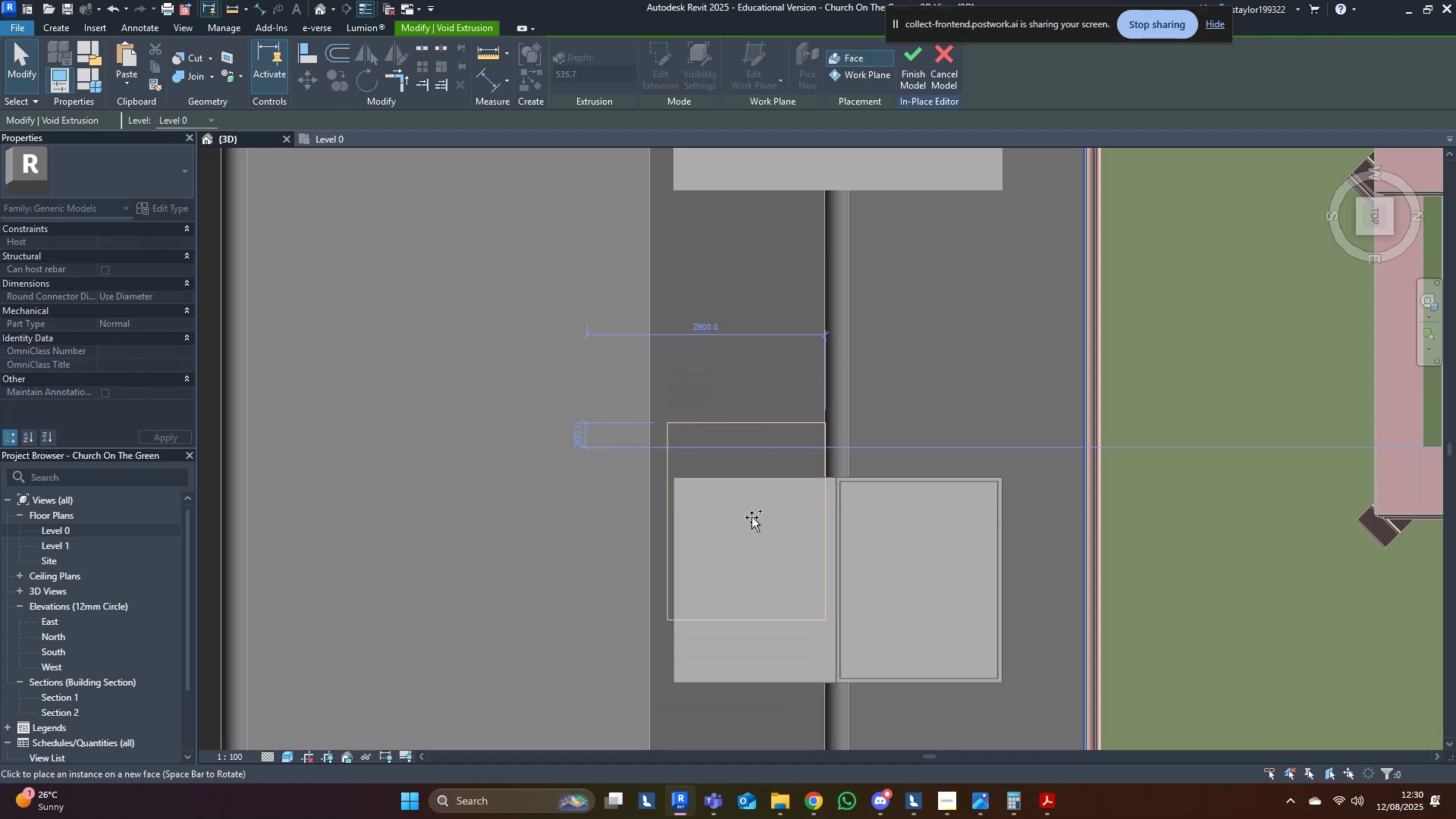 
key(Escape)
 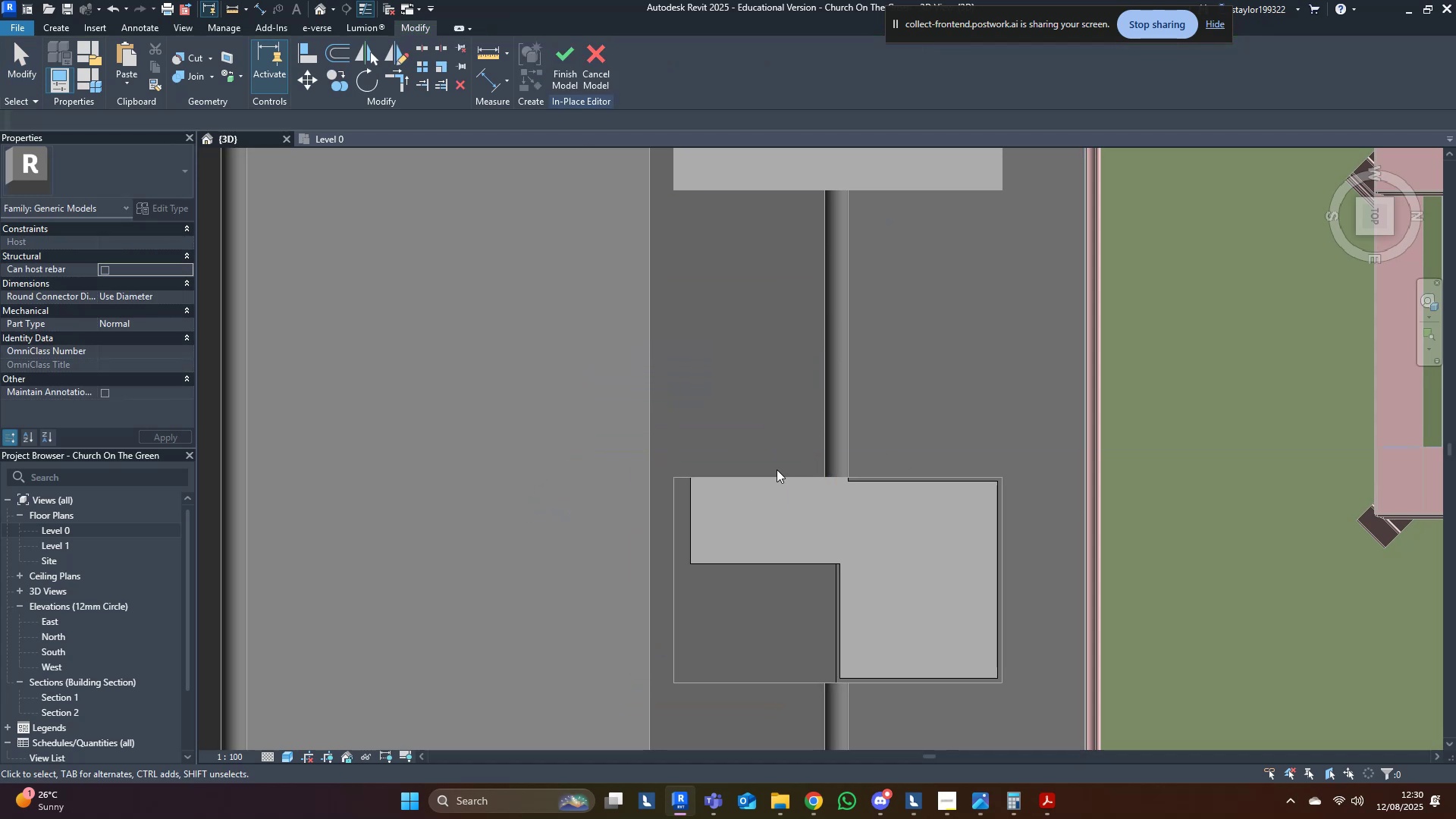 
key(Escape)
 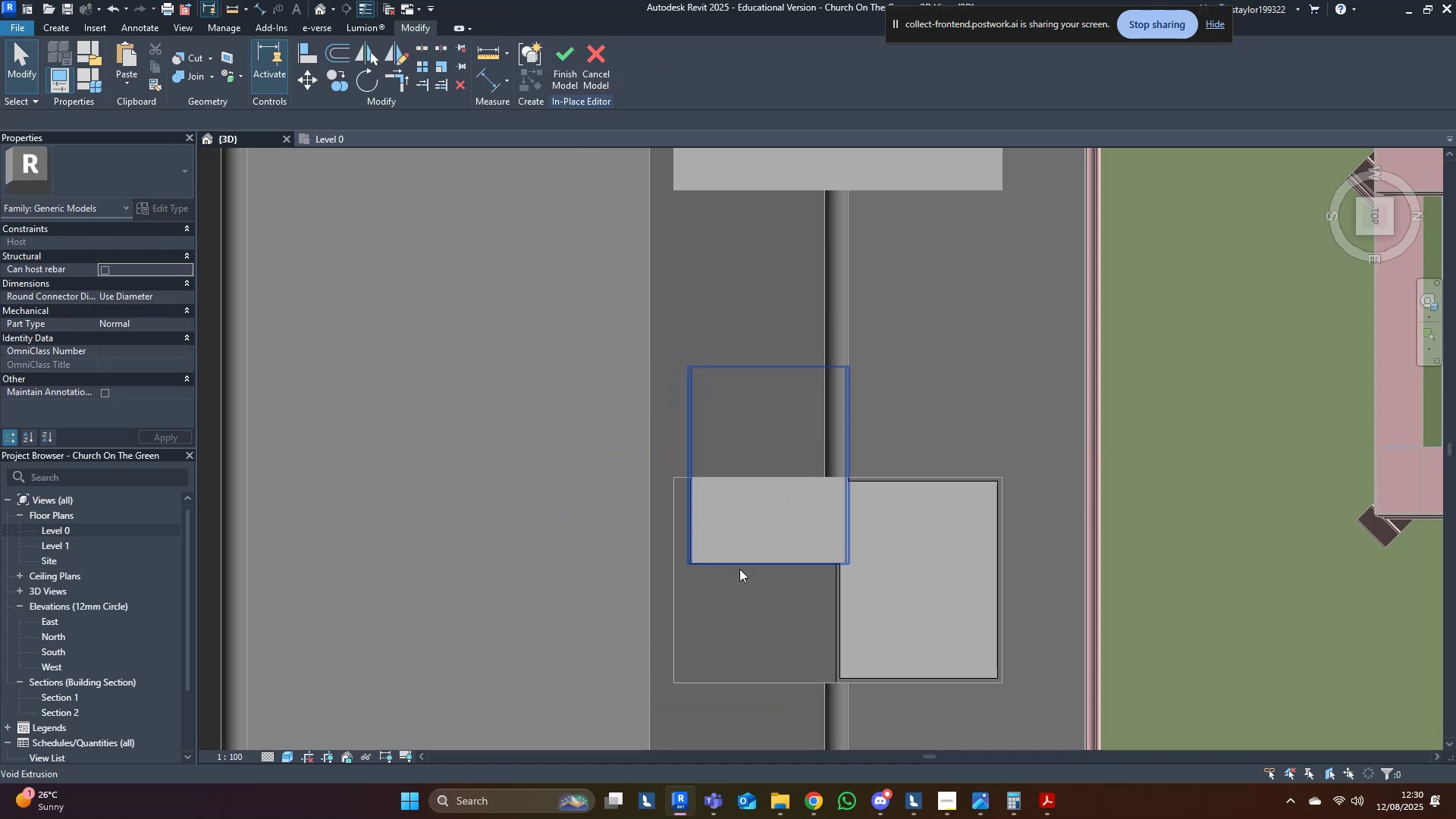 
left_click([740, 568])
 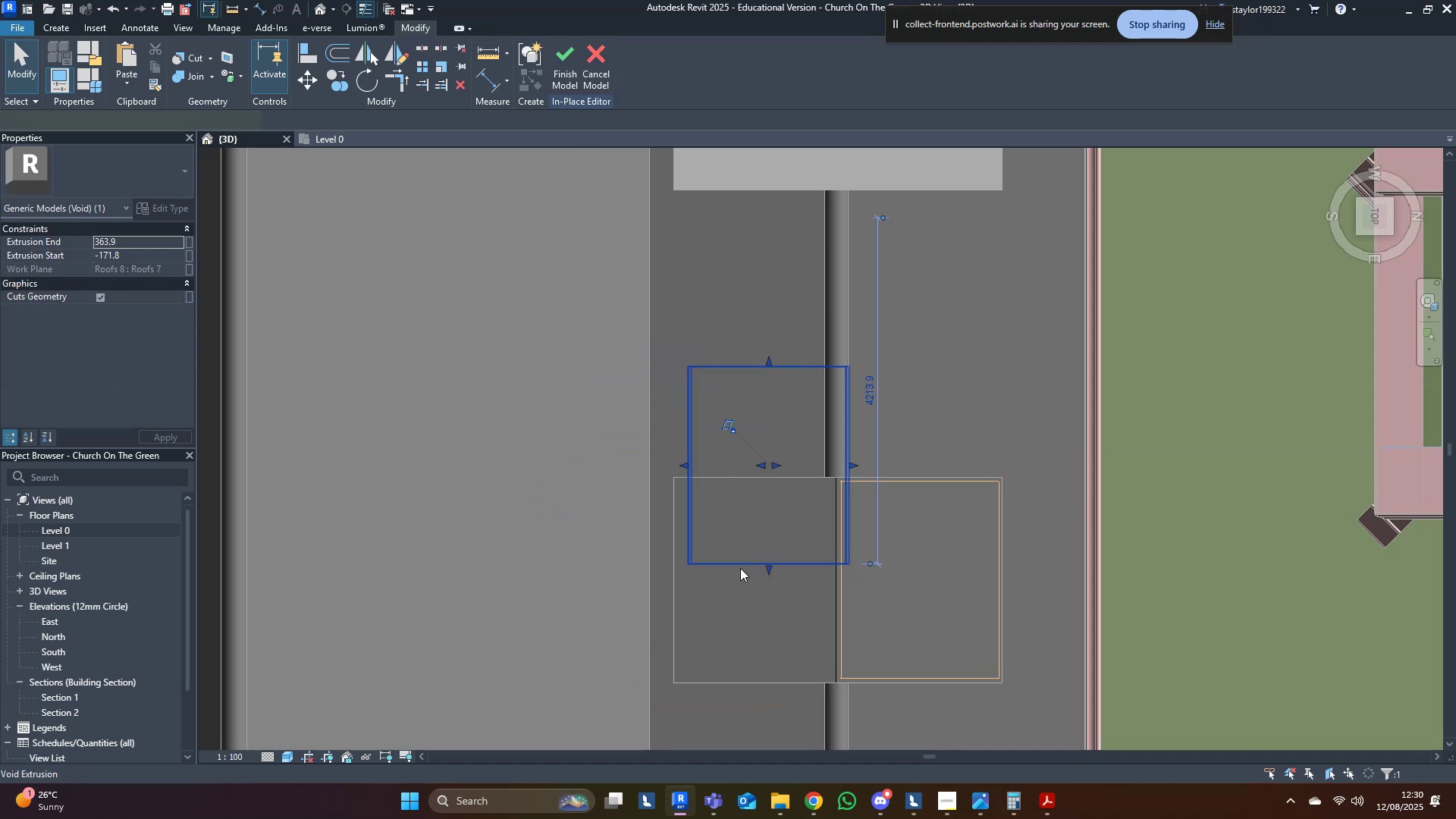 
key(Delete)
 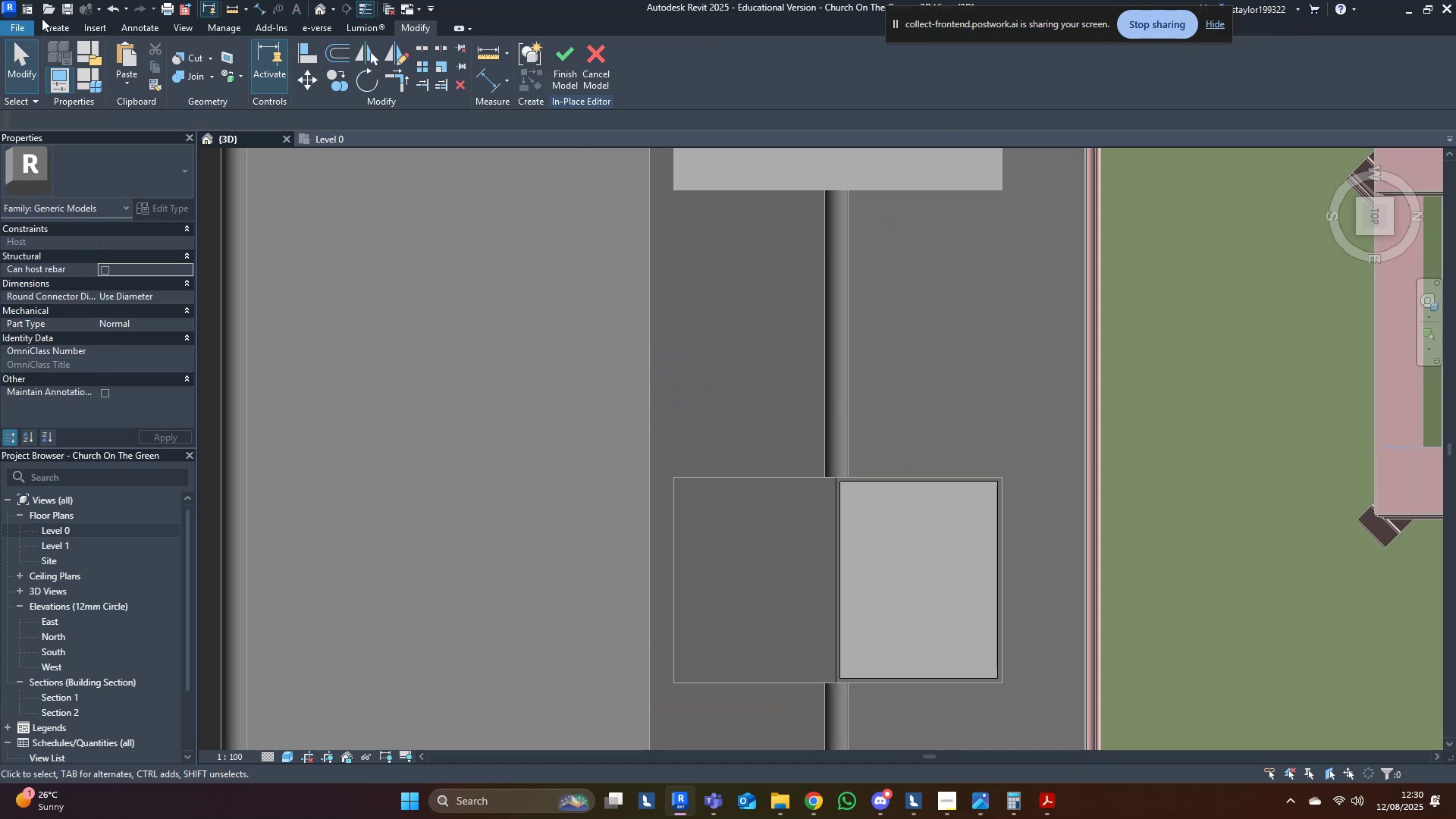 
double_click([49, 31])
 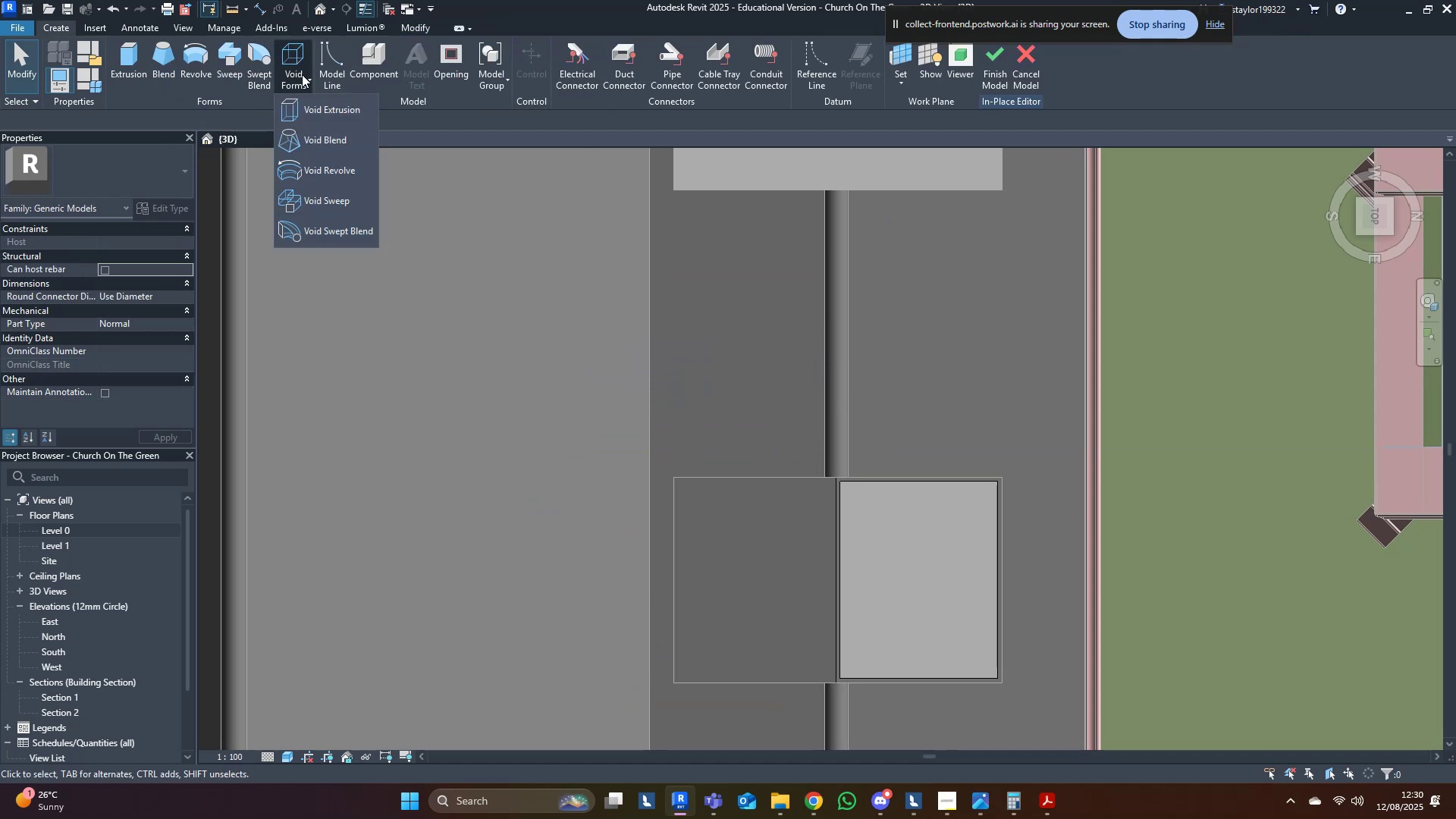 
double_click([319, 104])
 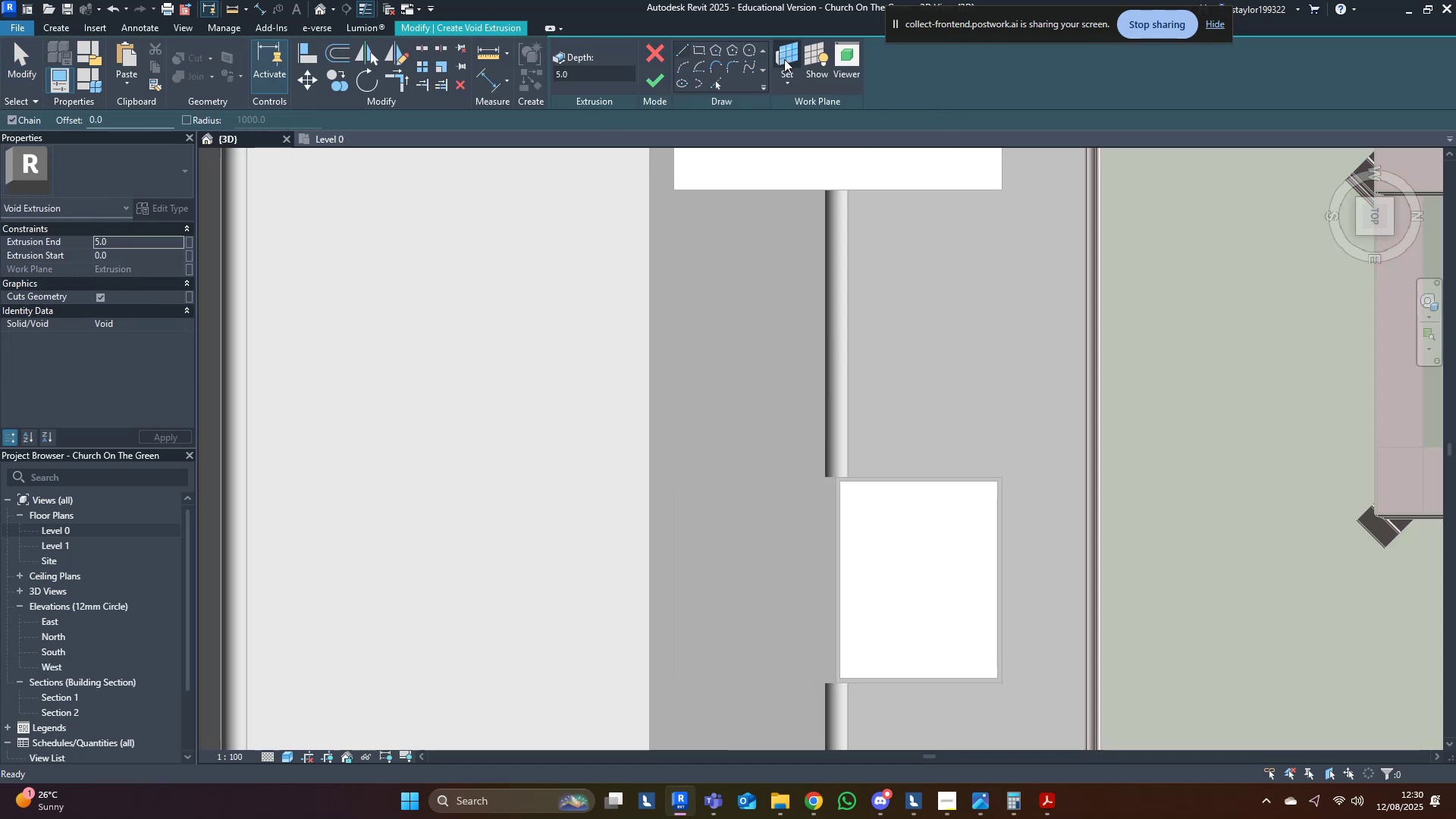 
left_click([790, 53])
 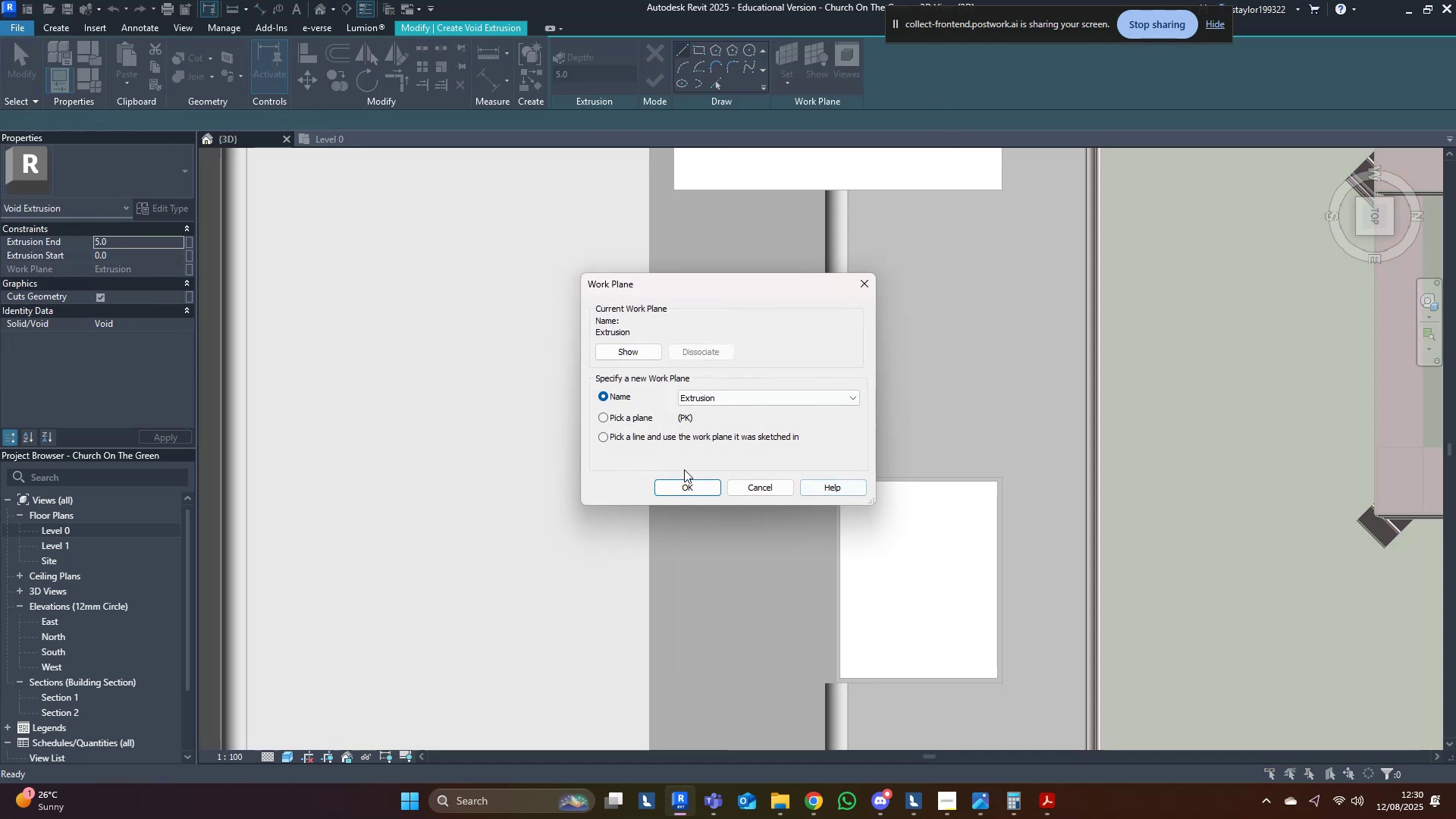 
left_click([613, 421])
 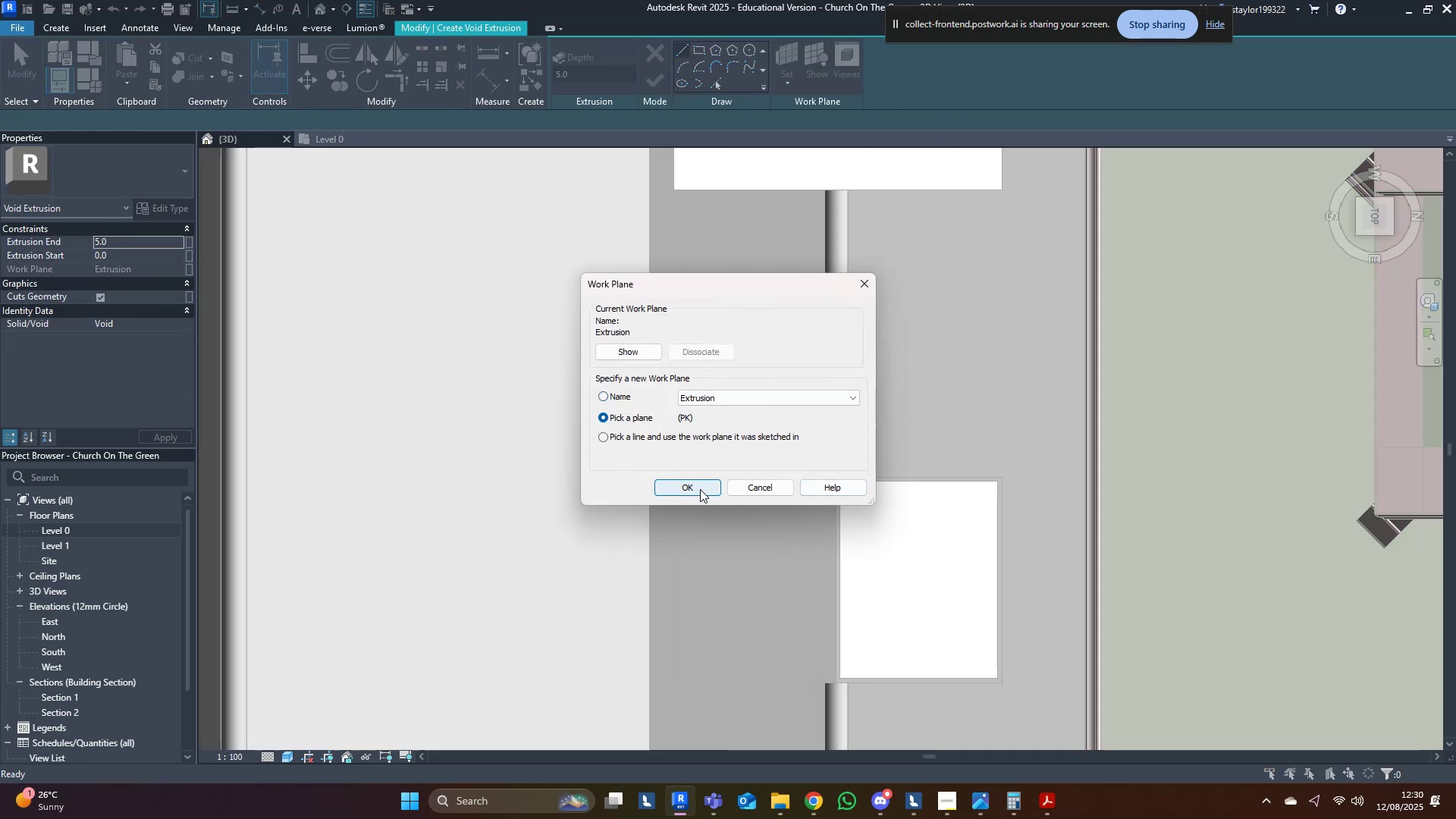 
left_click([700, 489])
 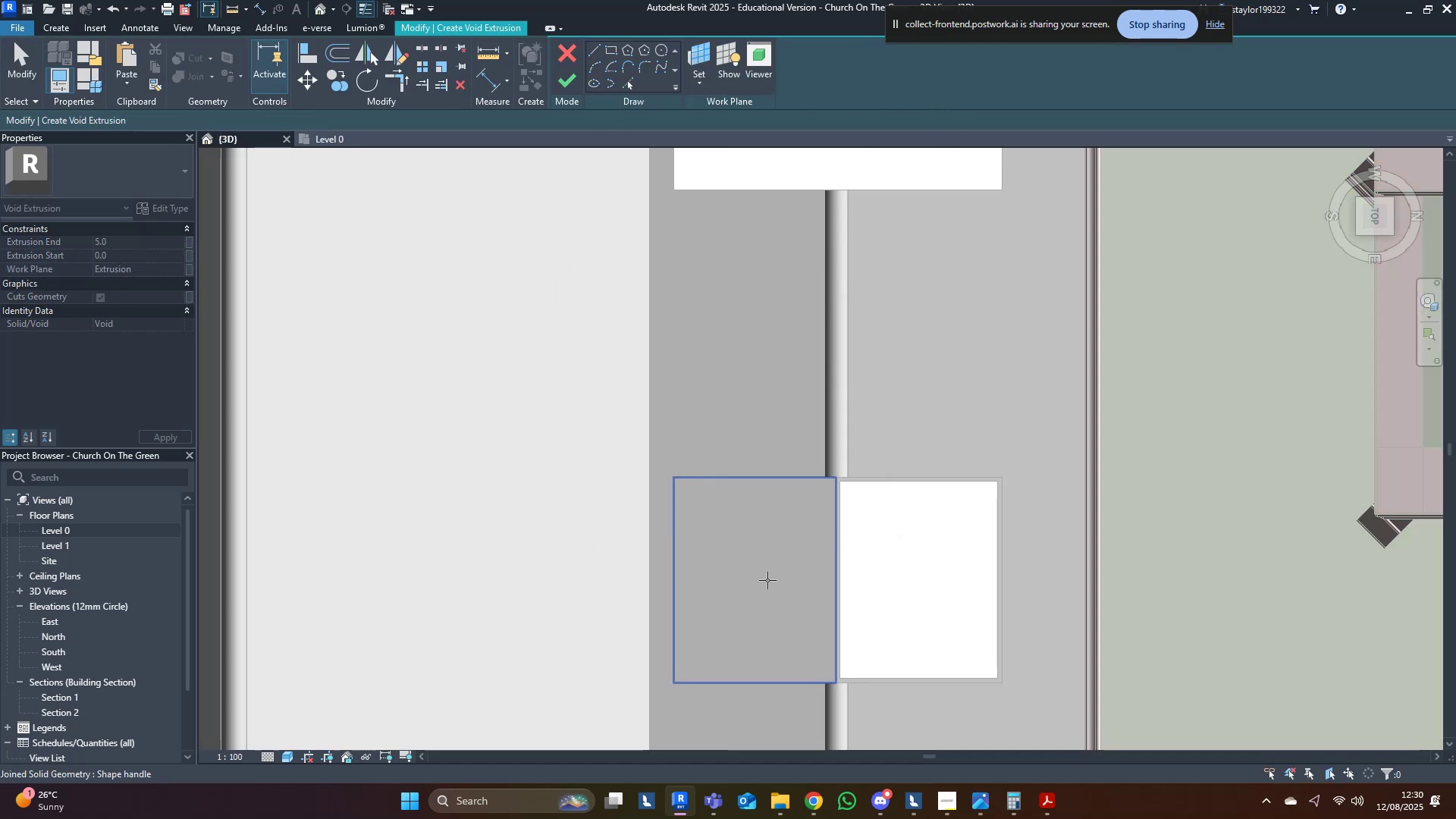 
left_click([767, 580])
 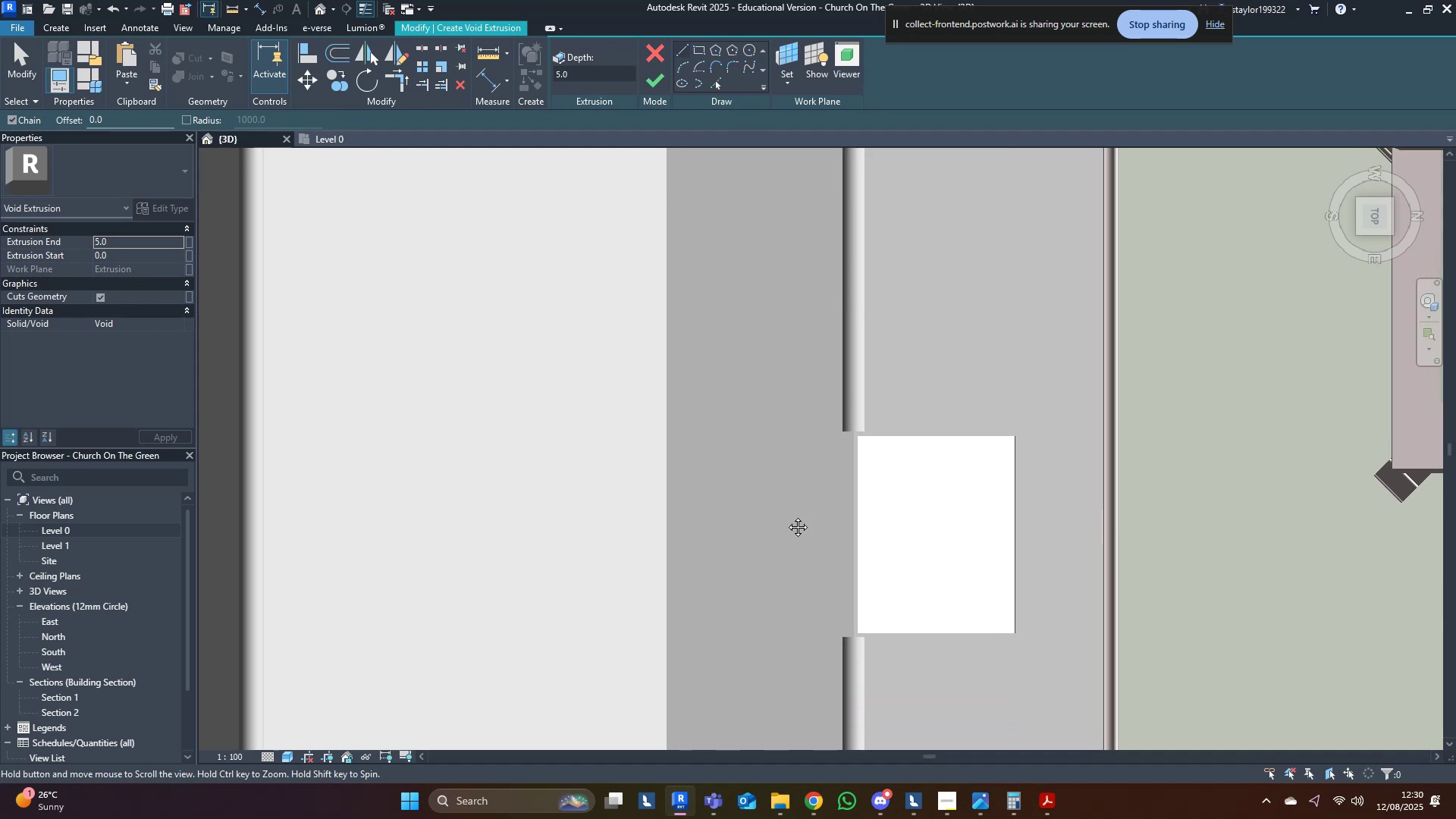 
scroll: coordinate [799, 425], scroll_direction: up, amount: 4.0
 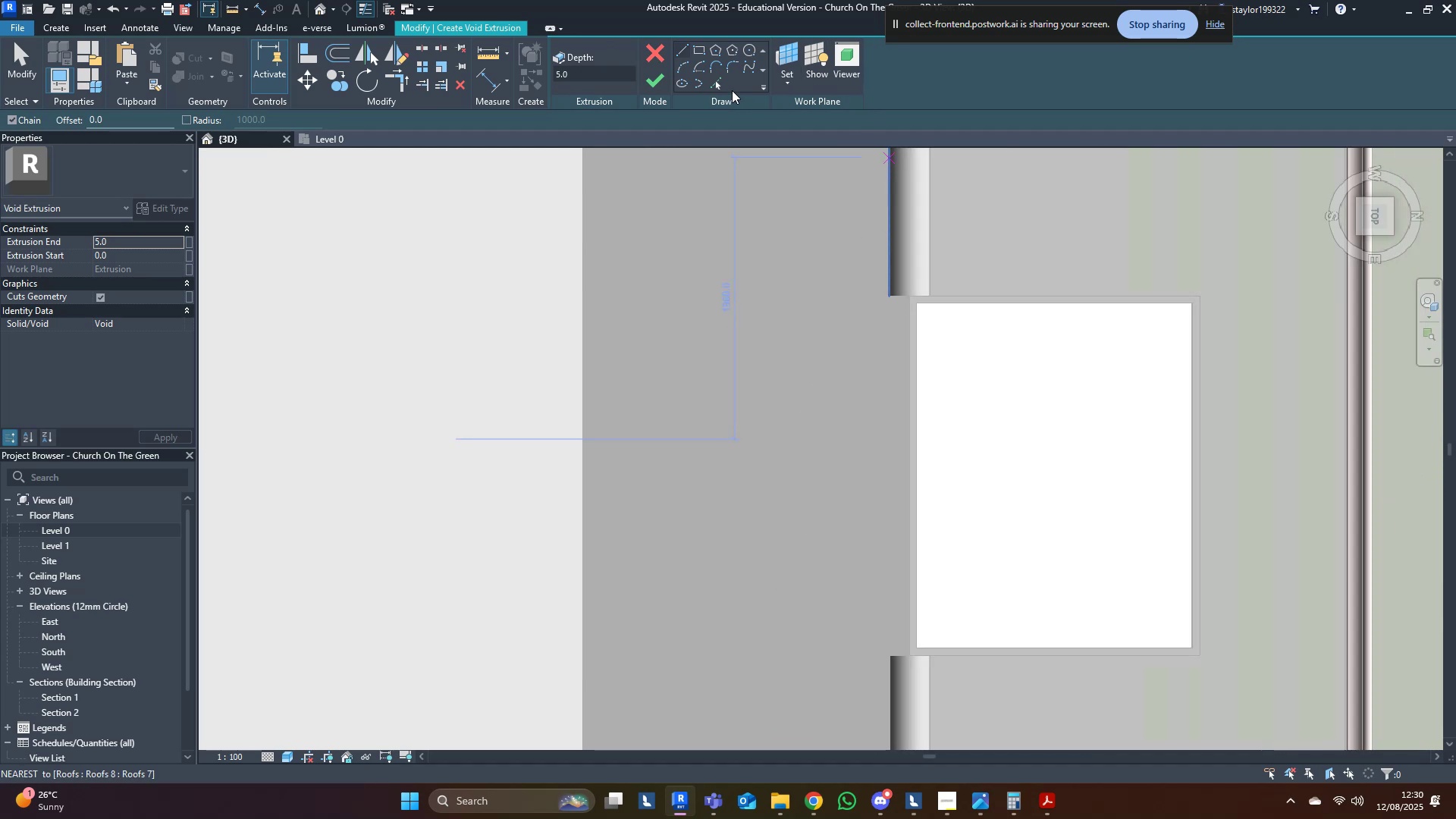 
left_click([713, 87])
 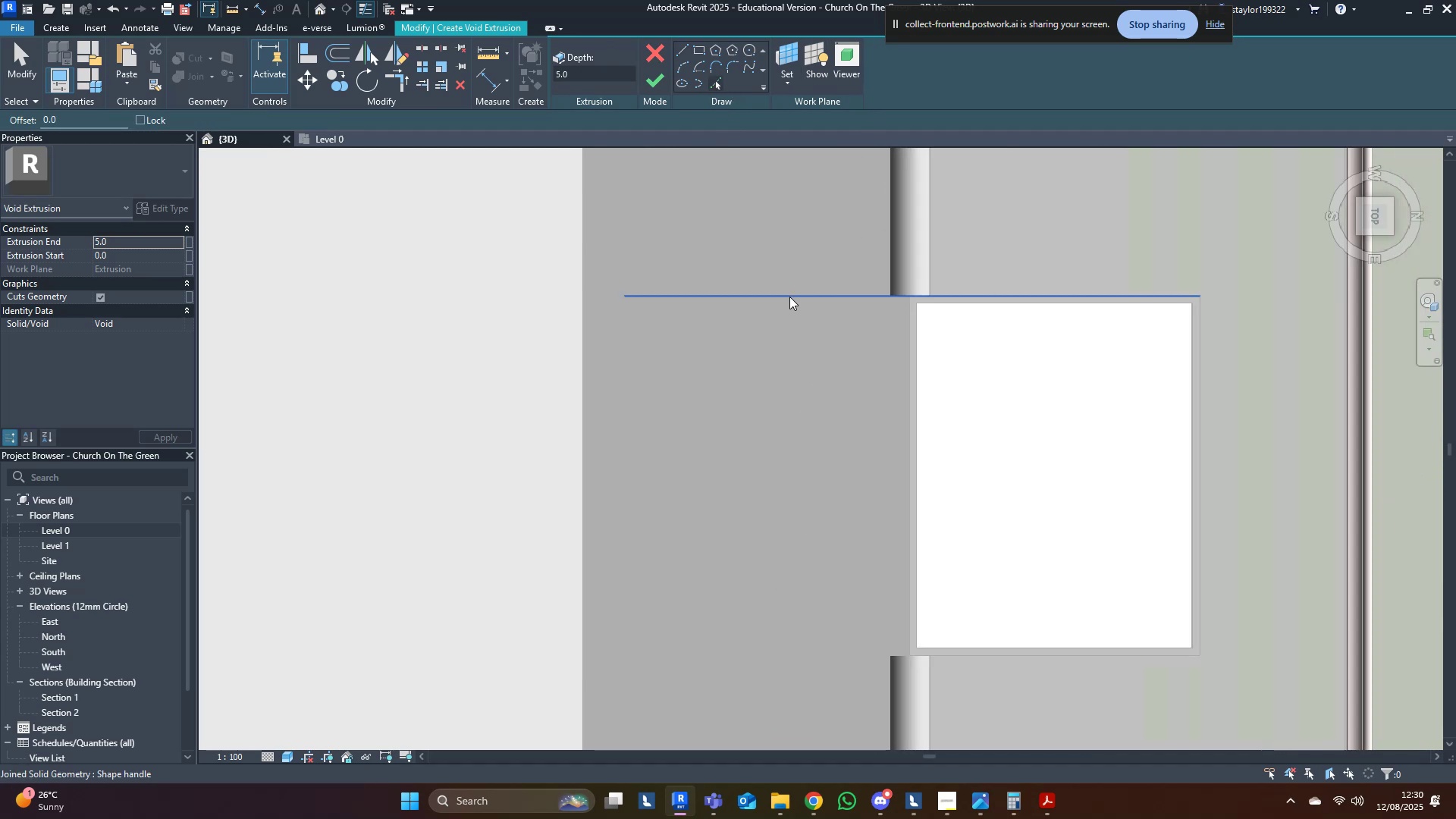 
key(Tab)
 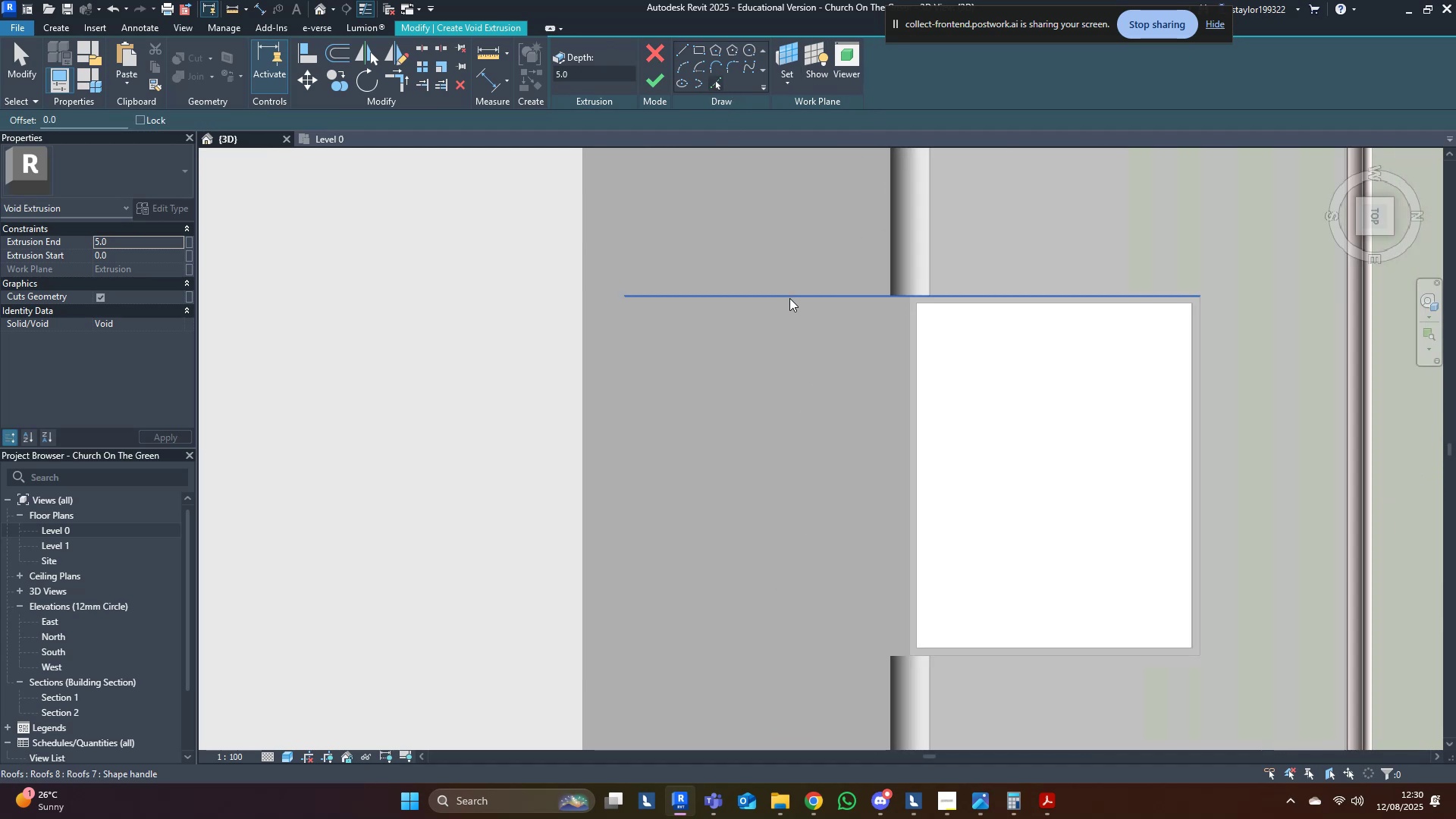 
key(Tab)
 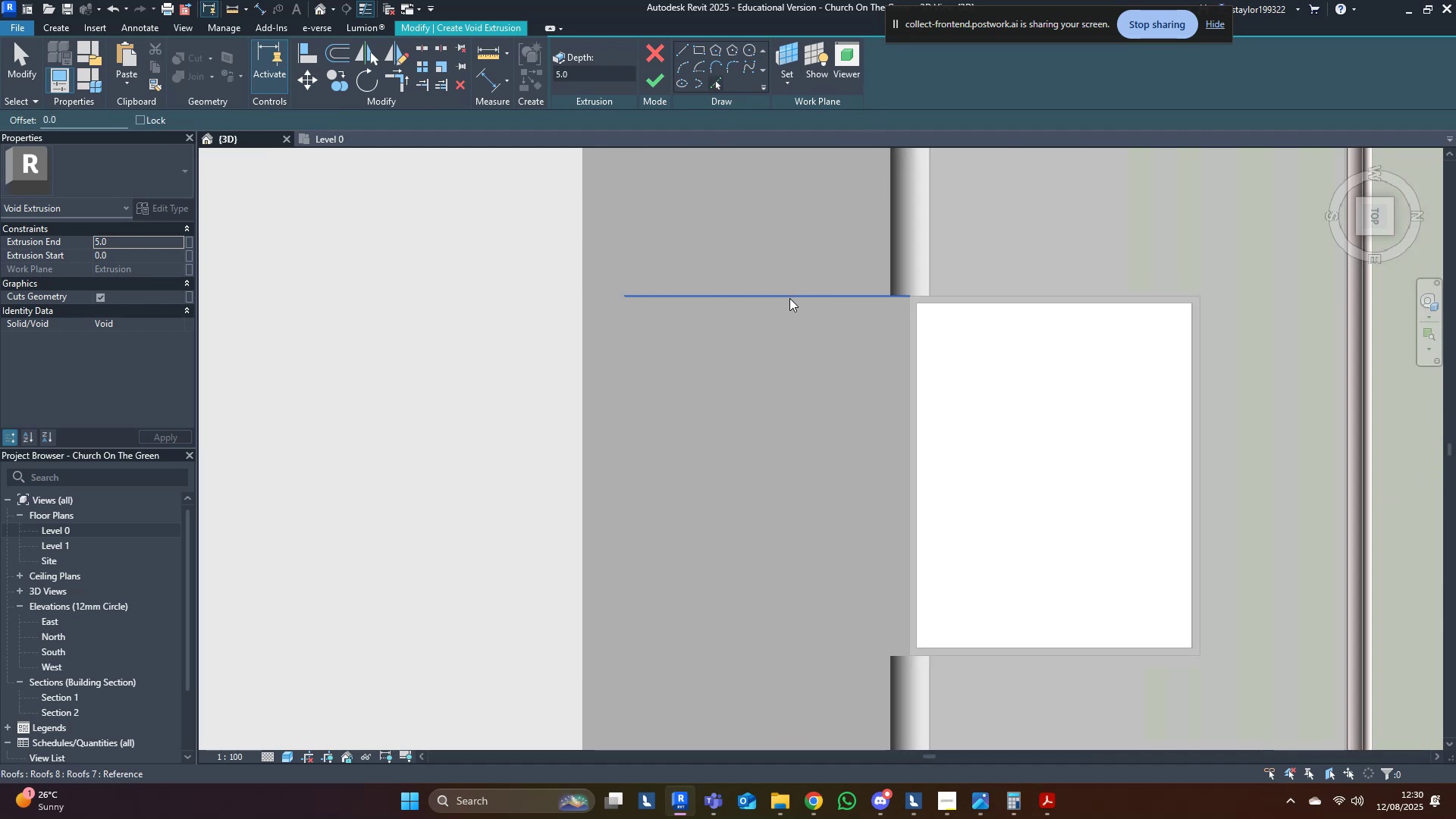 
key(Tab)
 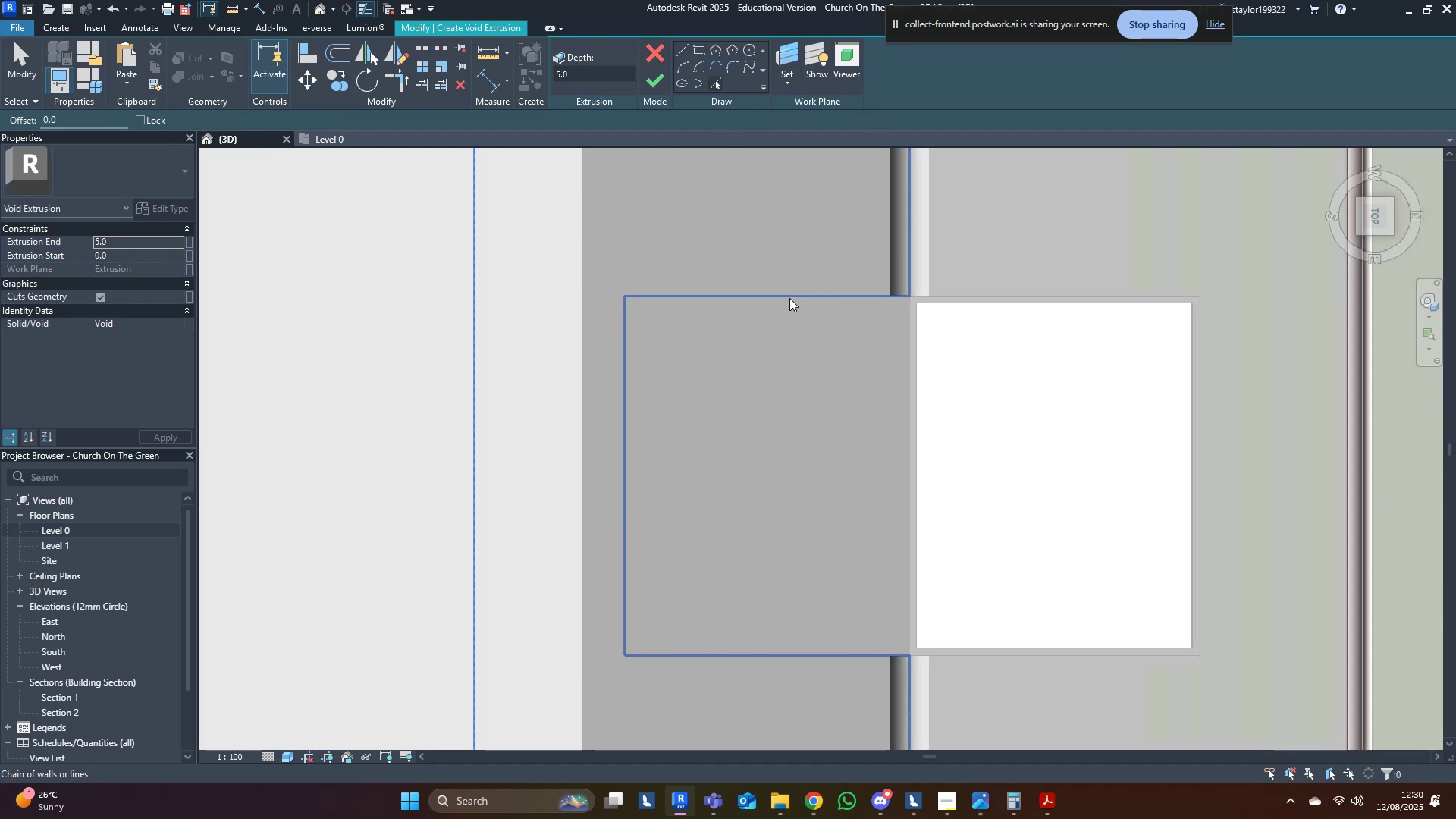 
key(Tab)
 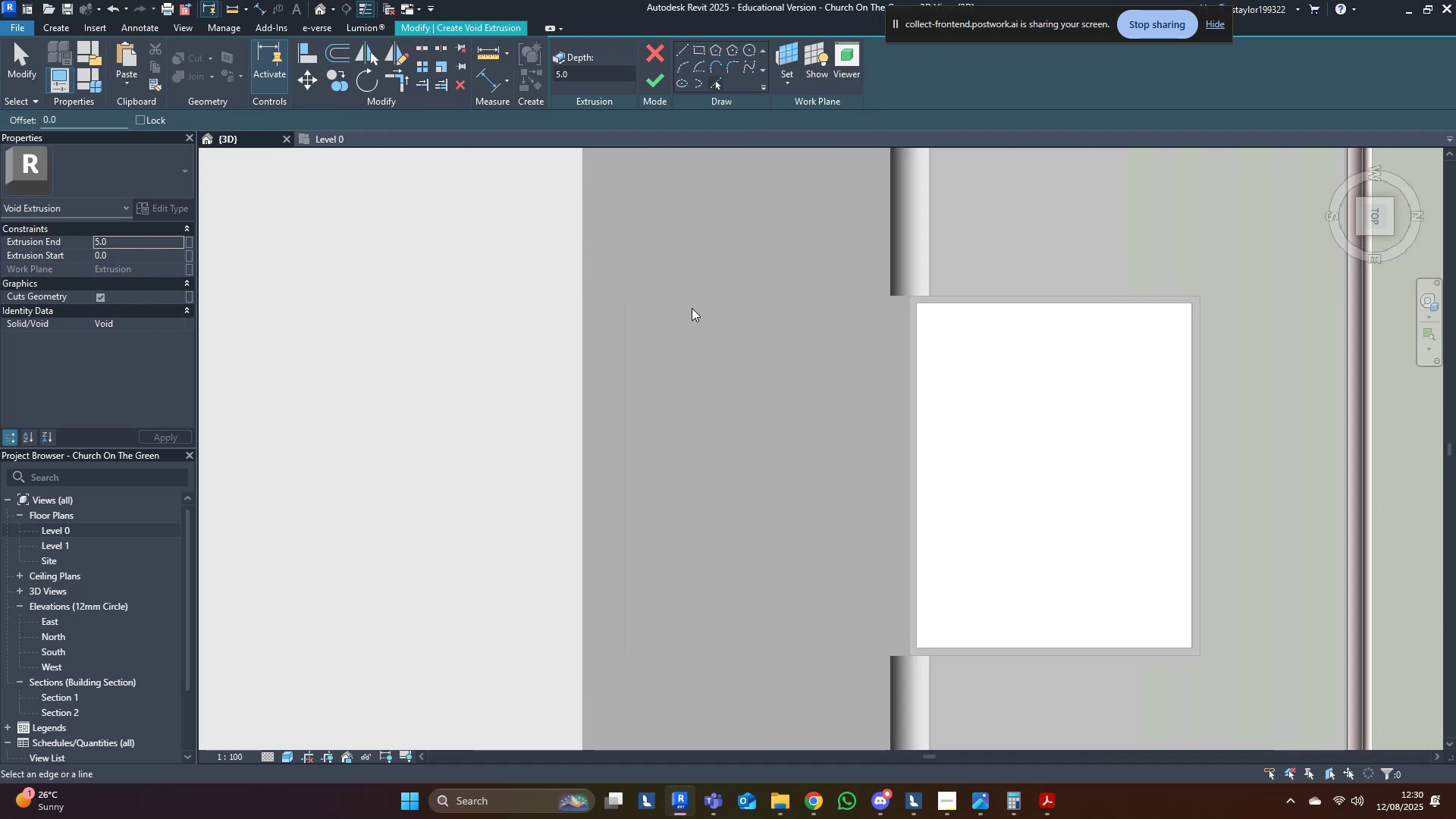 
double_click([685, 295])
 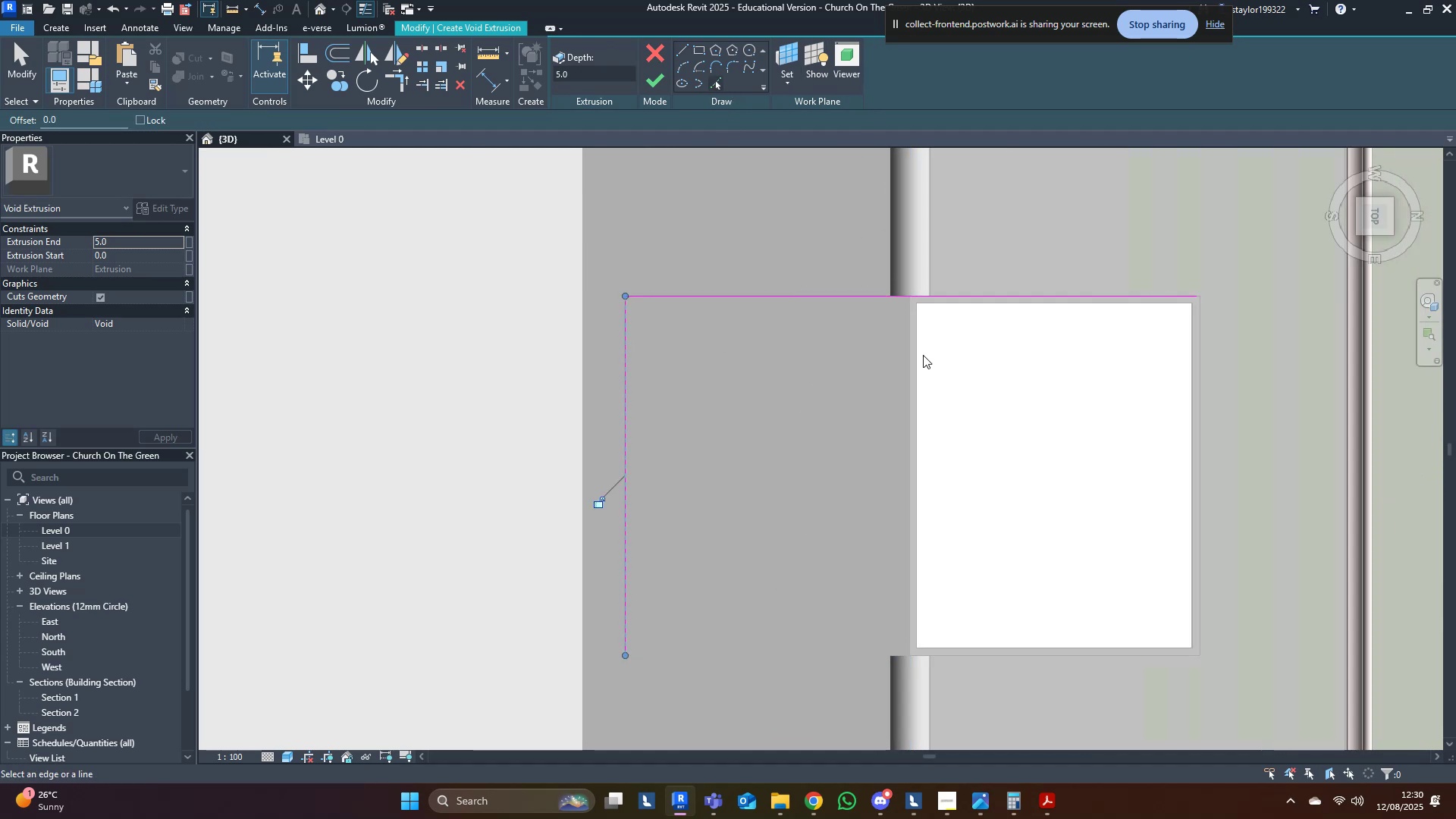 
left_click([906, 351])
 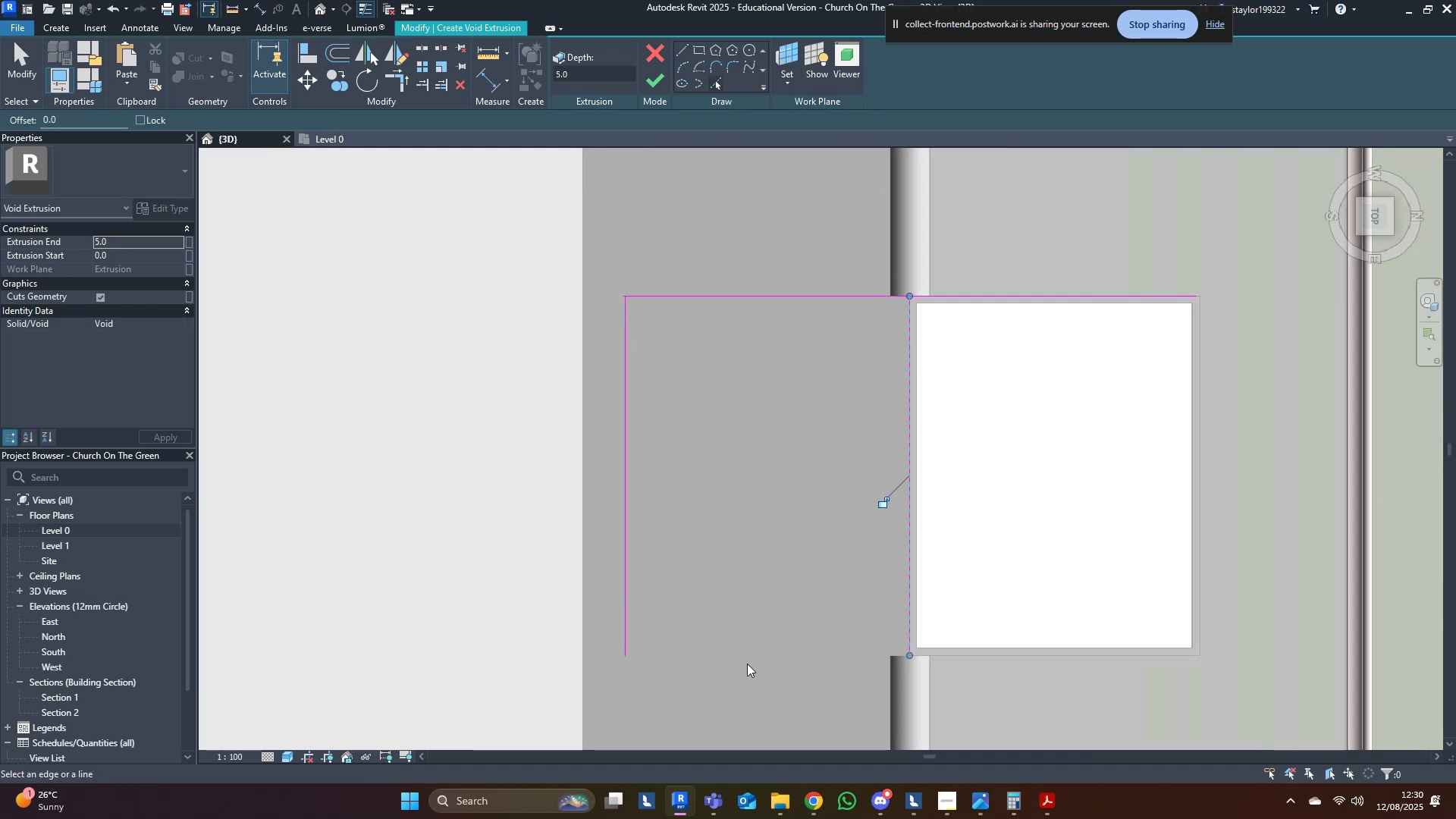 
left_click([747, 658])
 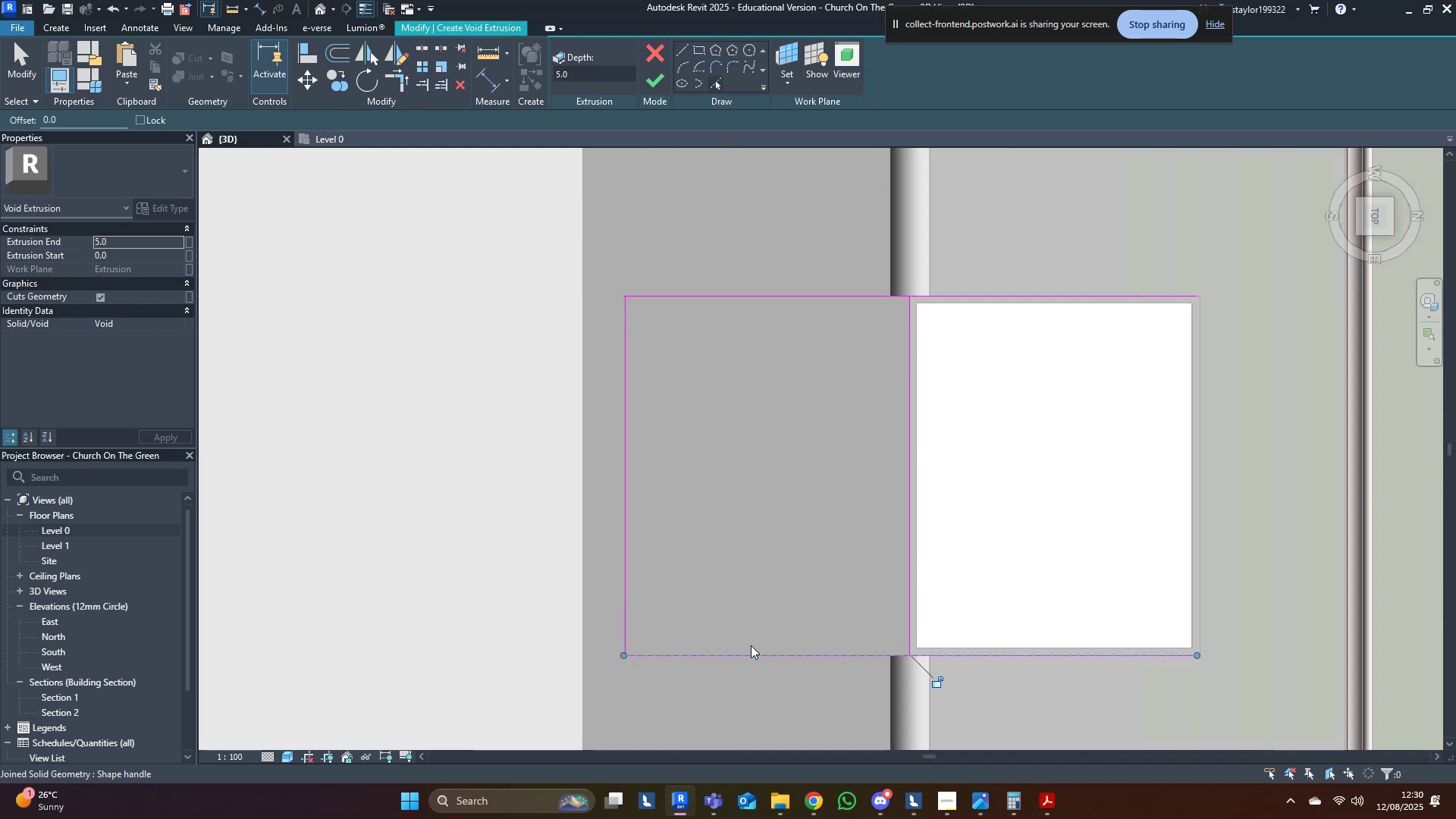 
type(tr)
 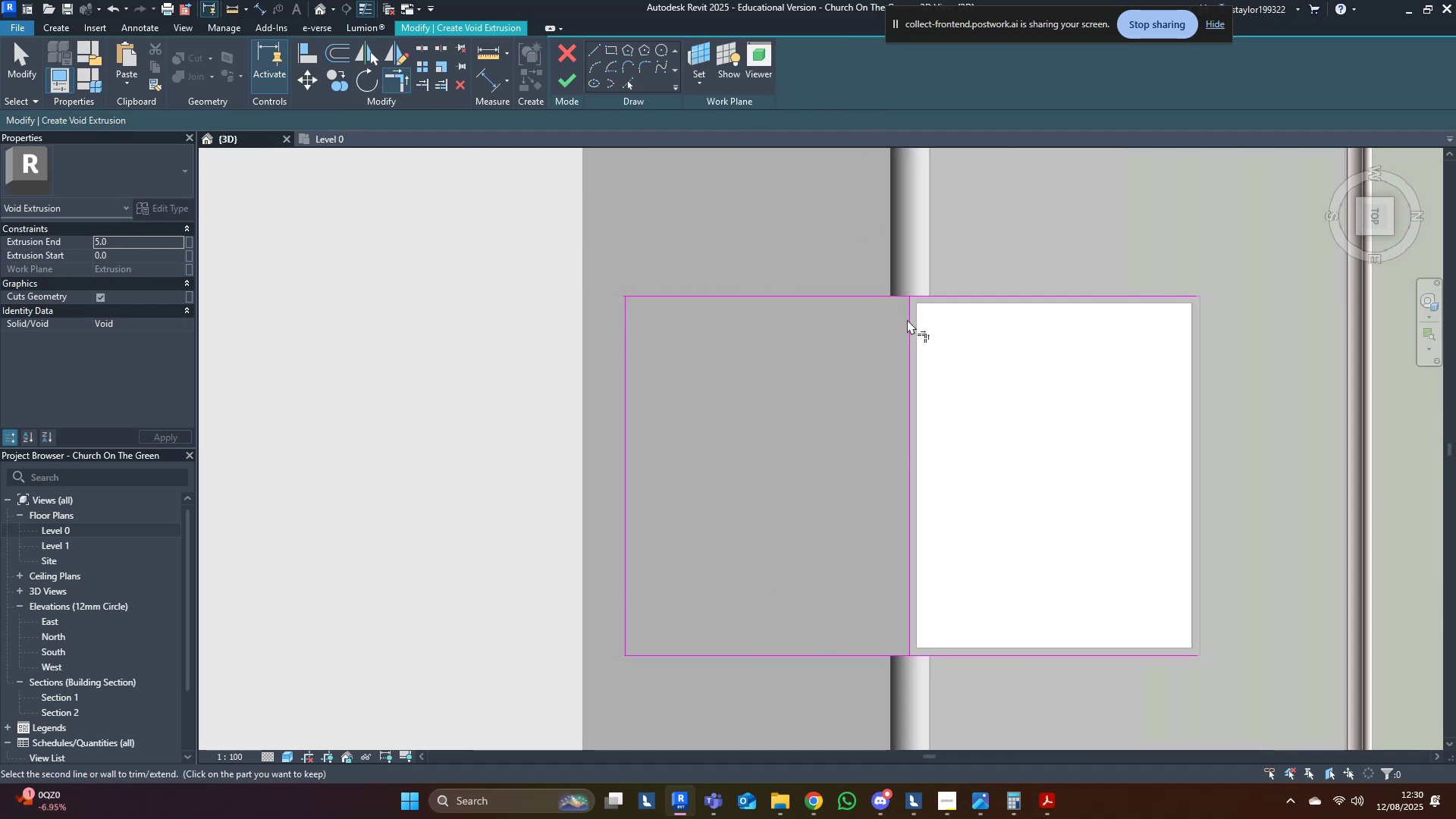 
double_click([900, 304])
 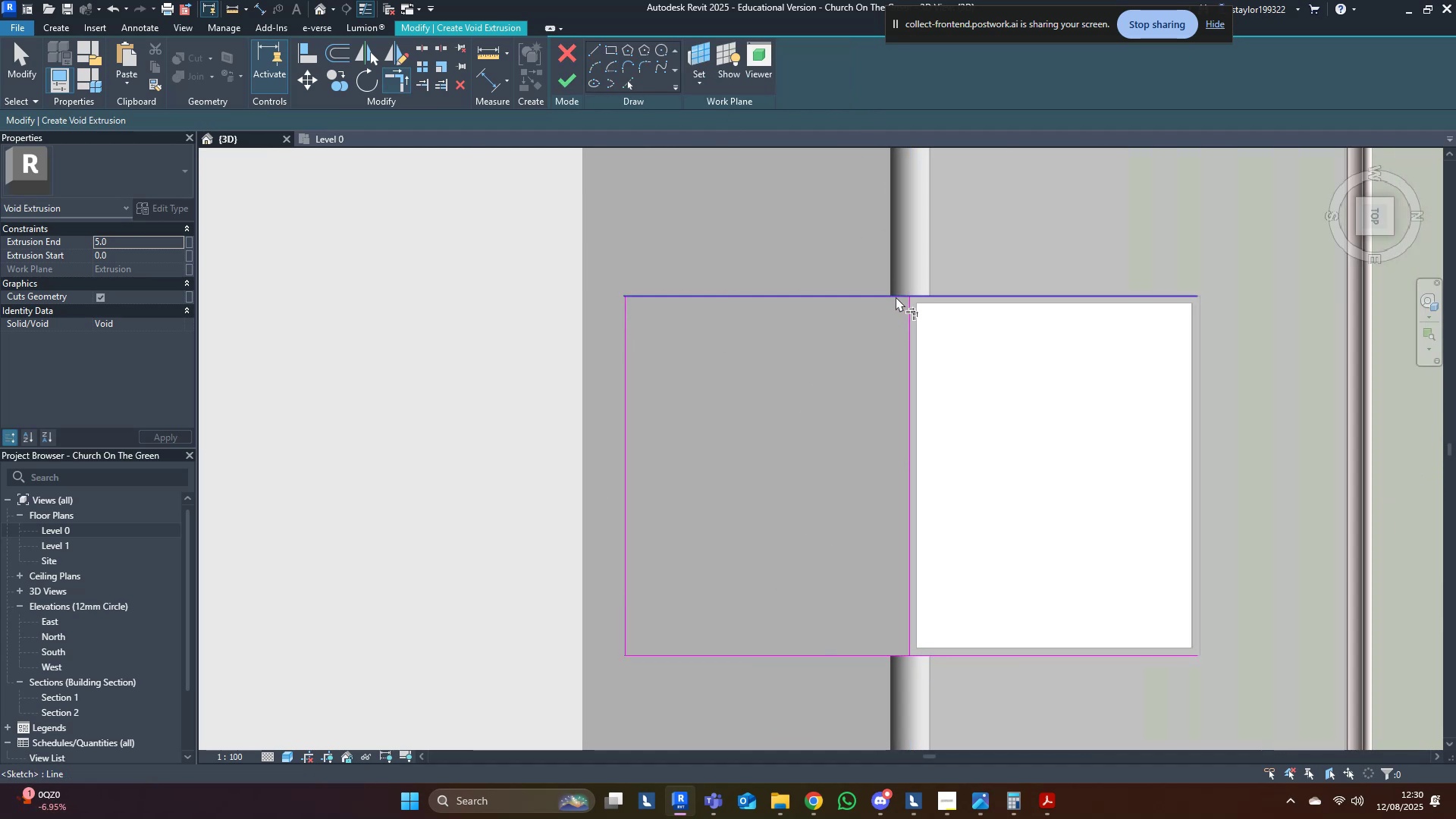 
triple_click([896, 297])
 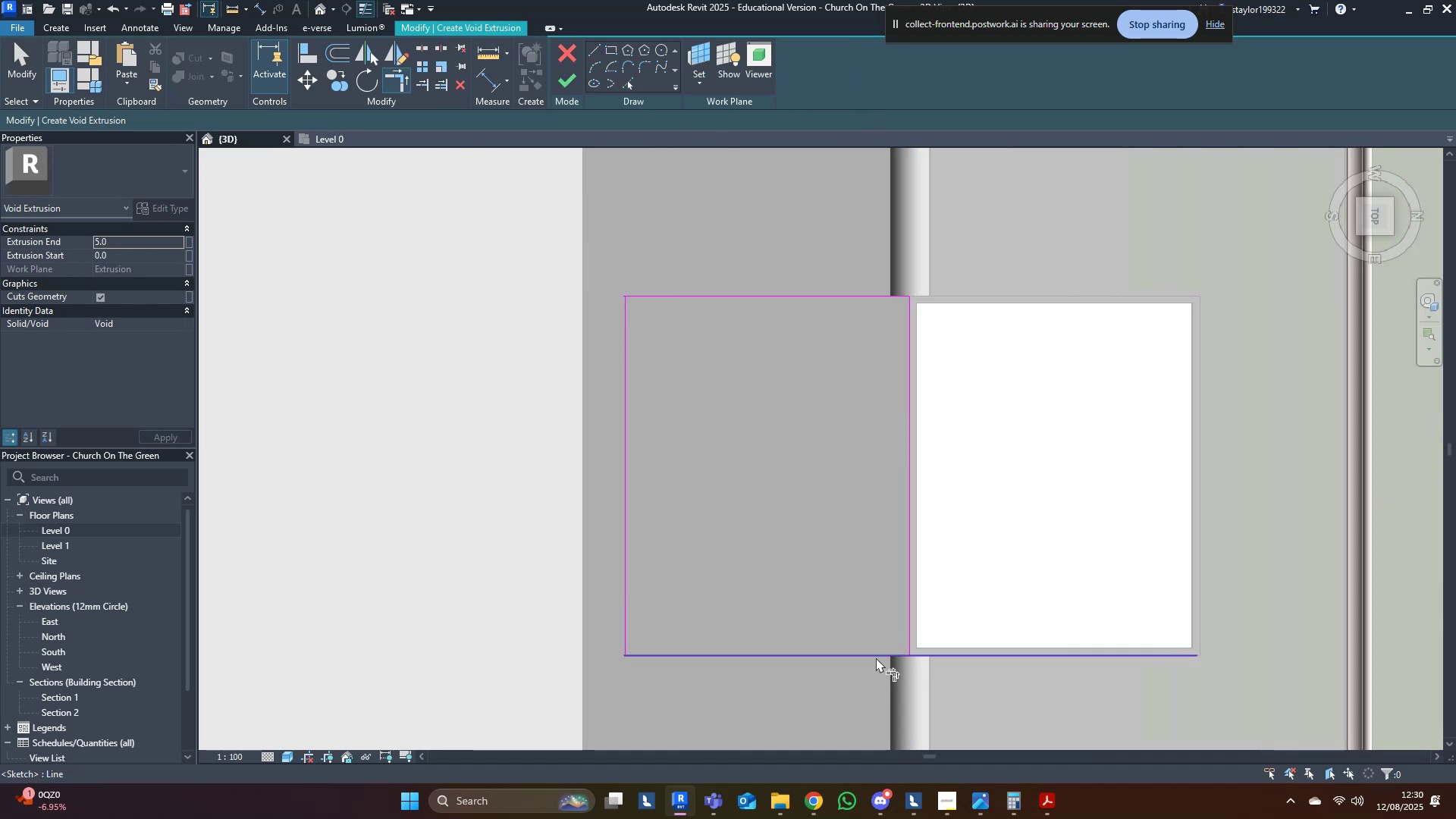 
double_click([916, 635])
 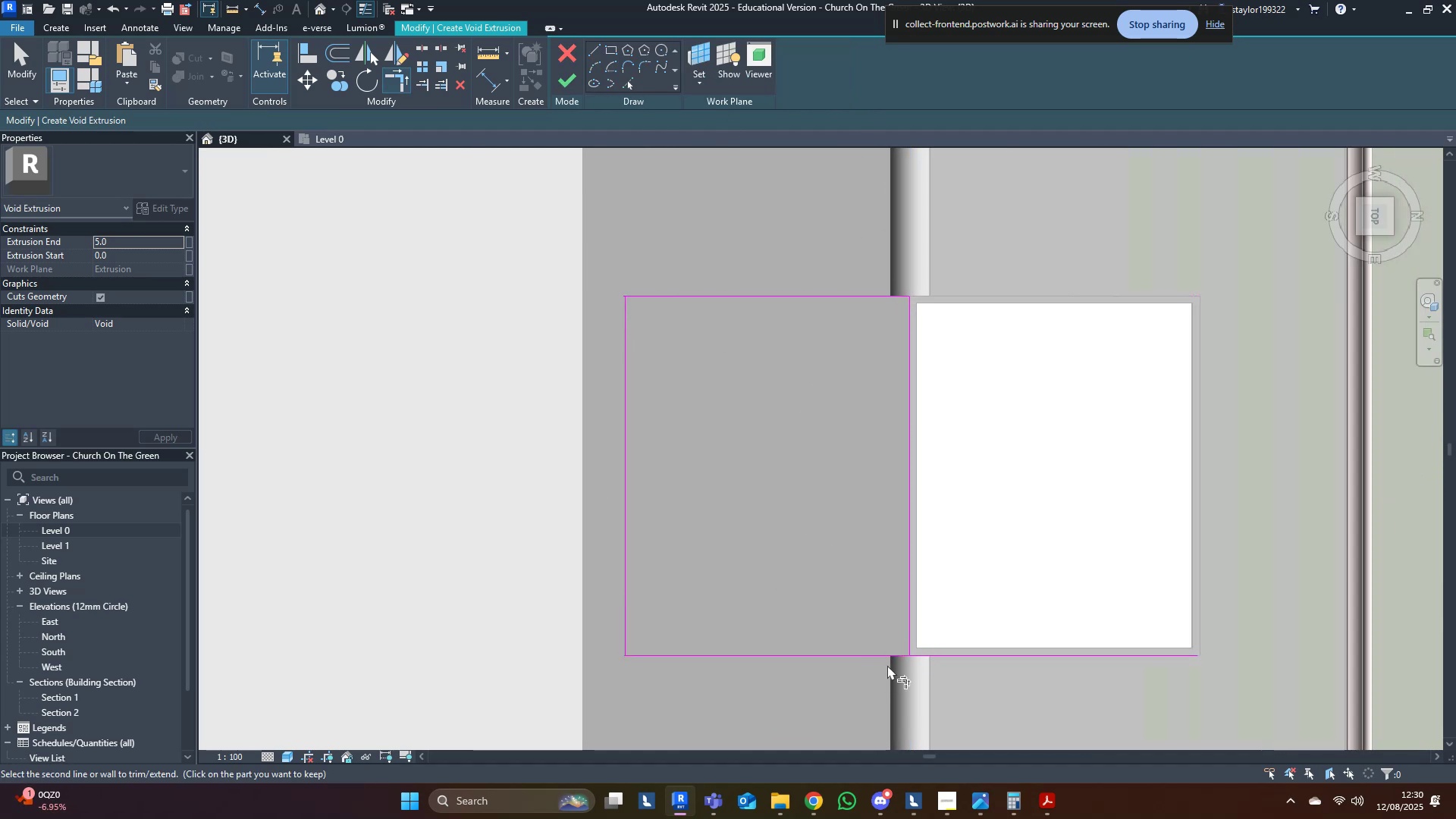 
triple_click([886, 665])
 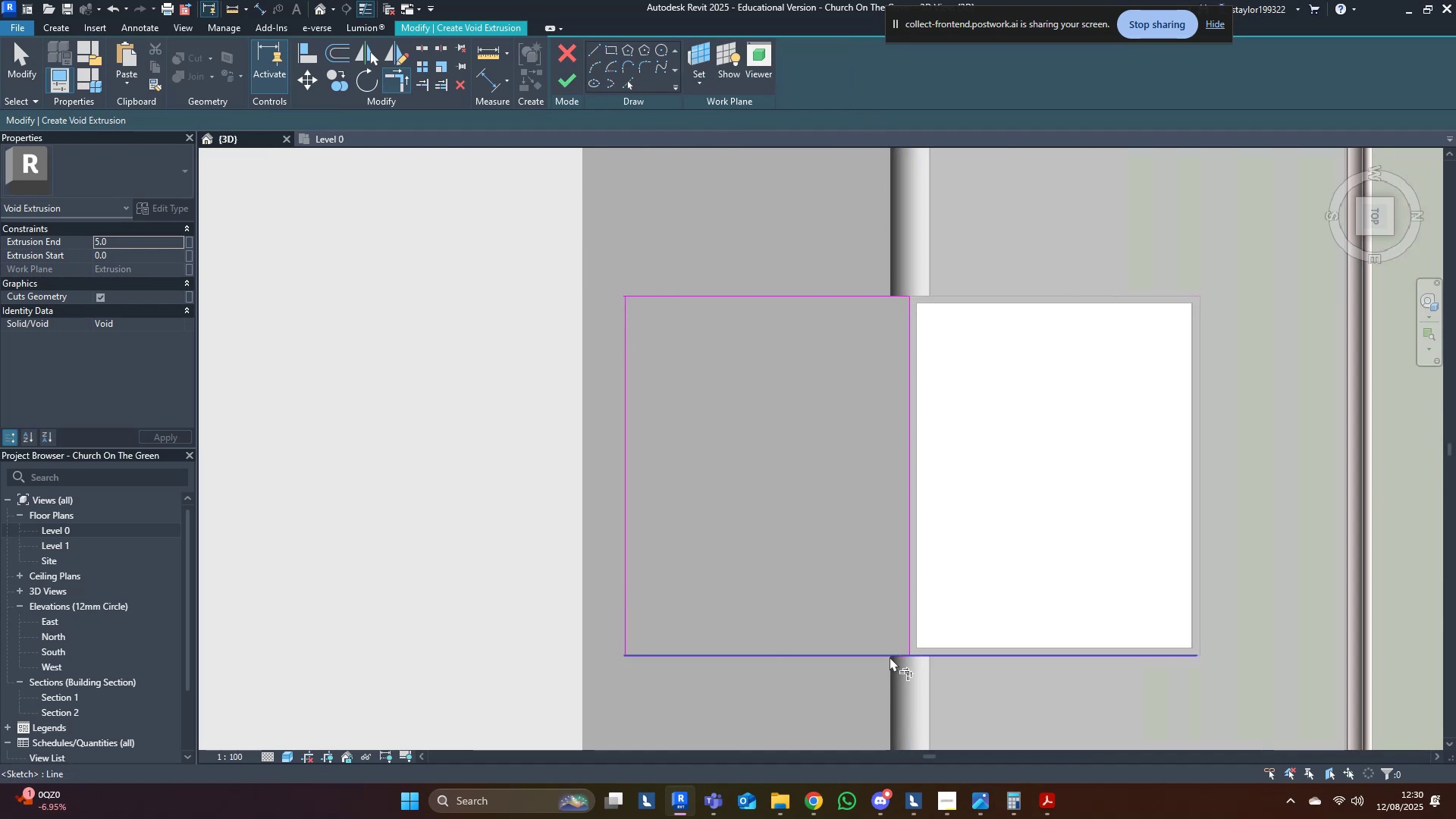 
triple_click([890, 657])
 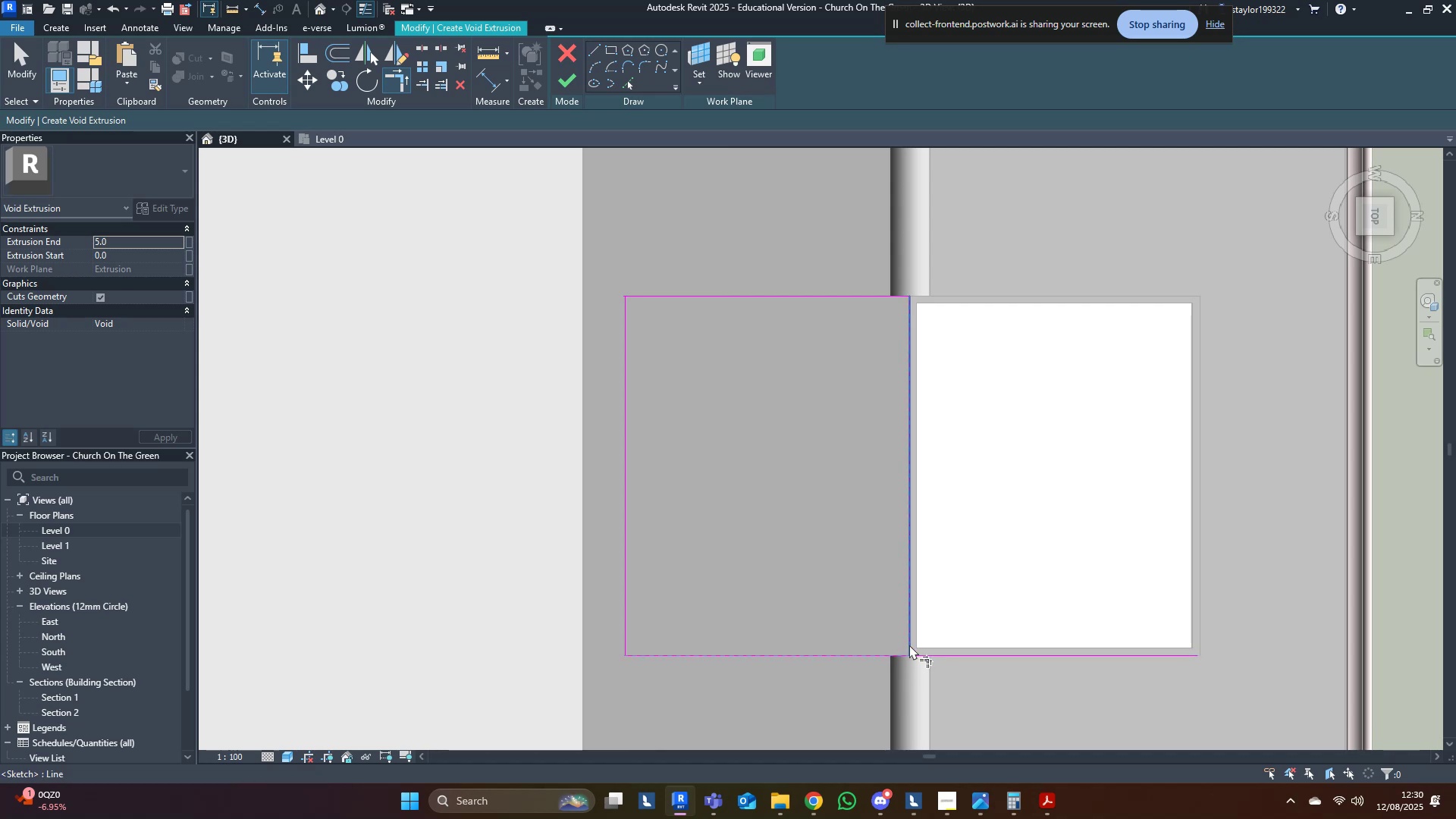 
triple_click([911, 644])
 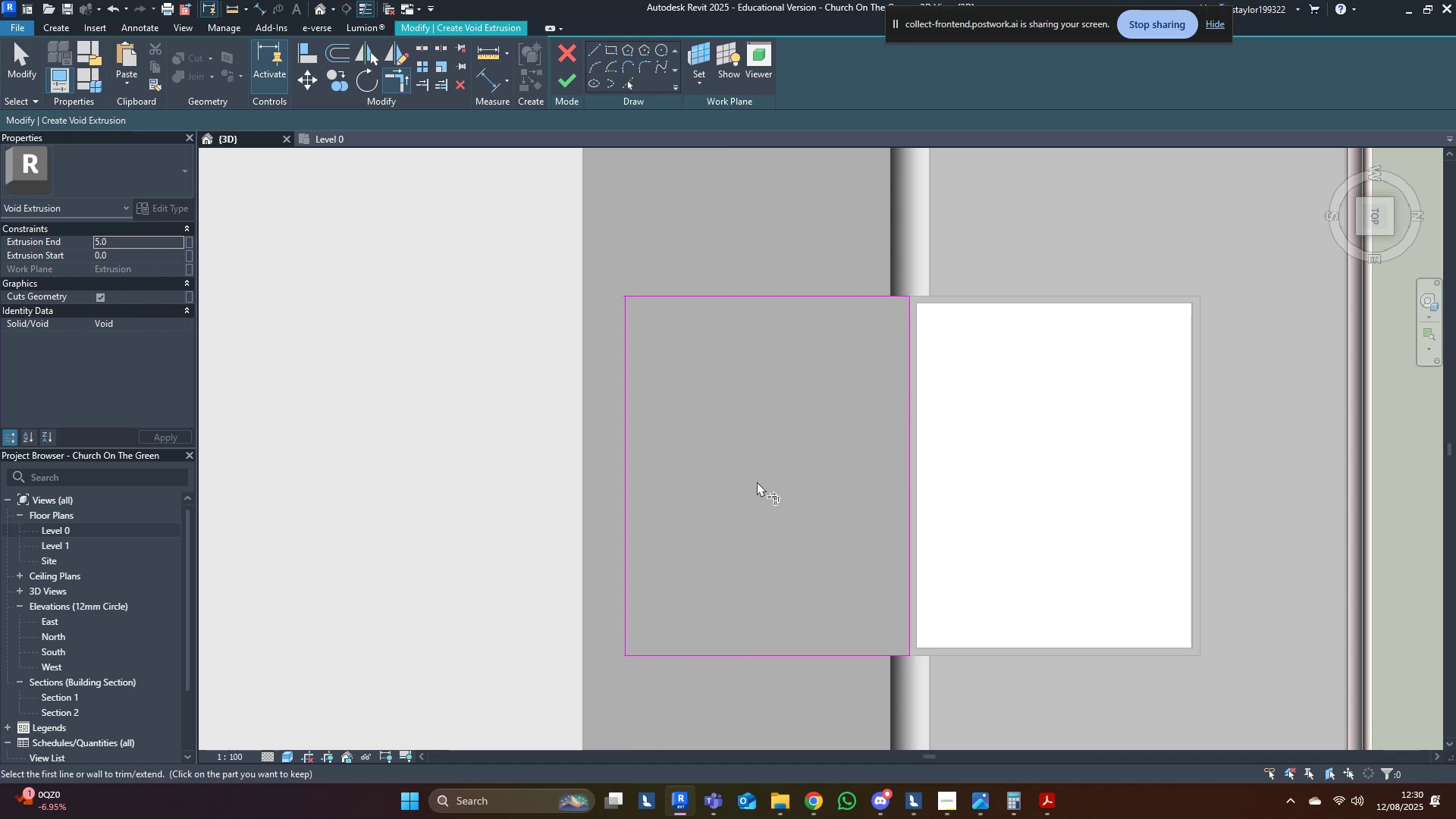 
middle_click([757, 482])
 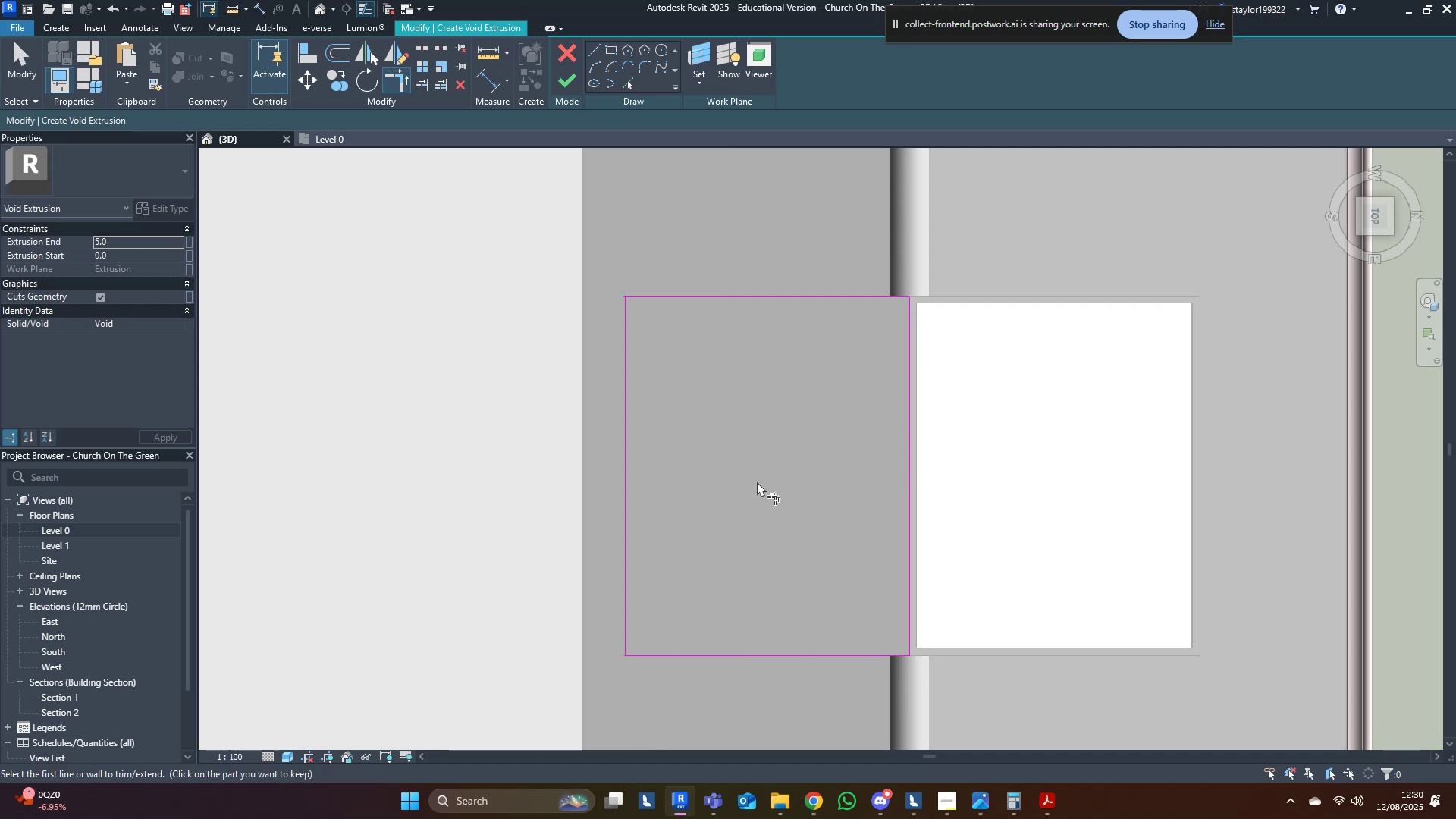 
type(of)
 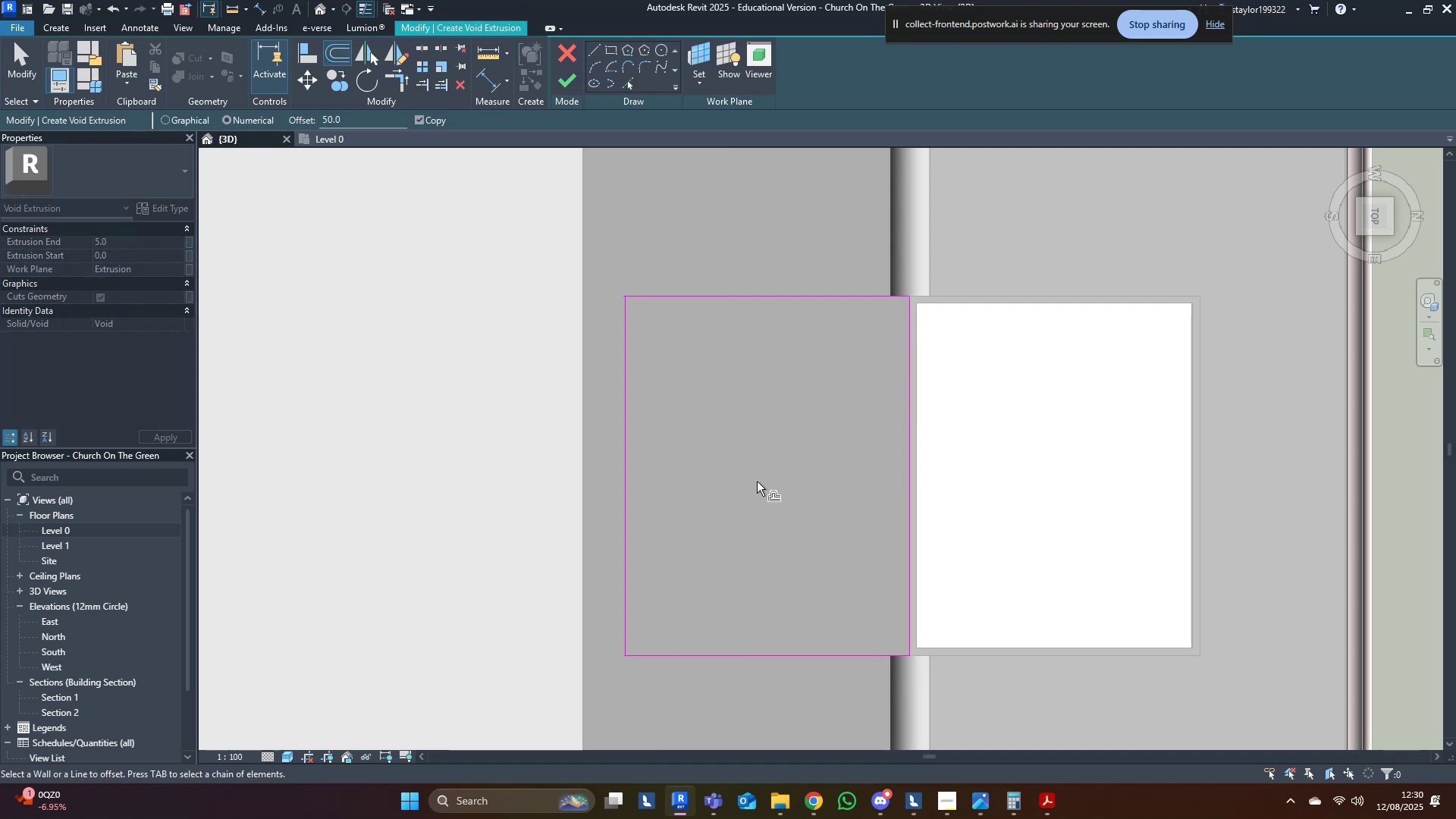 
middle_click([757, 482])
 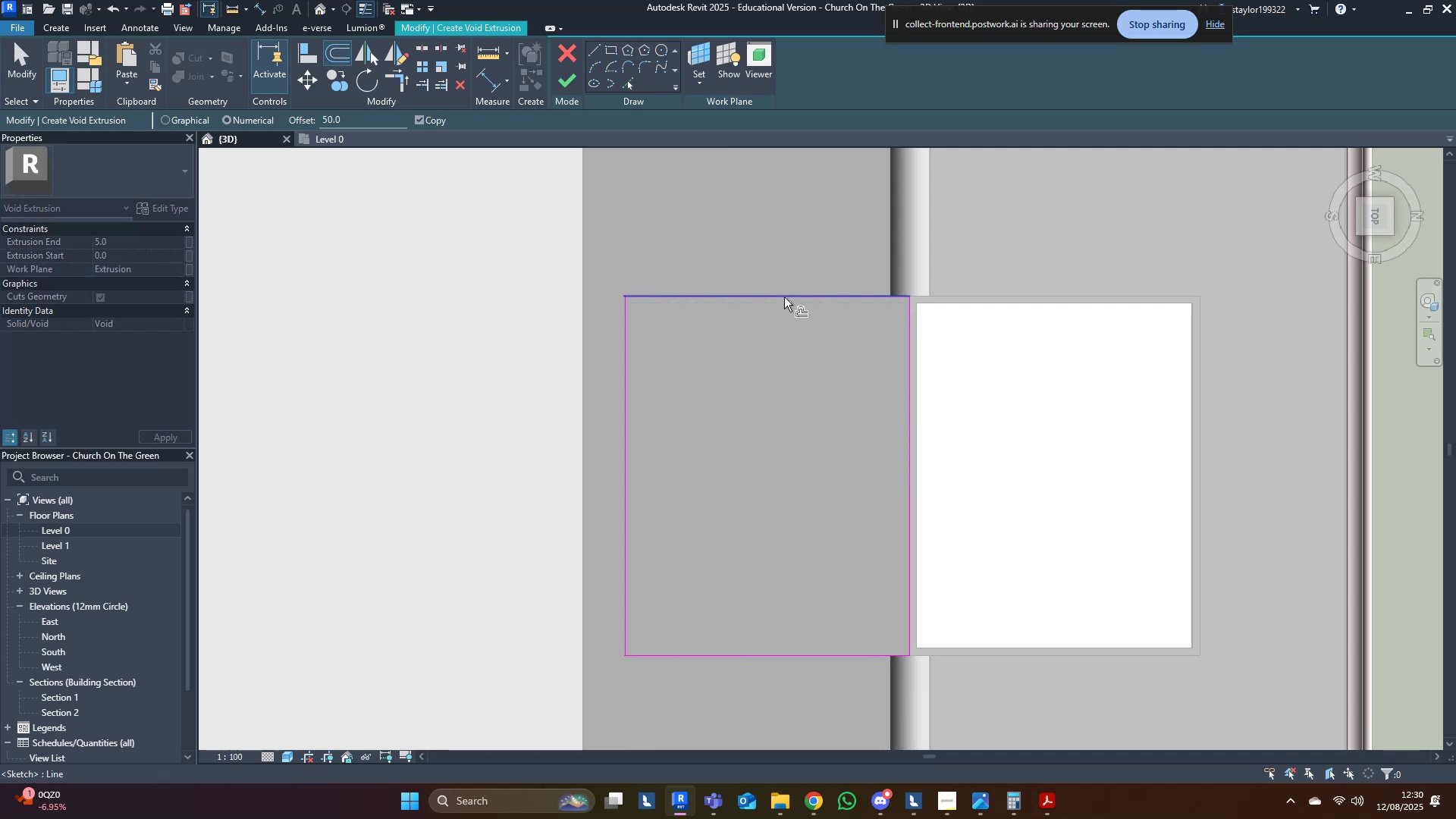 
key(Tab)
 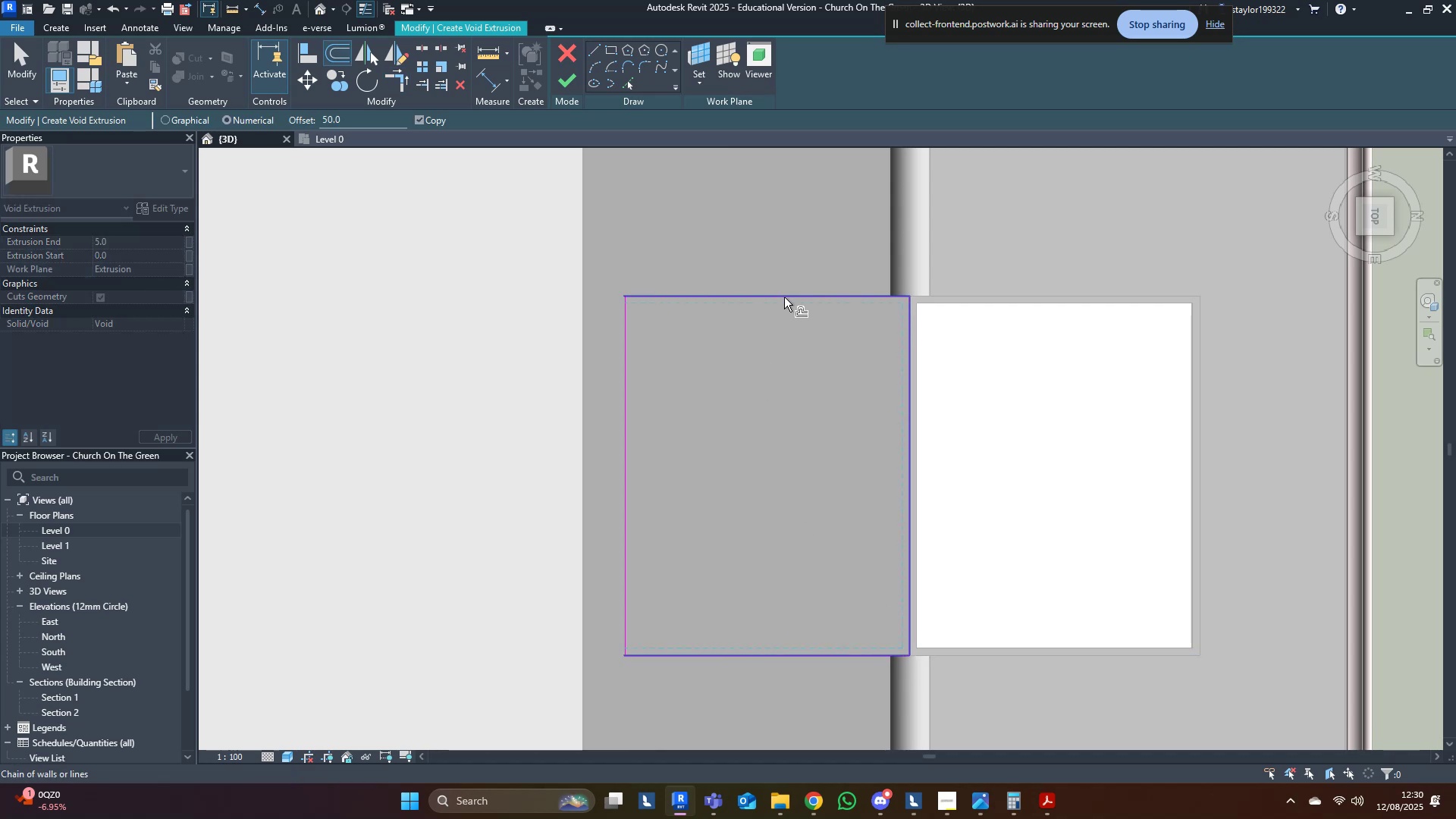 
hold_key(key=ControlLeft, duration=0.48)
left_click([784, 297])
 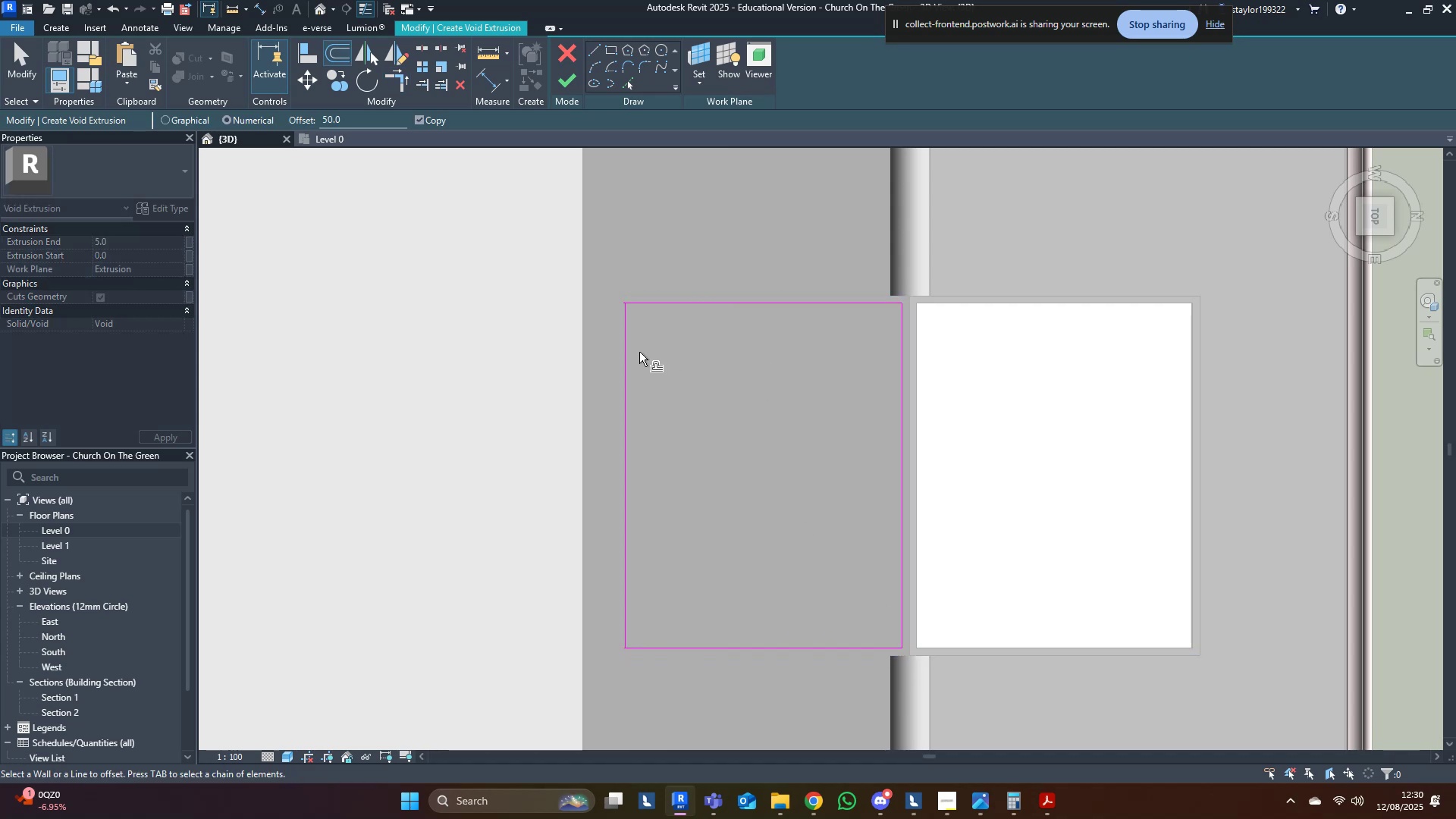 
hold_key(key=ControlLeft, duration=0.57)
 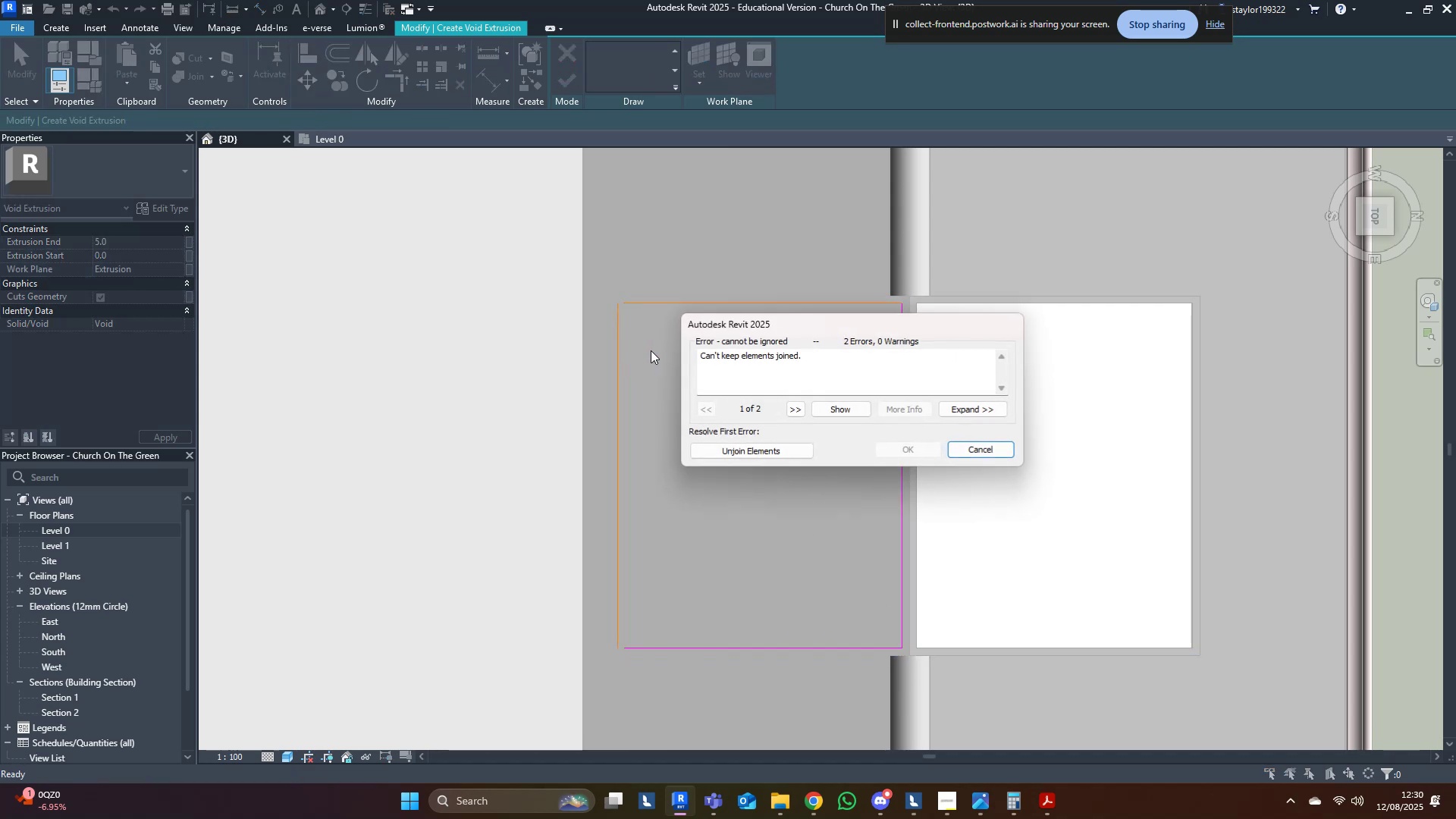 
middle_click([651, 350])
 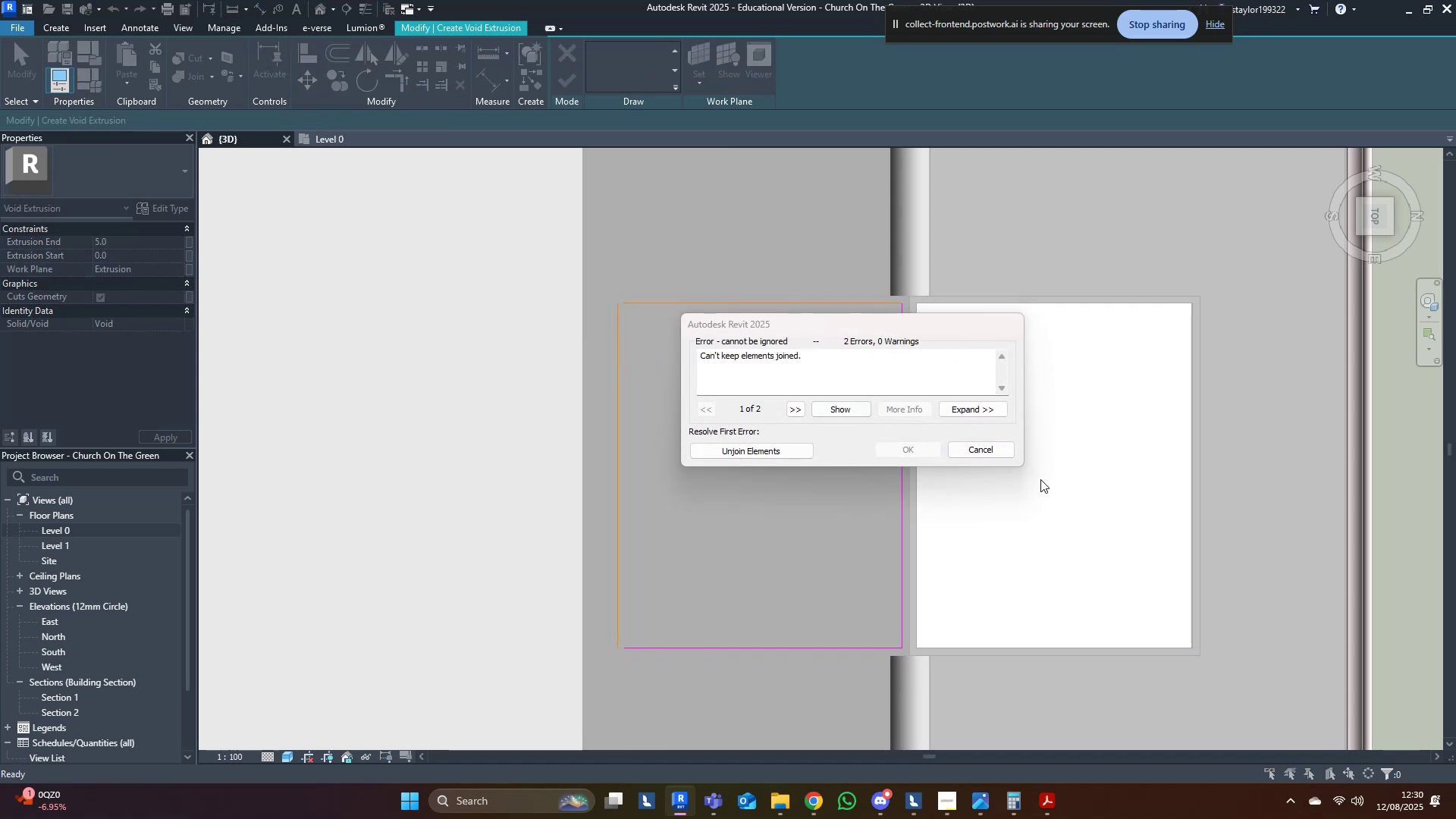 
left_click([976, 449])
 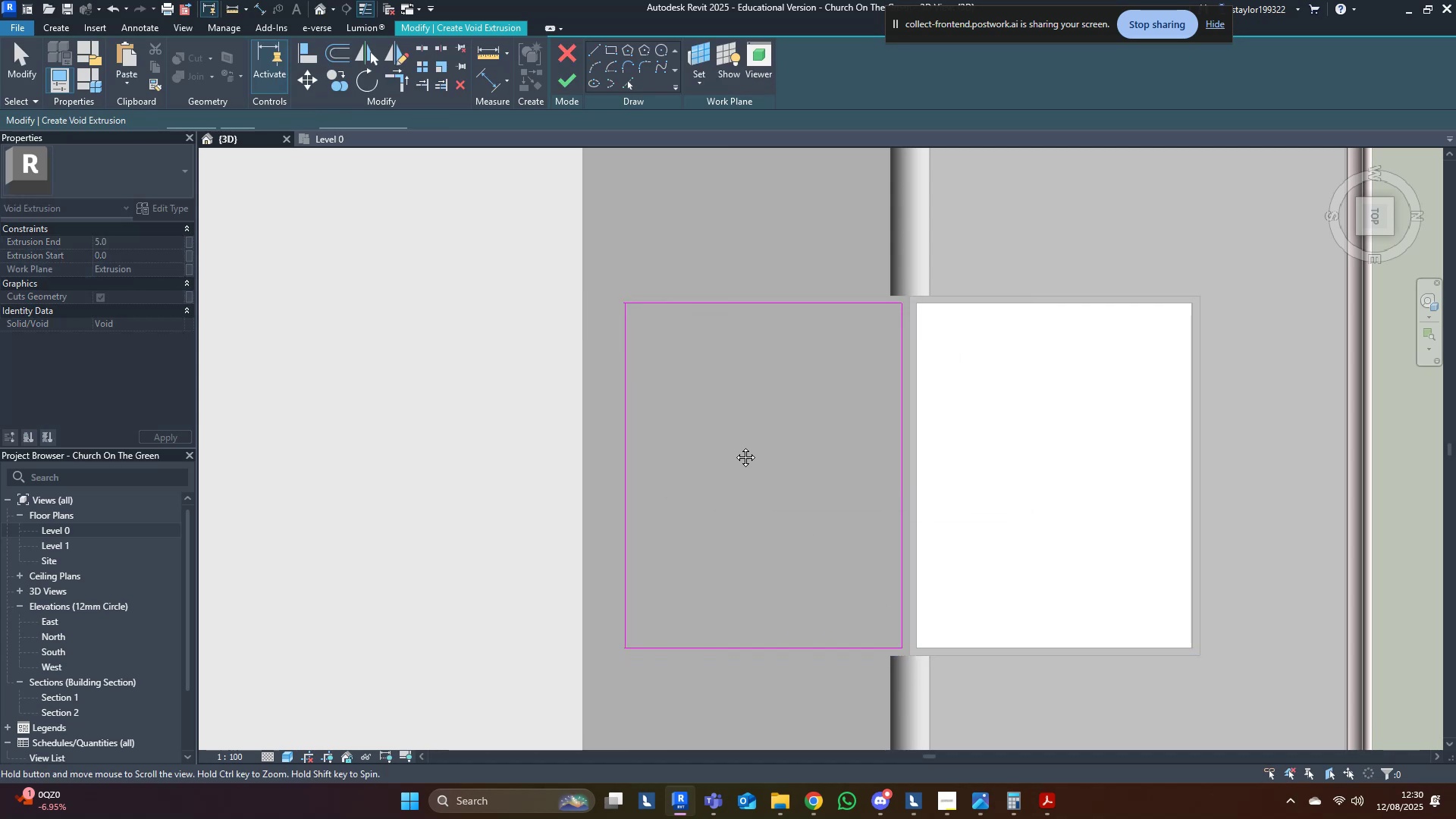 
scroll: coordinate [667, 468], scroll_direction: up, amount: 4.0
 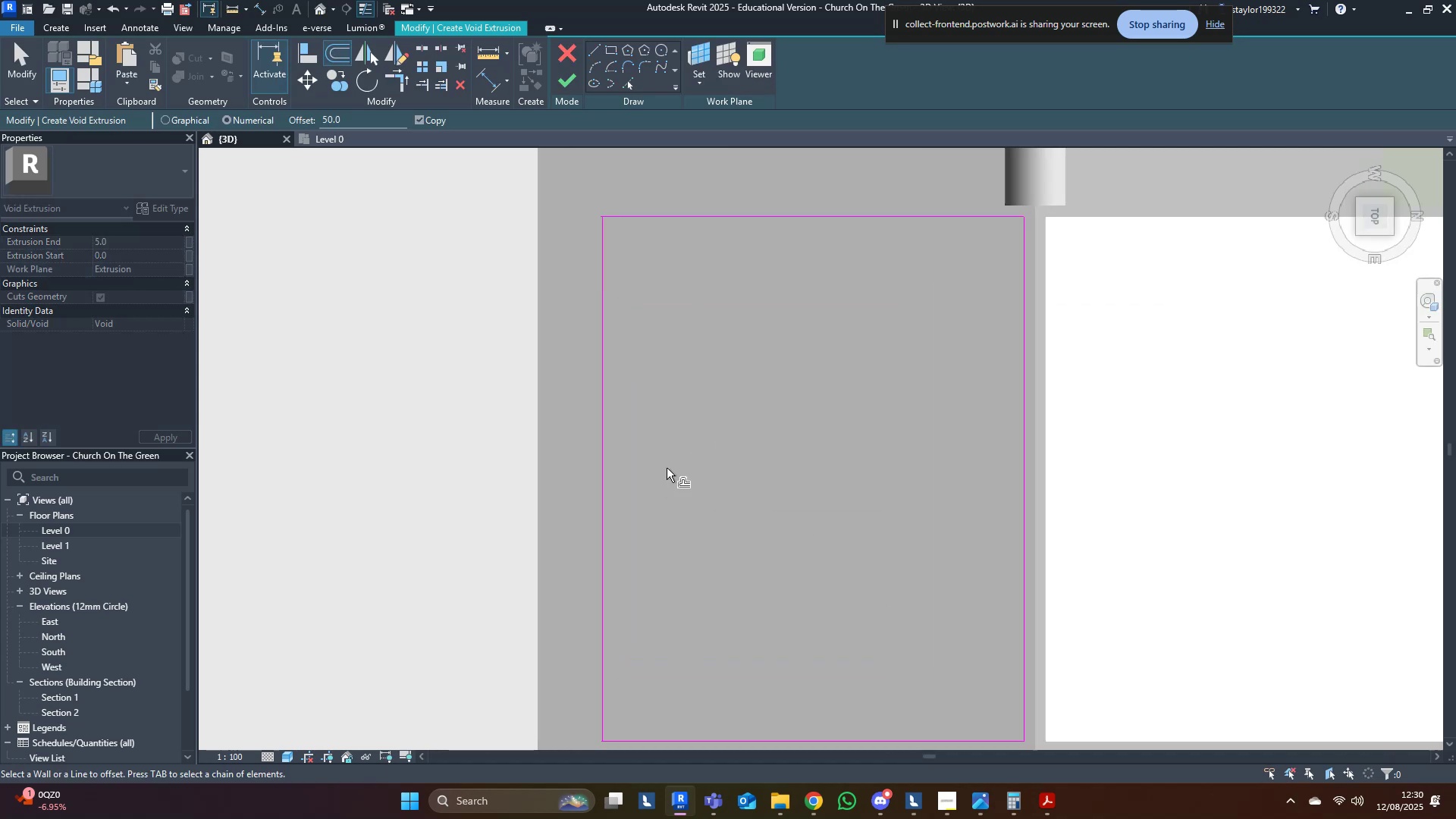 
hold_key(key=ControlLeft, duration=1.49)
 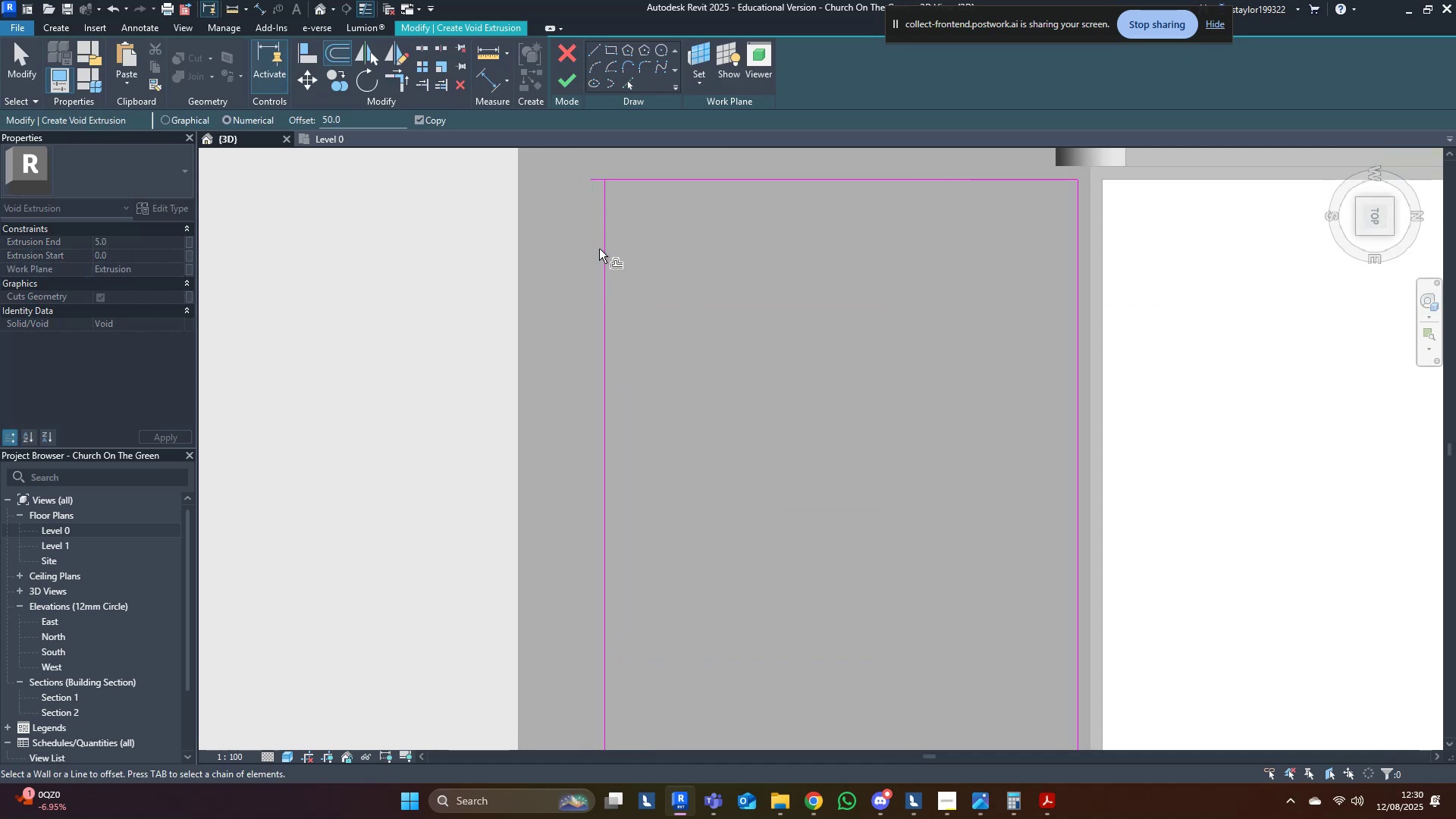 
type(tr)
 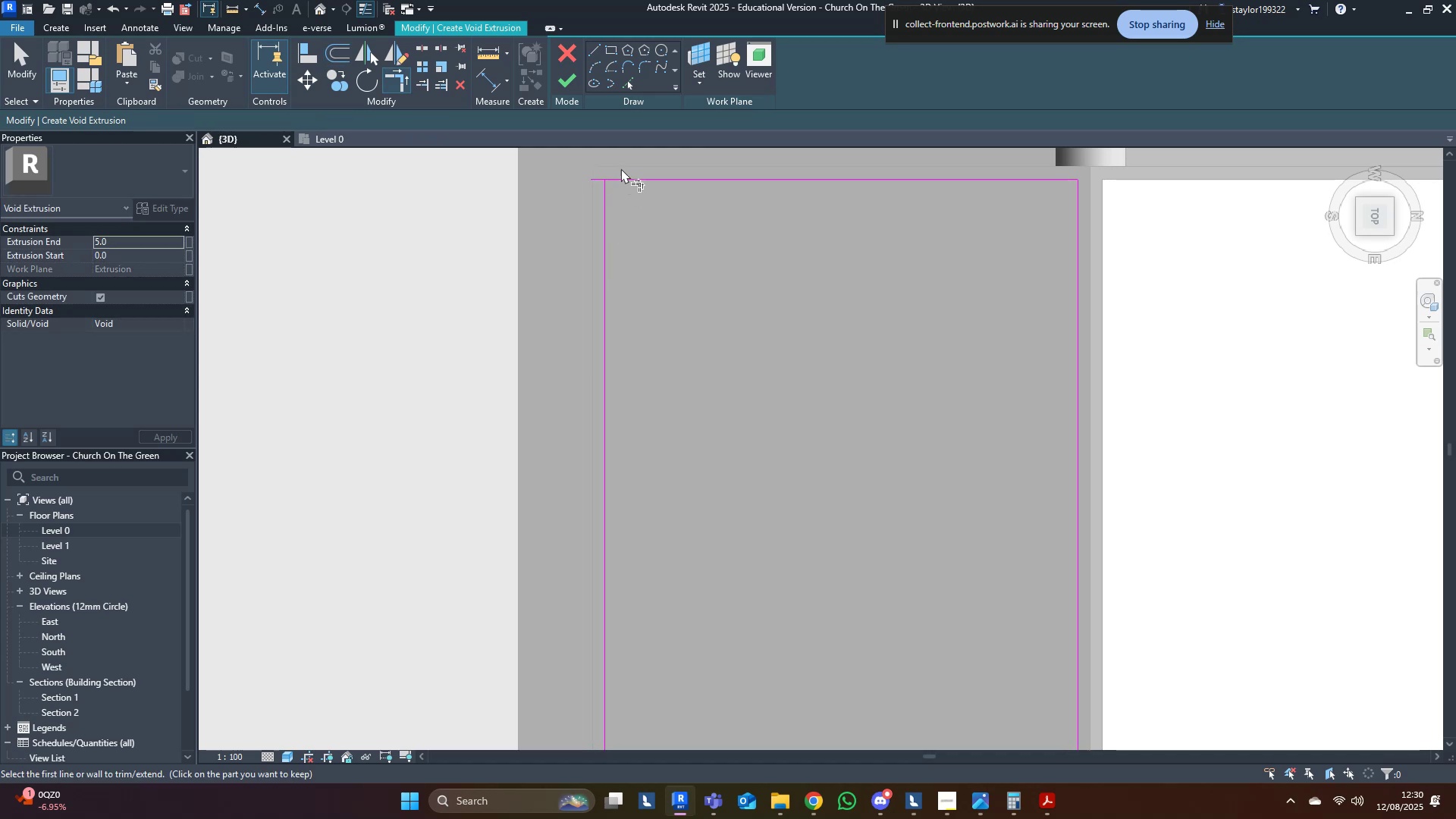 
double_click([621, 179])
 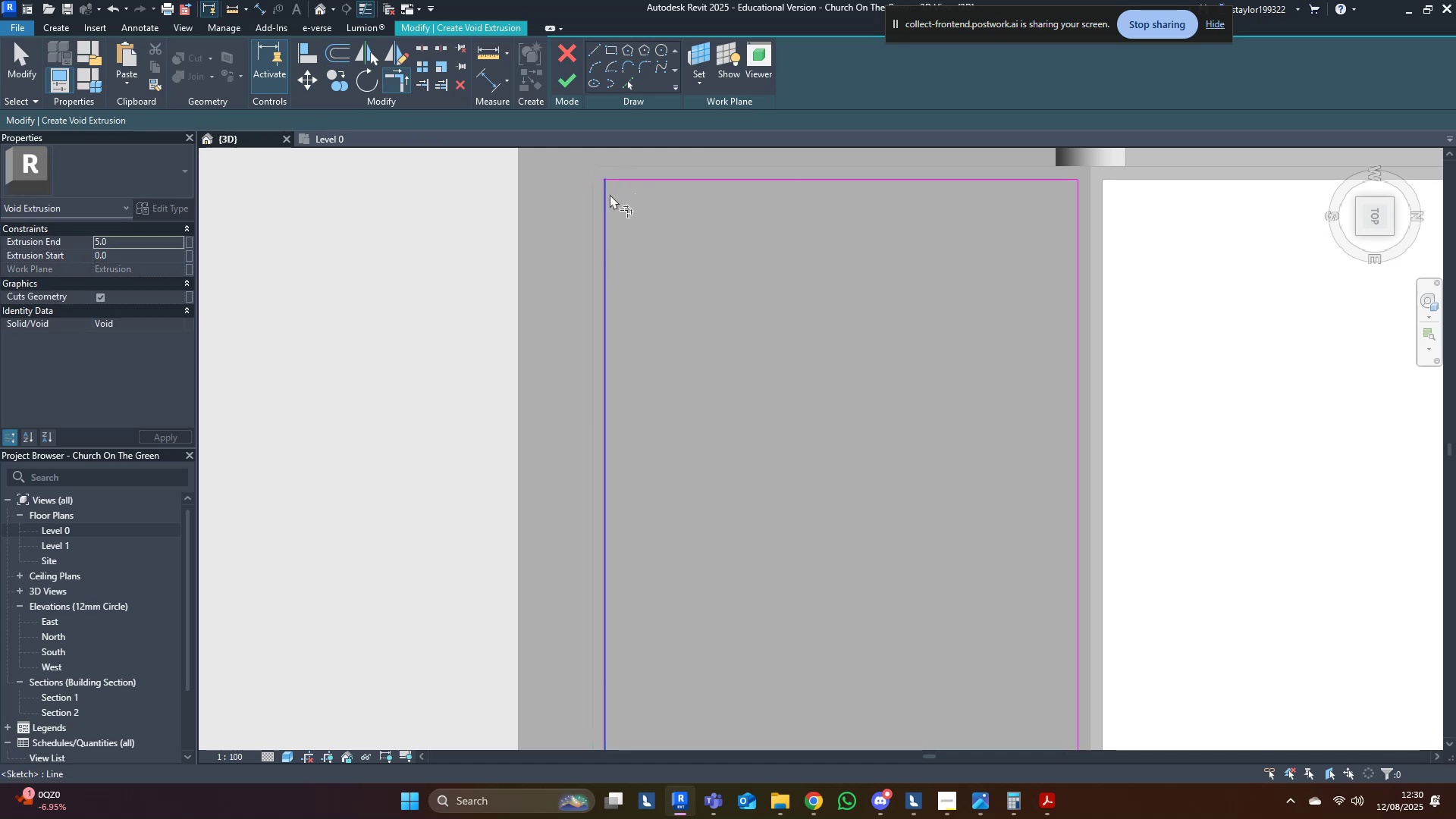 
triple_click([610, 194])
 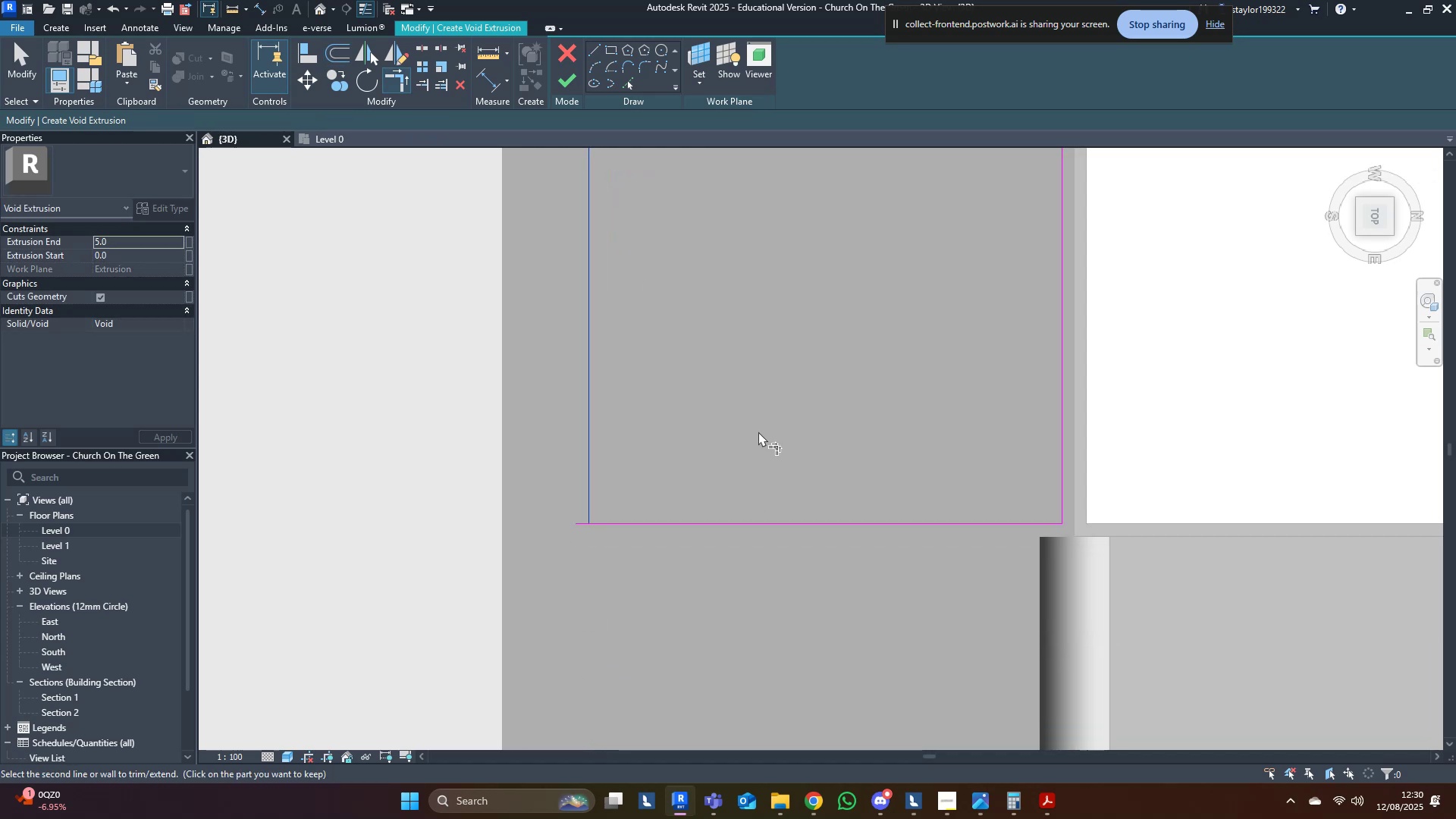 
left_click([647, 519])
 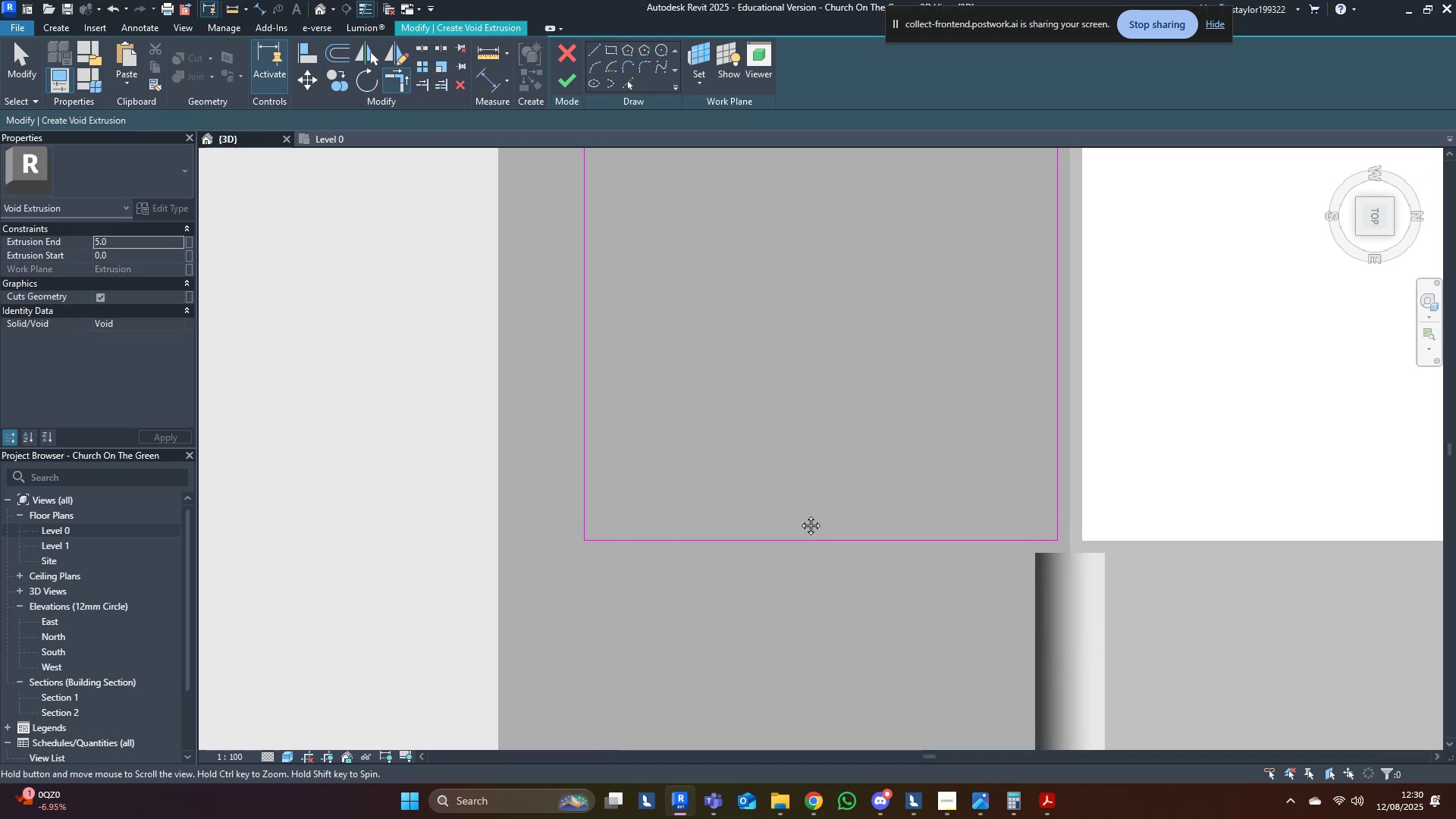 
type(wfmdsd)
 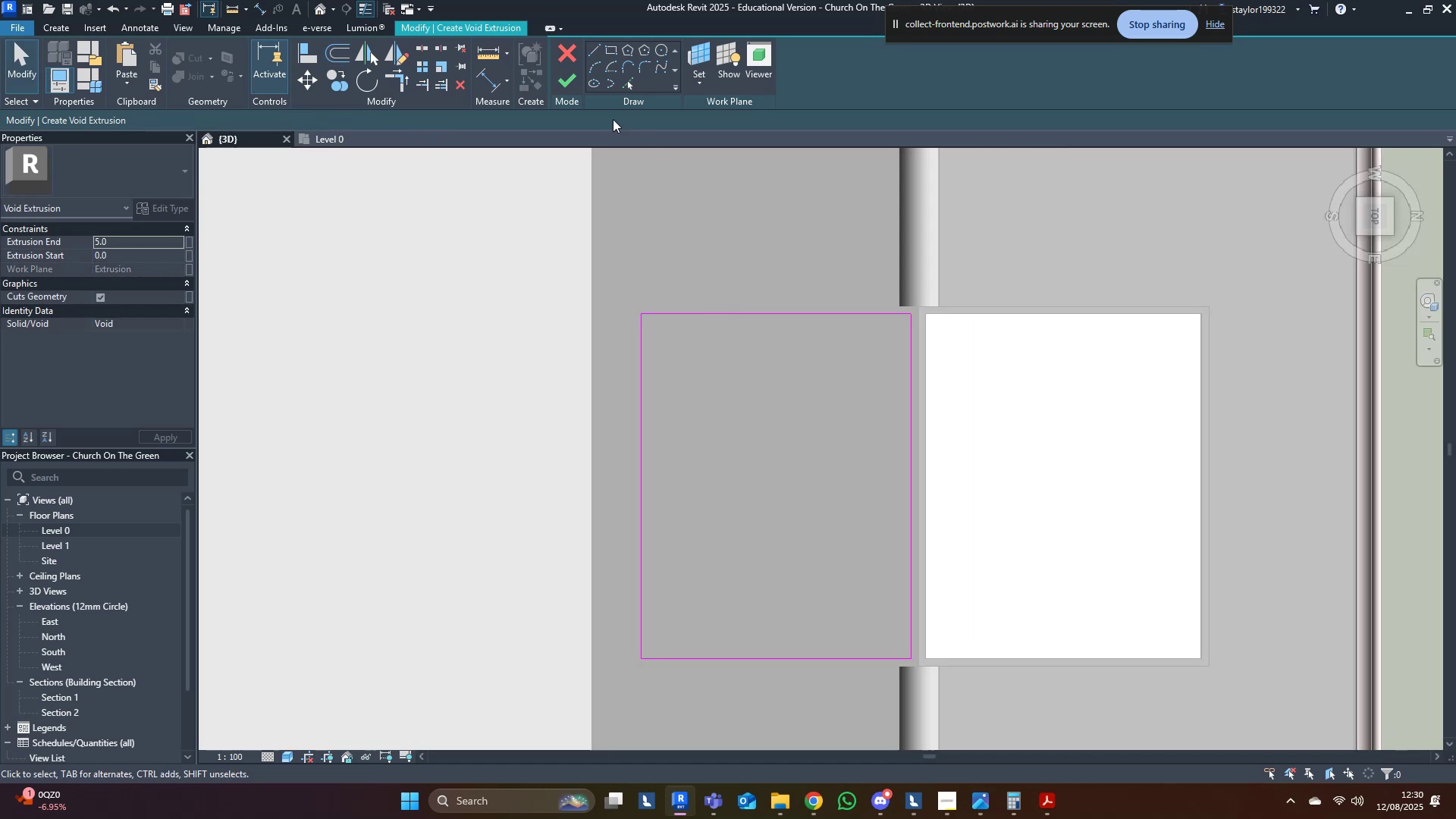 
scroll: coordinate [795, 538], scroll_direction: down, amount: 4.0
 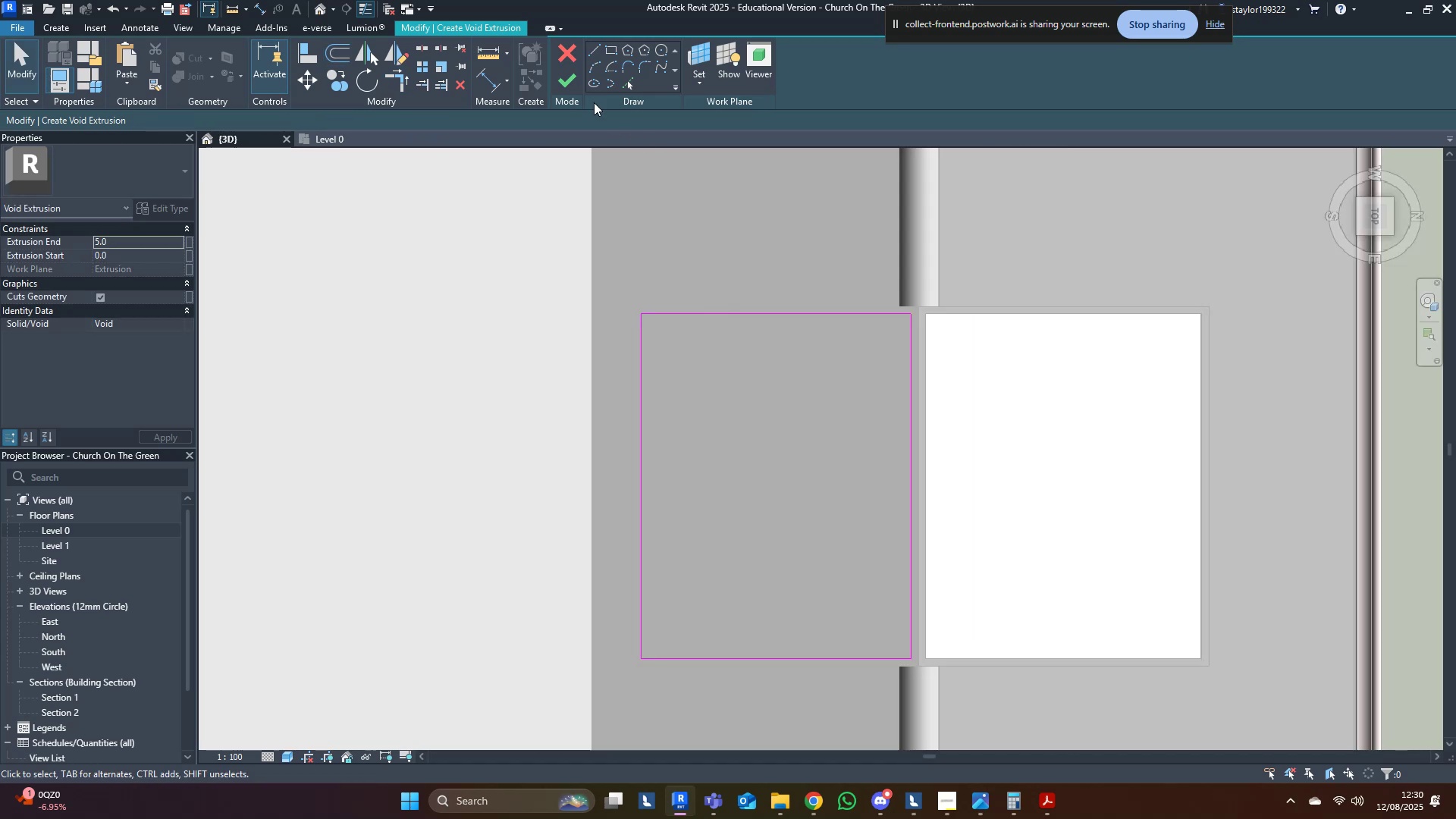 
left_click([569, 85])
 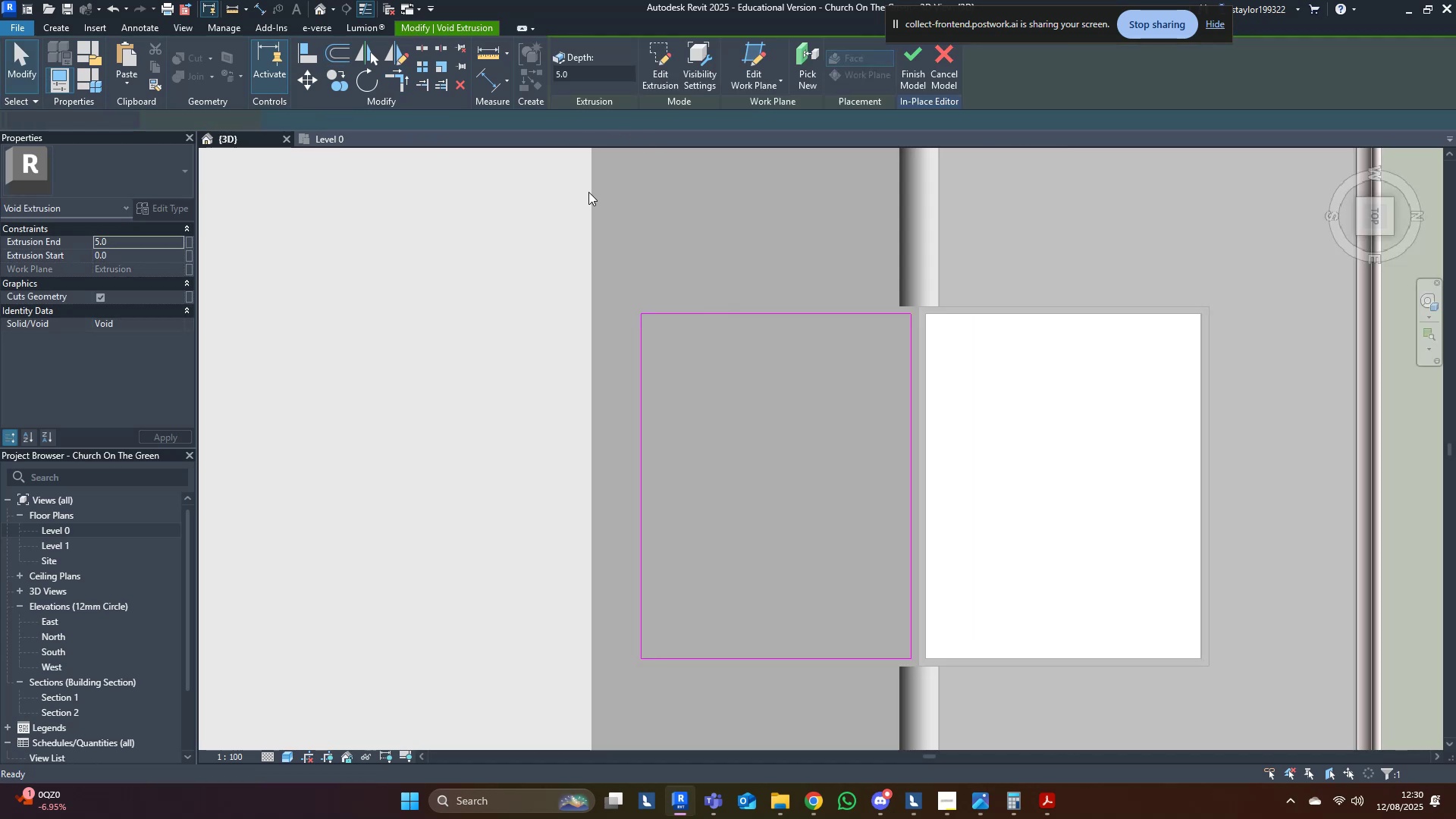 
middle_click([617, 422])
 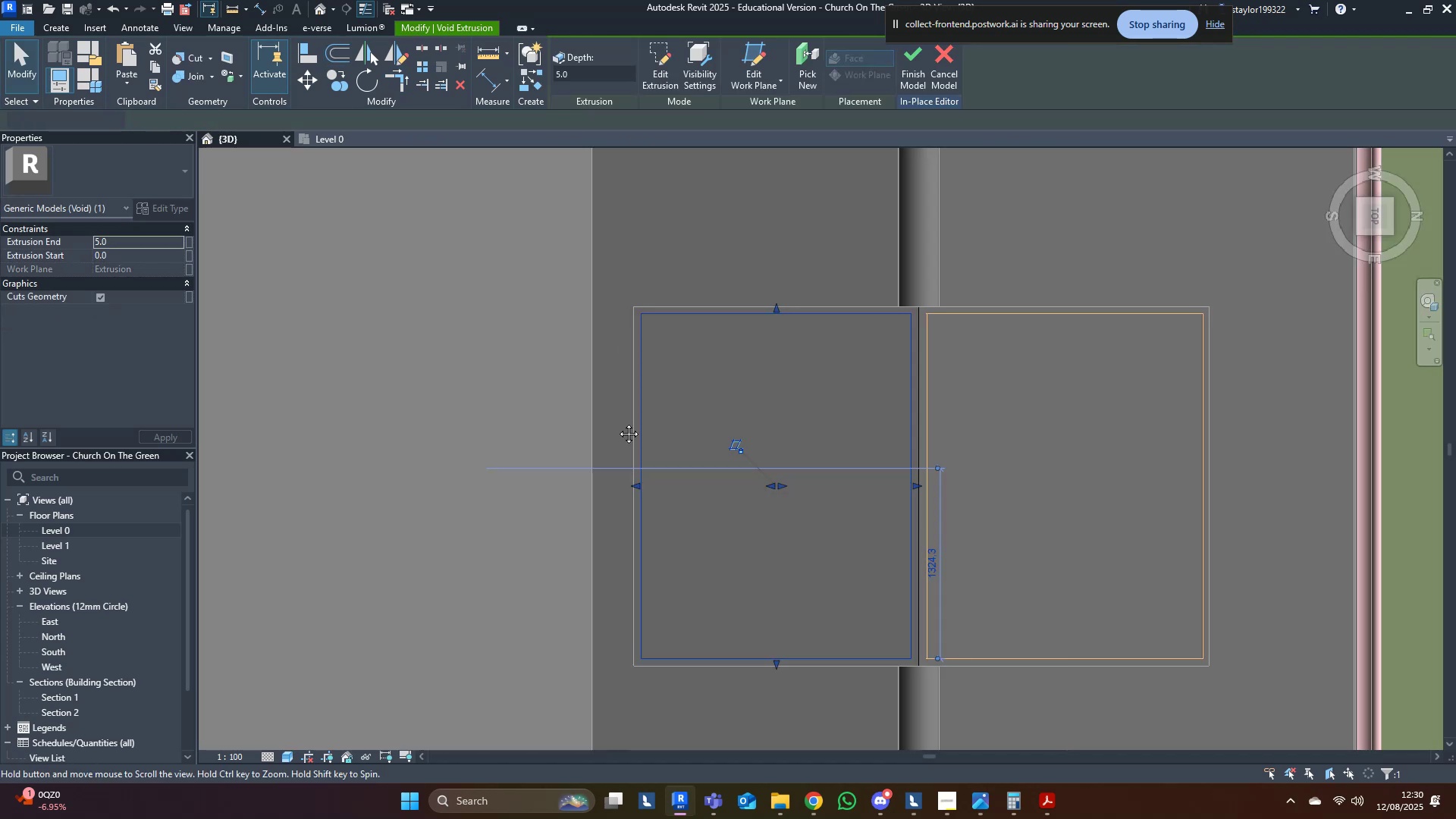 
hold_key(key=ShiftLeft, duration=0.52)
 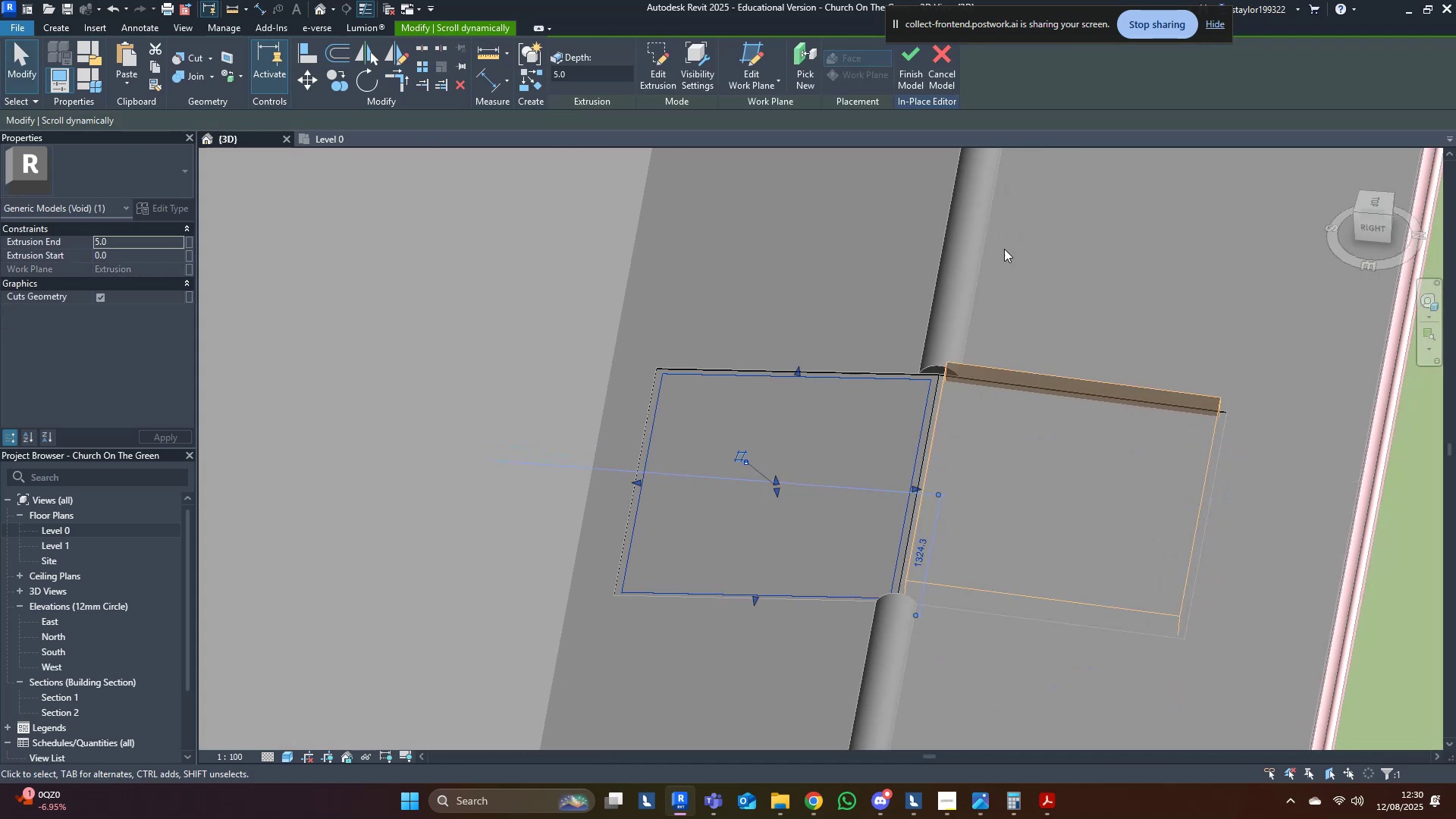 
left_click([1061, 247])
 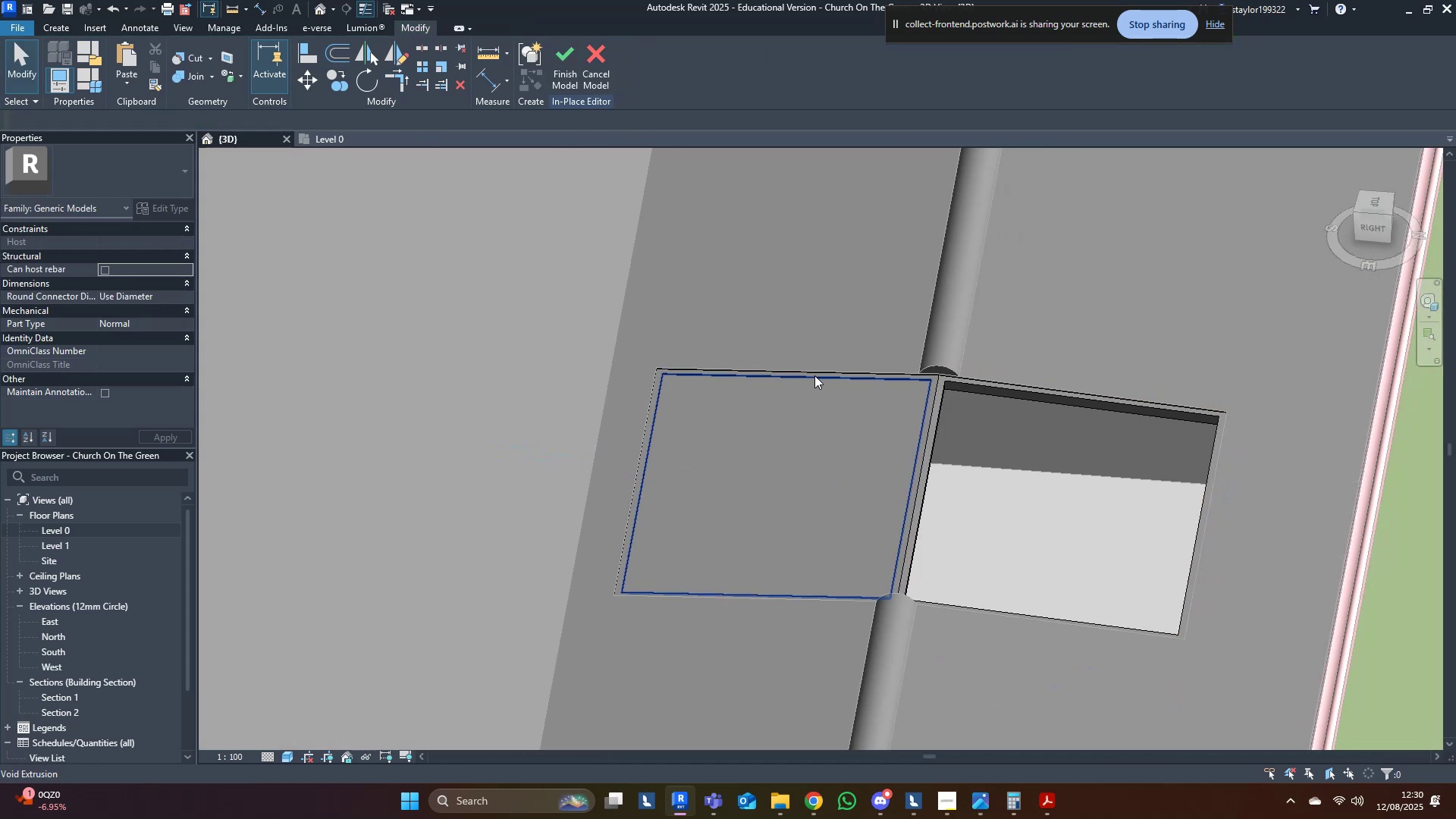 
left_click([814, 375])
 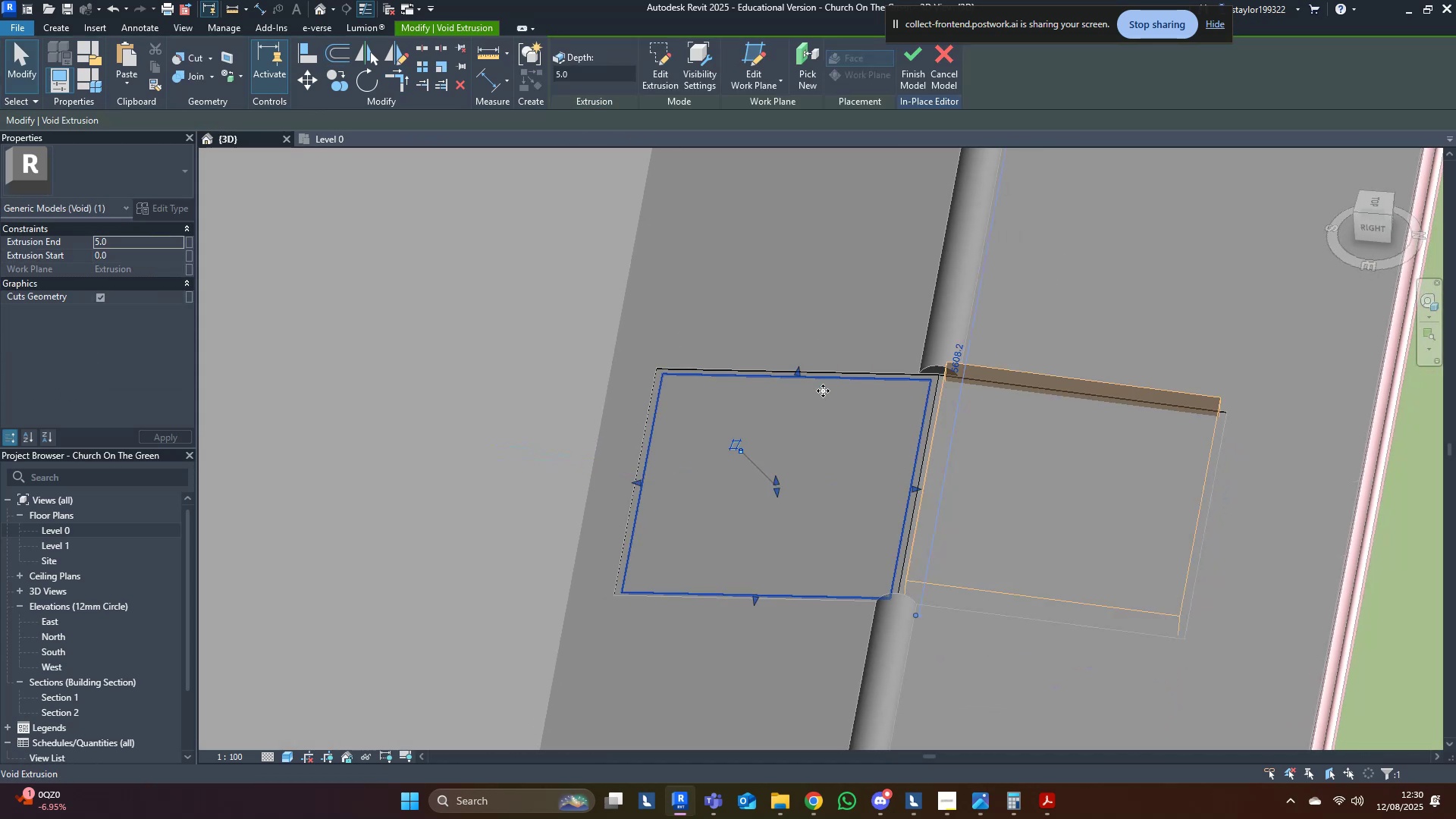 
hold_key(key=ShiftLeft, duration=0.31)
 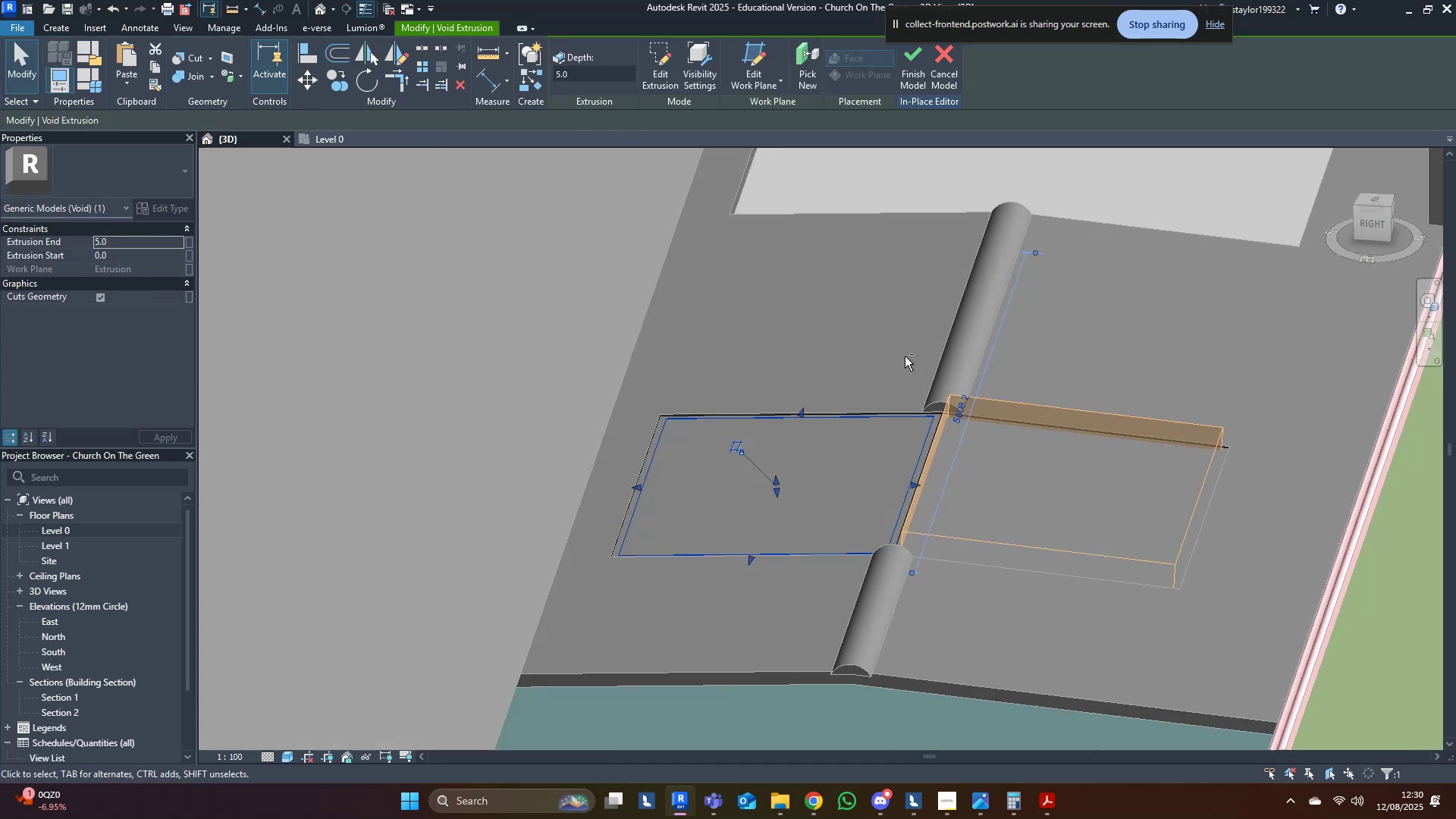 
scroll: coordinate [777, 498], scroll_direction: up, amount: 4.0
 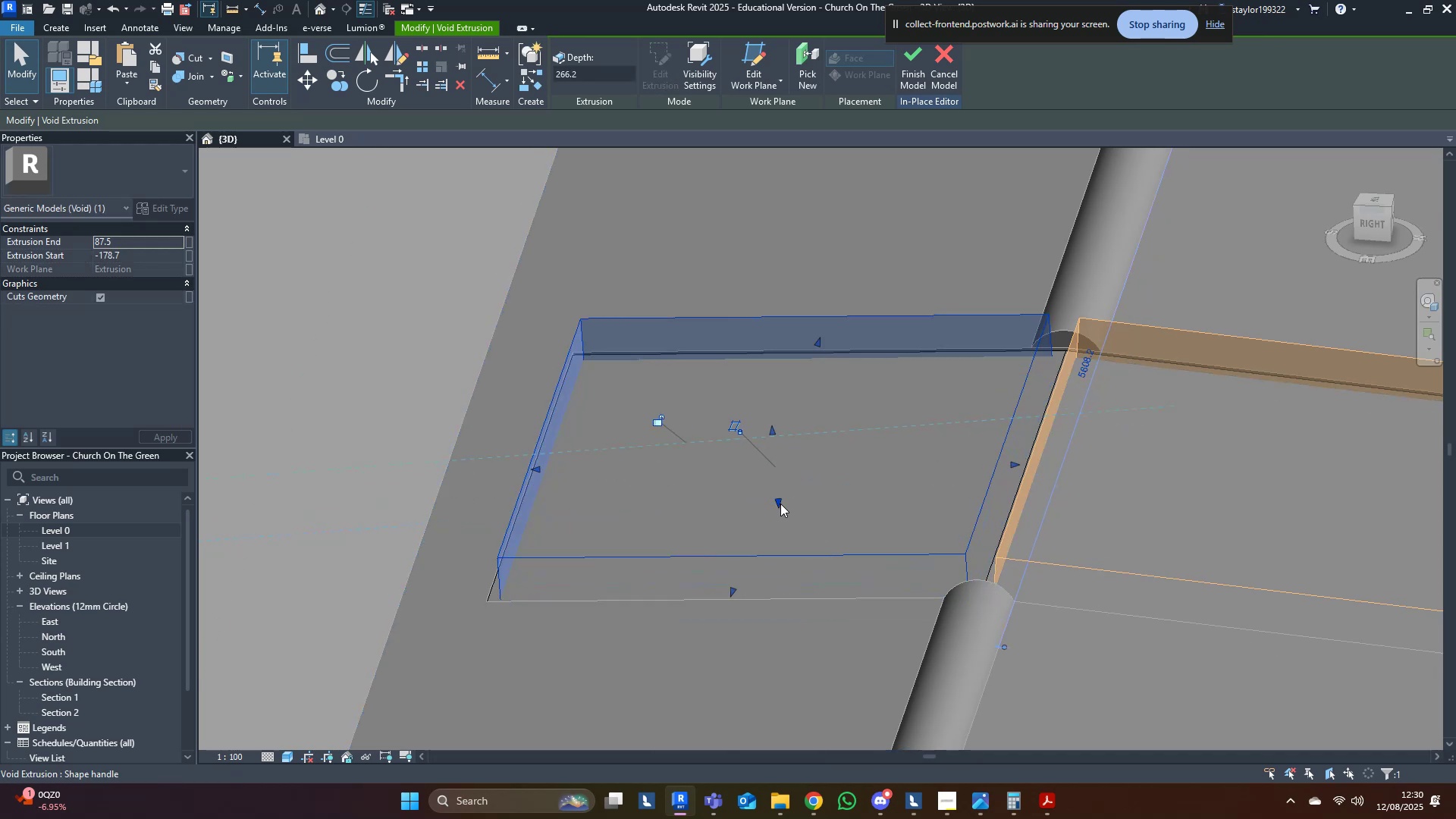 
left_click([973, 240])
 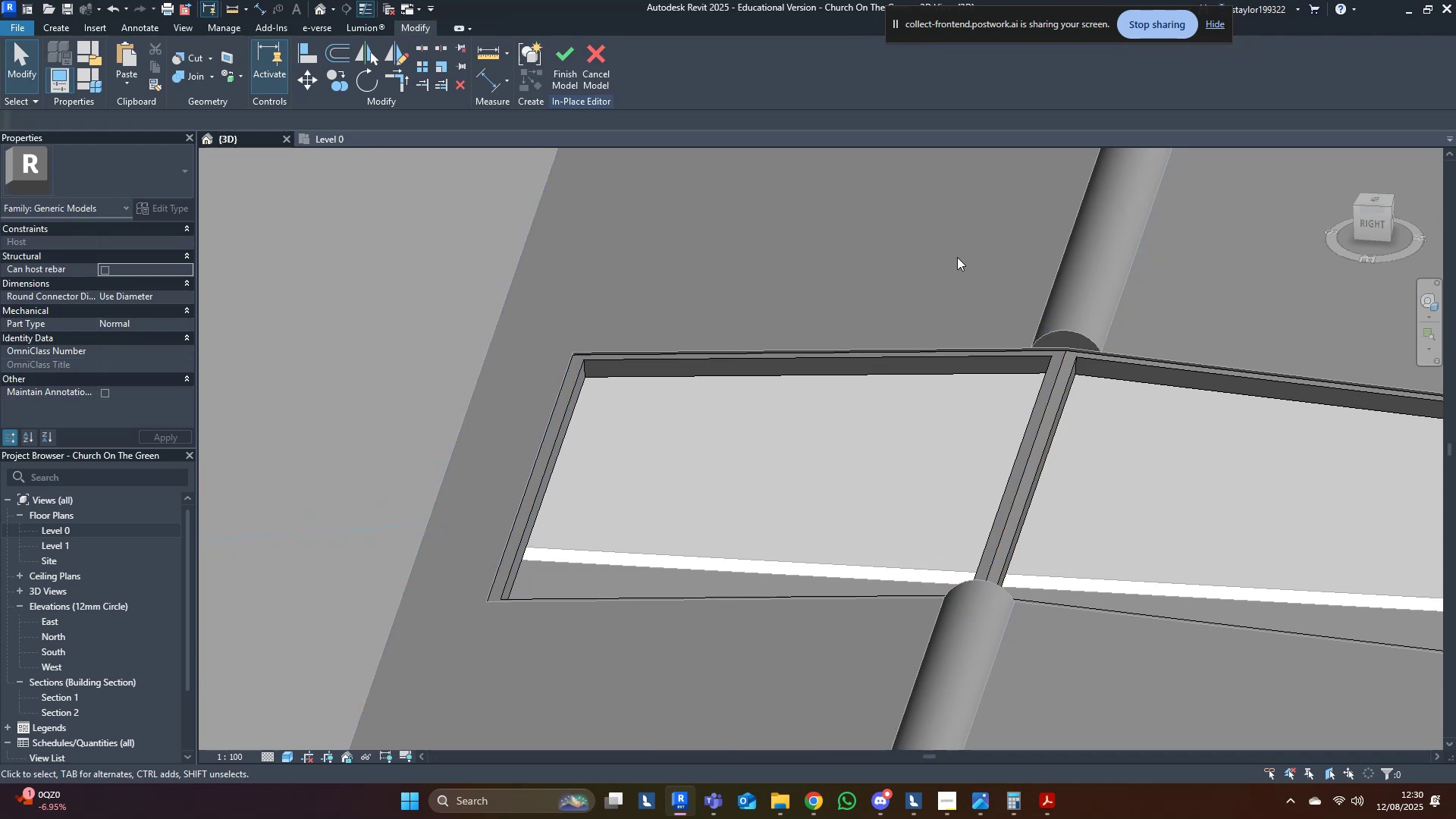 
scroll: coordinate [922, 333], scroll_direction: down, amount: 4.0
 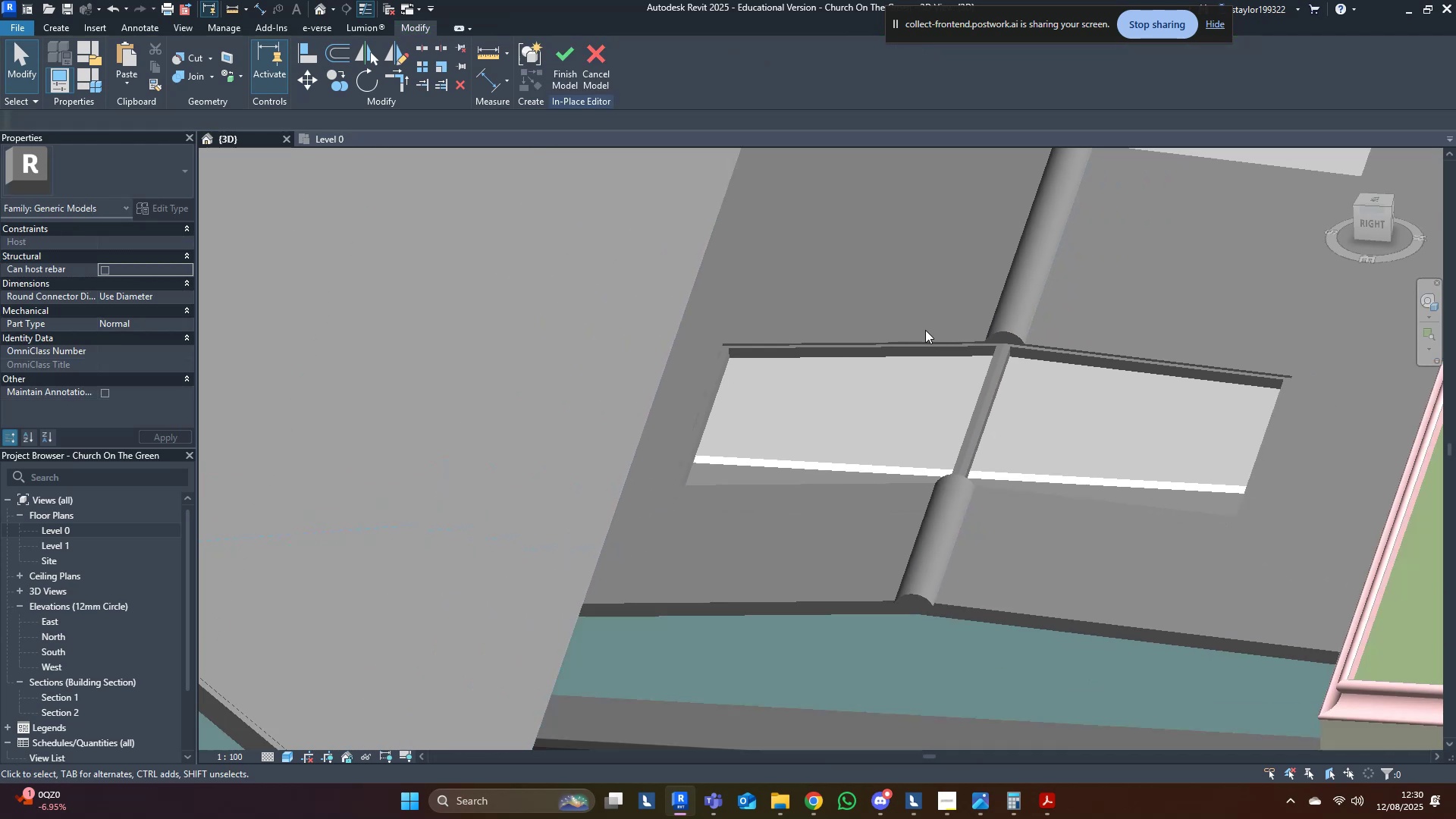 
hold_key(key=ShiftLeft, duration=1.52)
 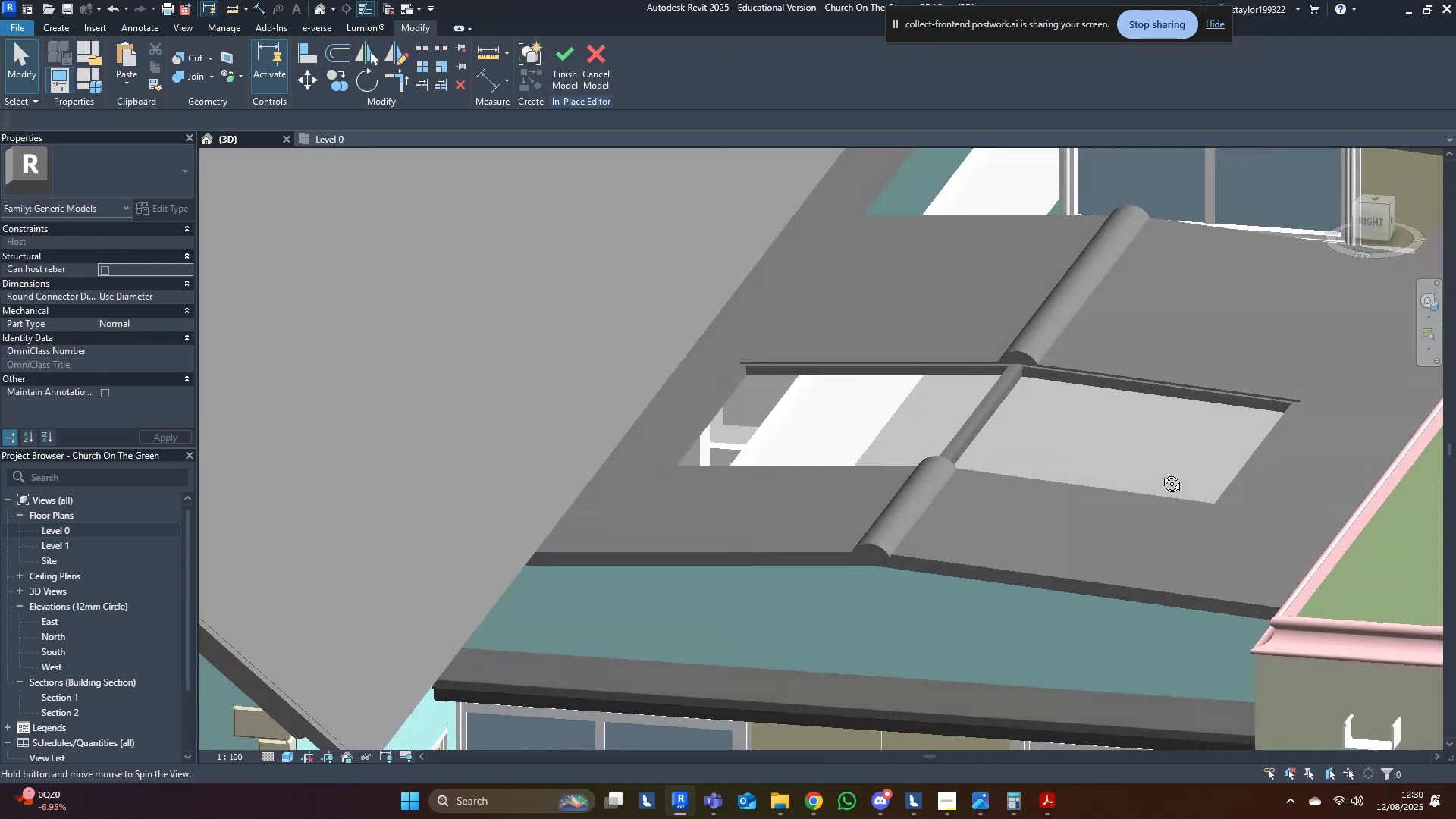 
key(Shift+ShiftLeft)
 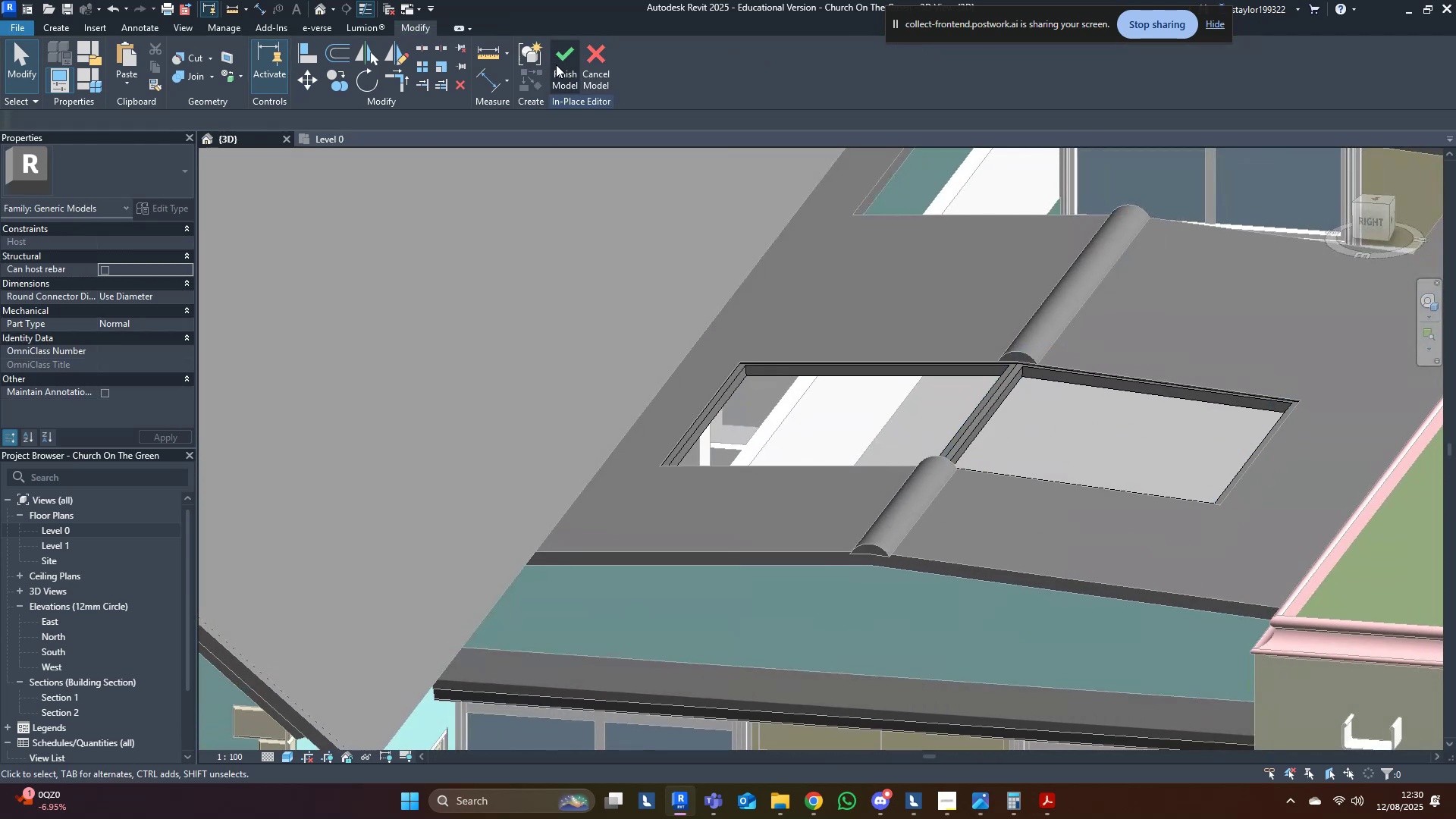 
left_click([556, 64])
 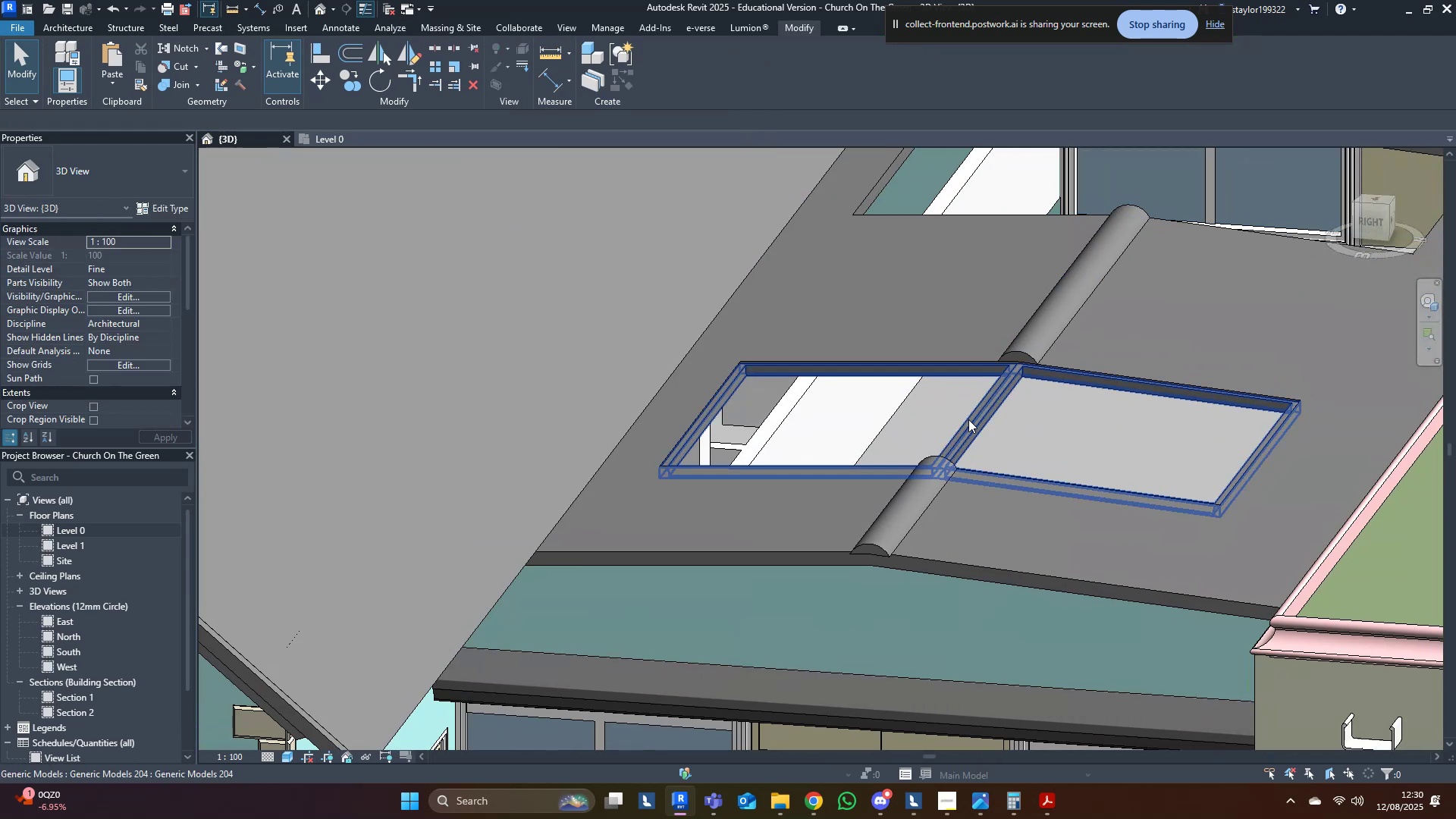 
scroll: coordinate [956, 410], scroll_direction: down, amount: 4.0
 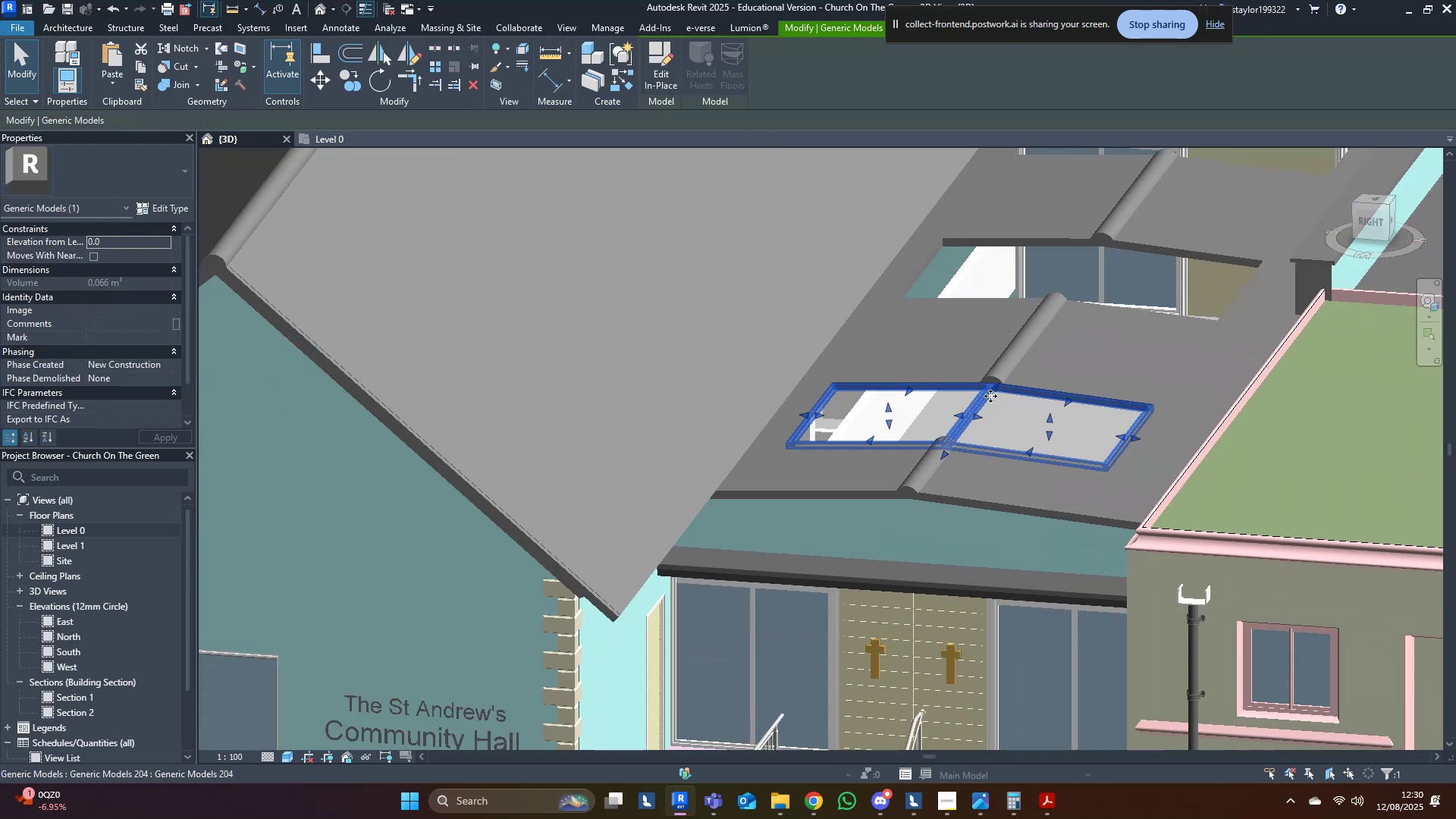 
hold_key(key=ShiftLeft, duration=0.57)
 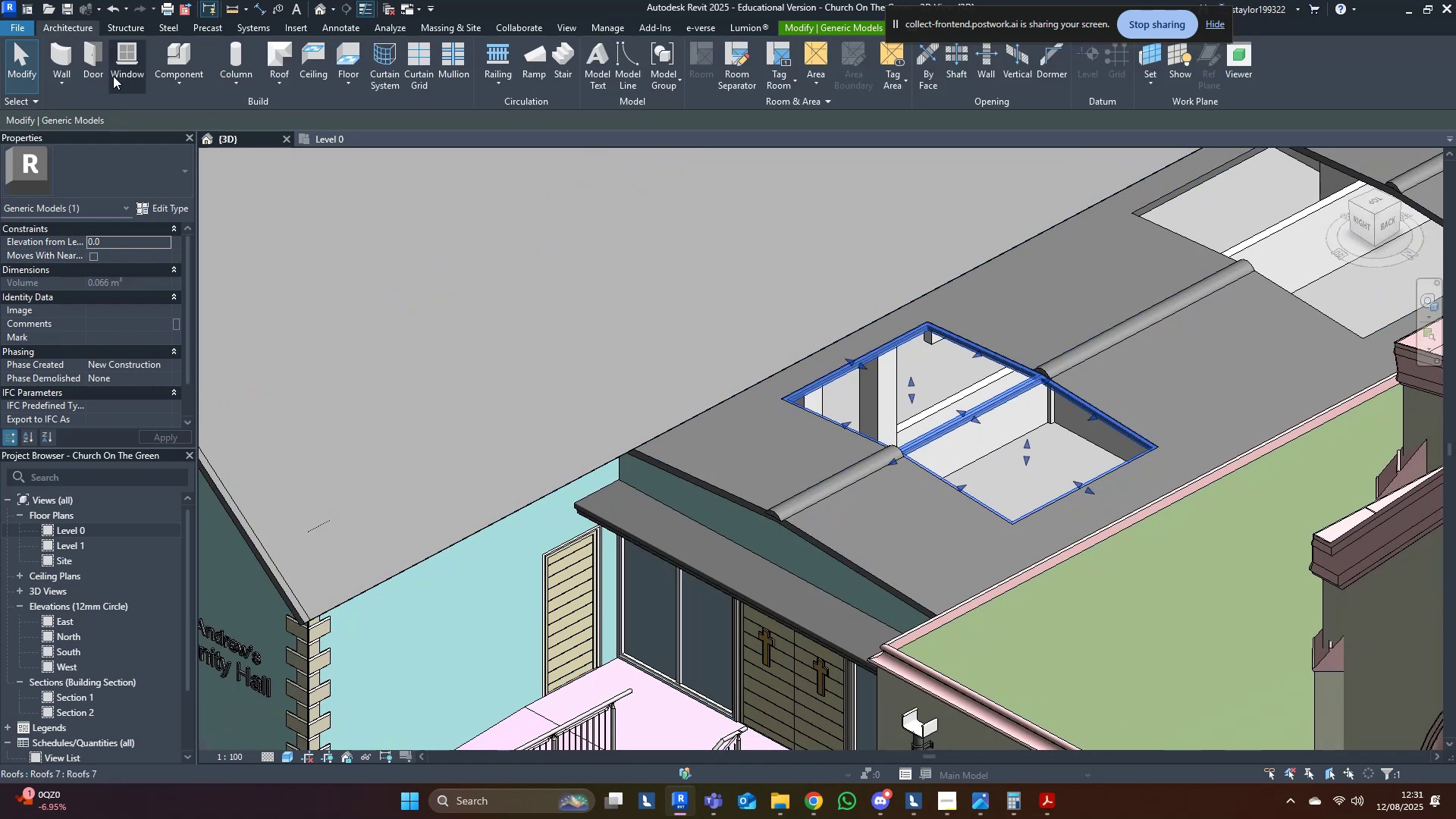 
left_click([174, 83])
 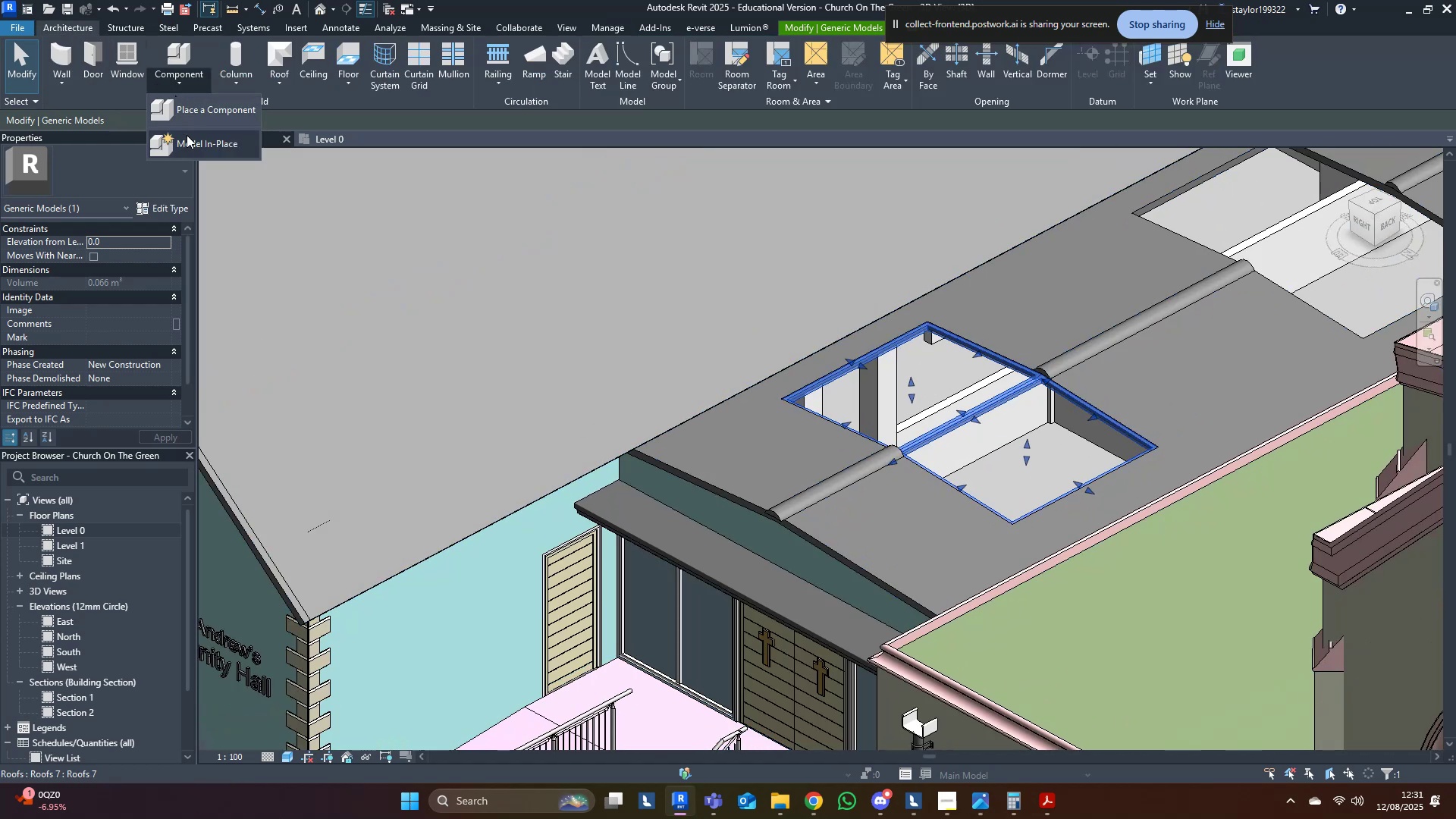 
left_click([187, 143])
 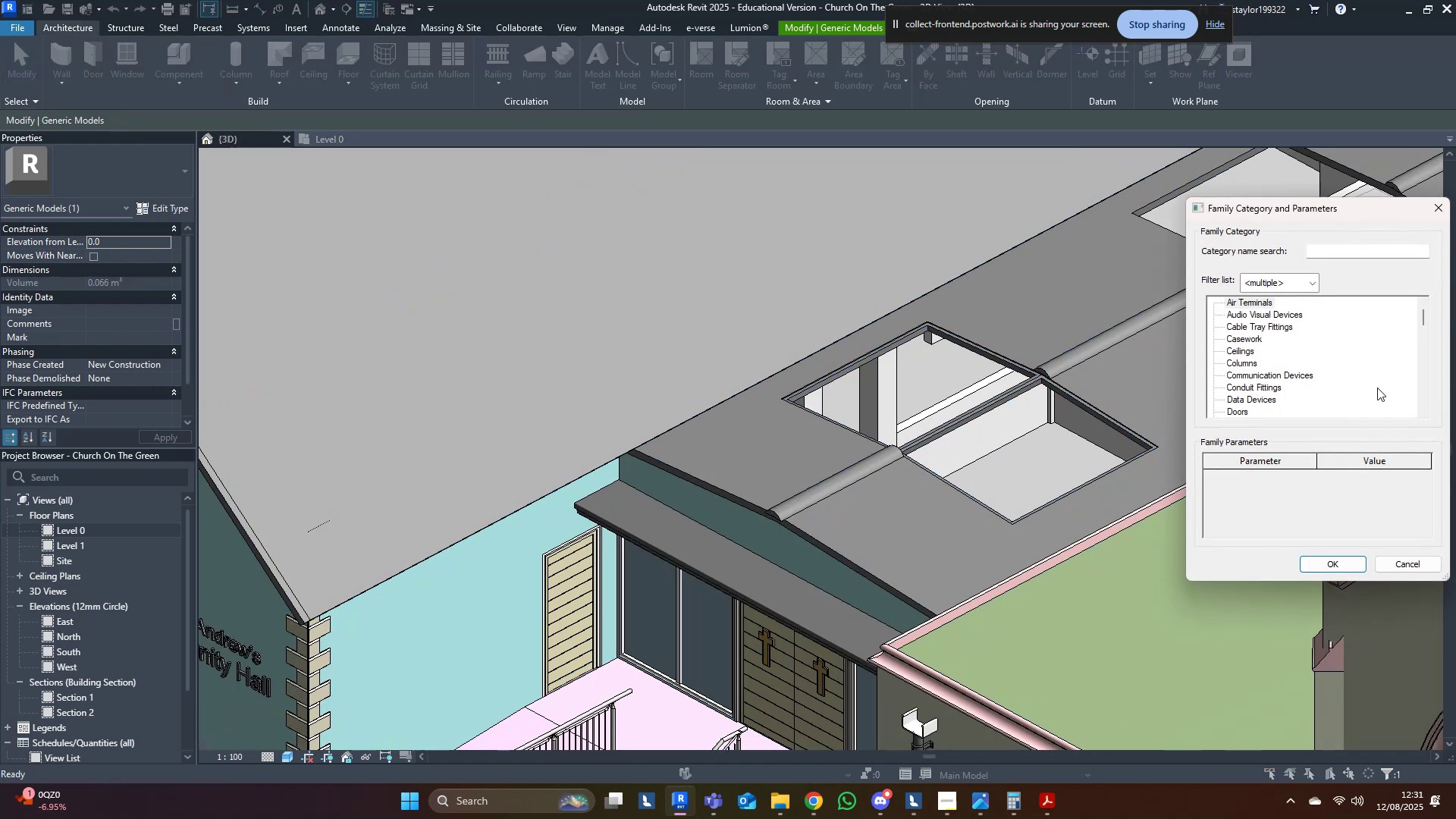 
left_click([1294, 393])
 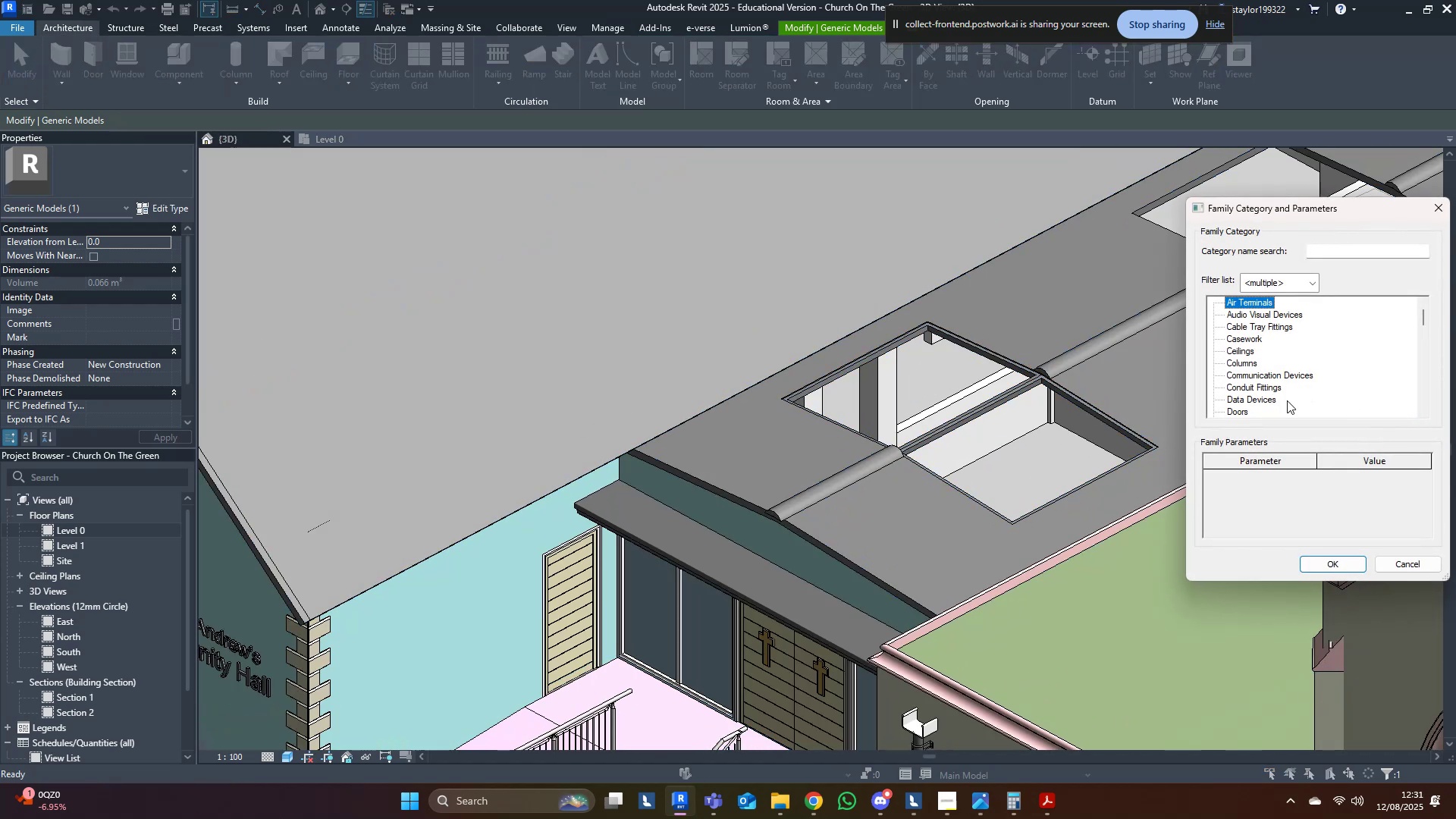 
key(G)
 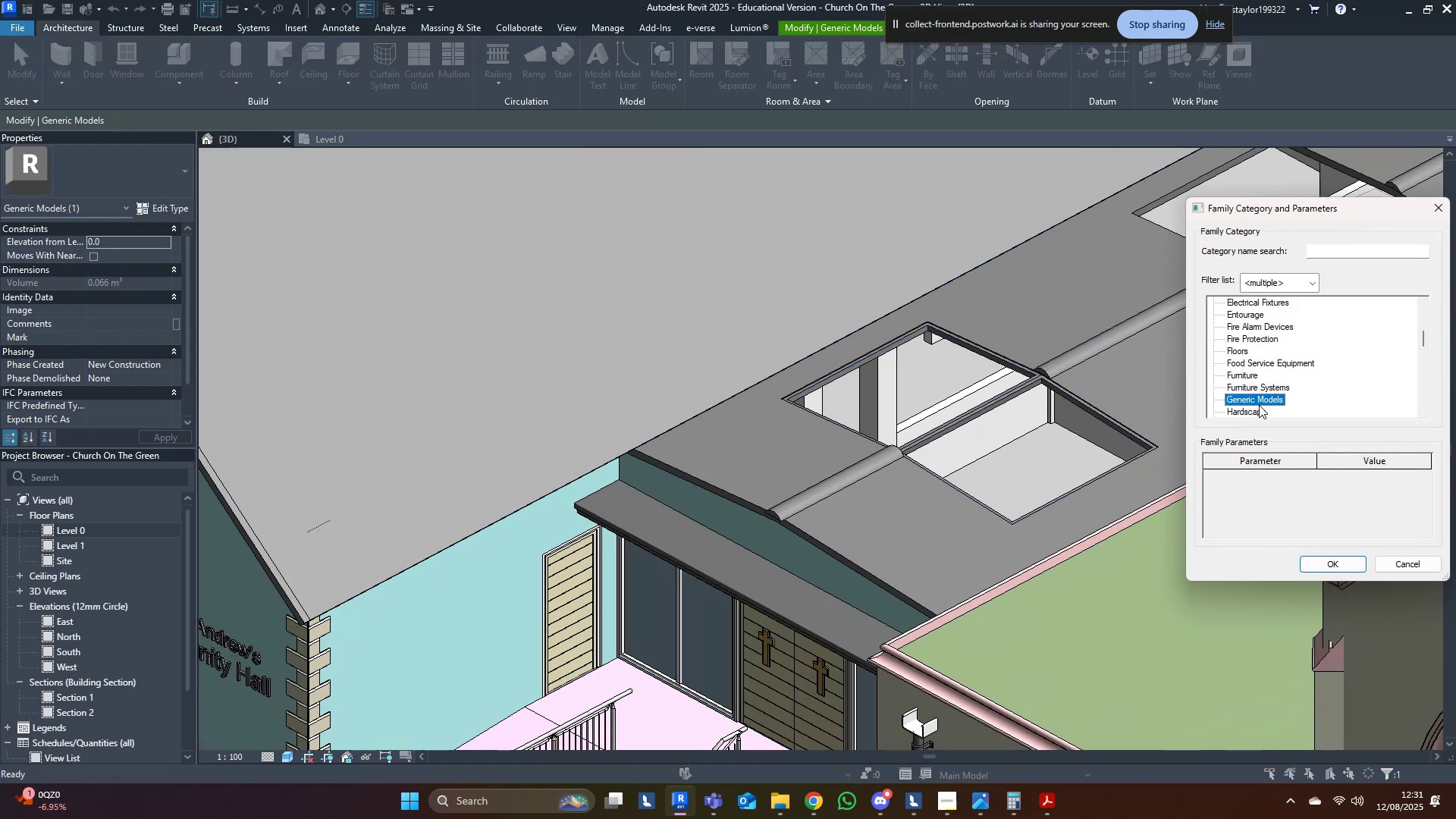 
double_click([1259, 403])
 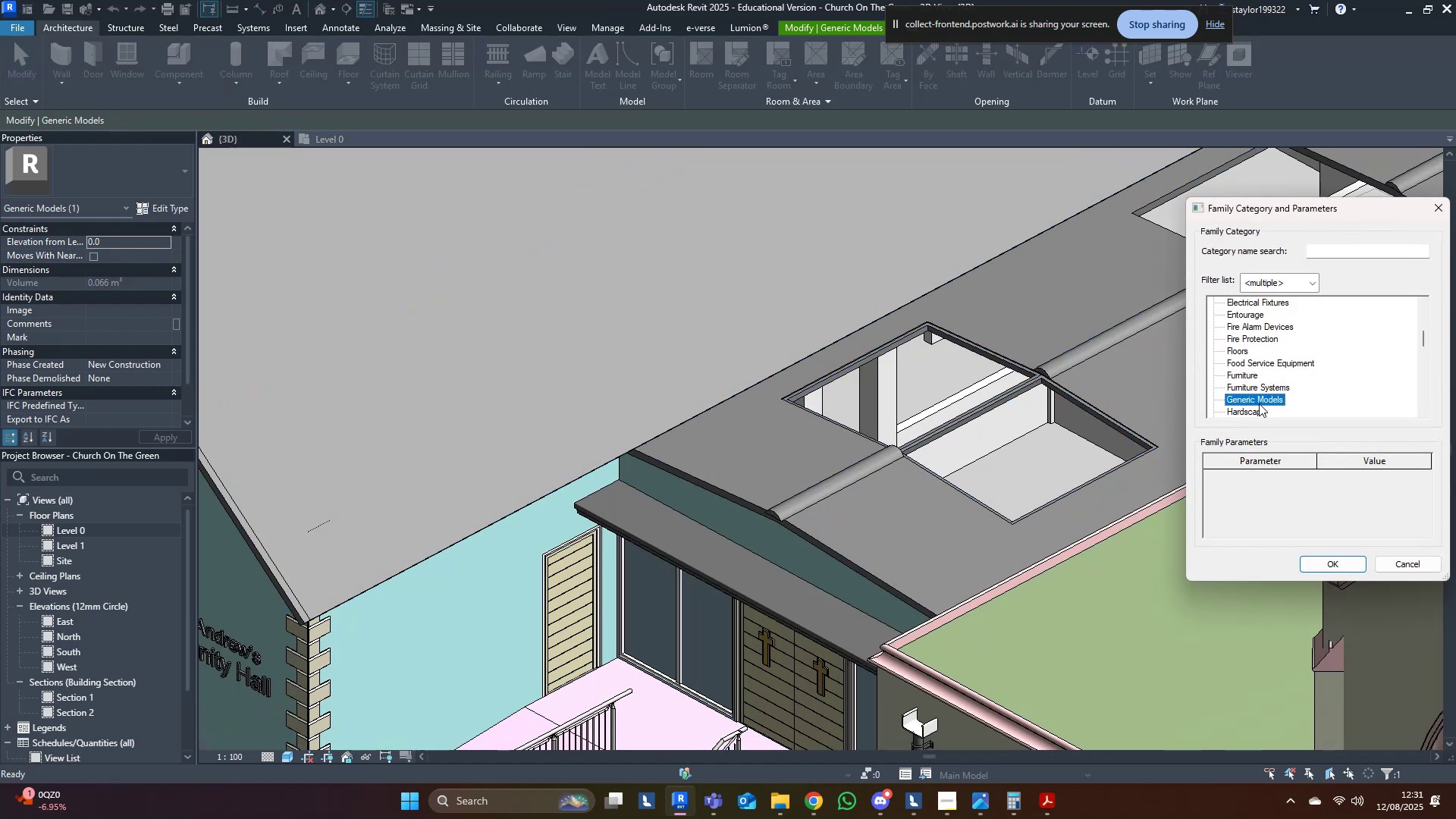 
triple_click([1259, 403])
 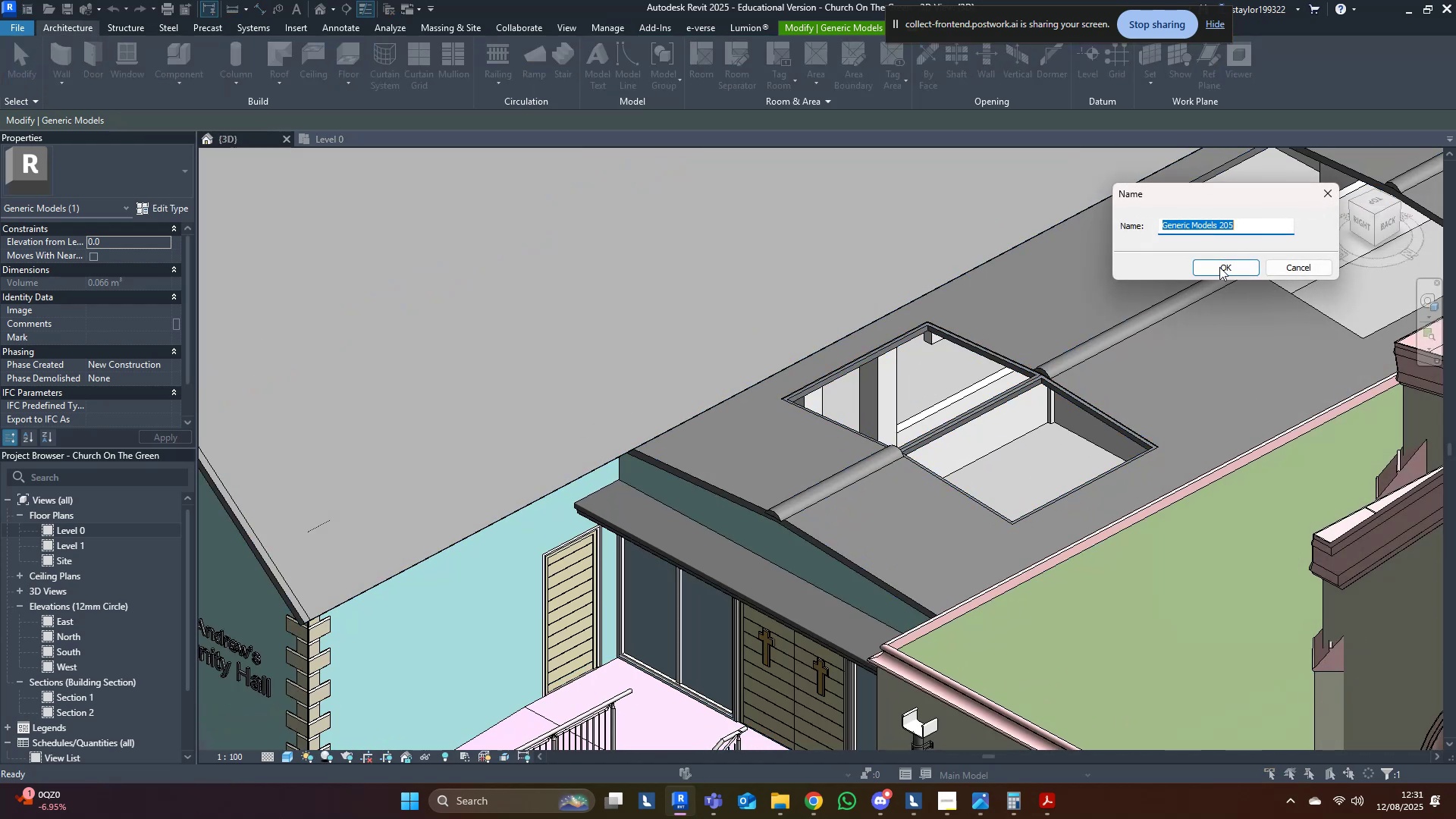 
left_click([1219, 266])
 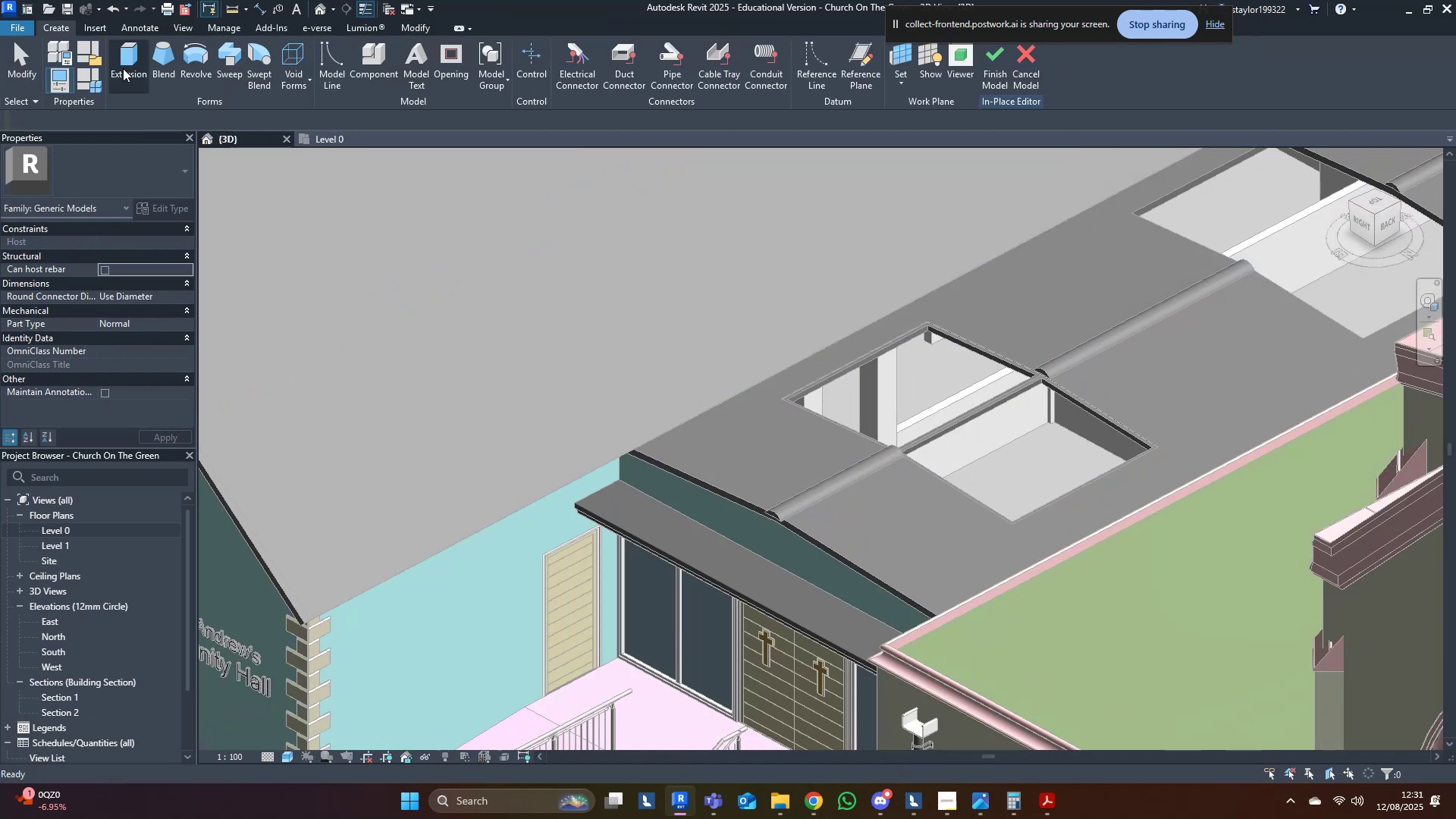 
left_click([135, 64])
 